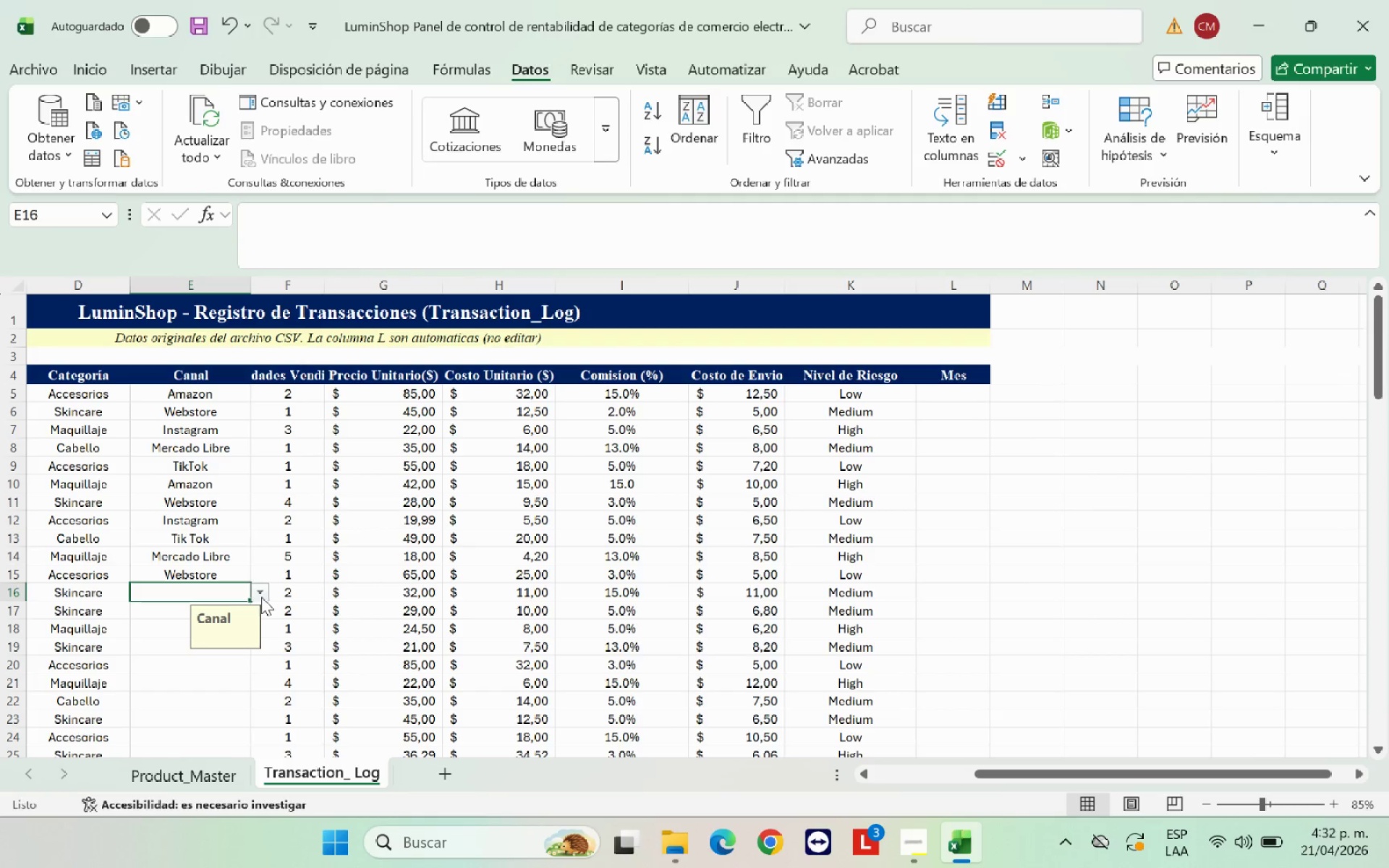 
left_click([260, 593])
 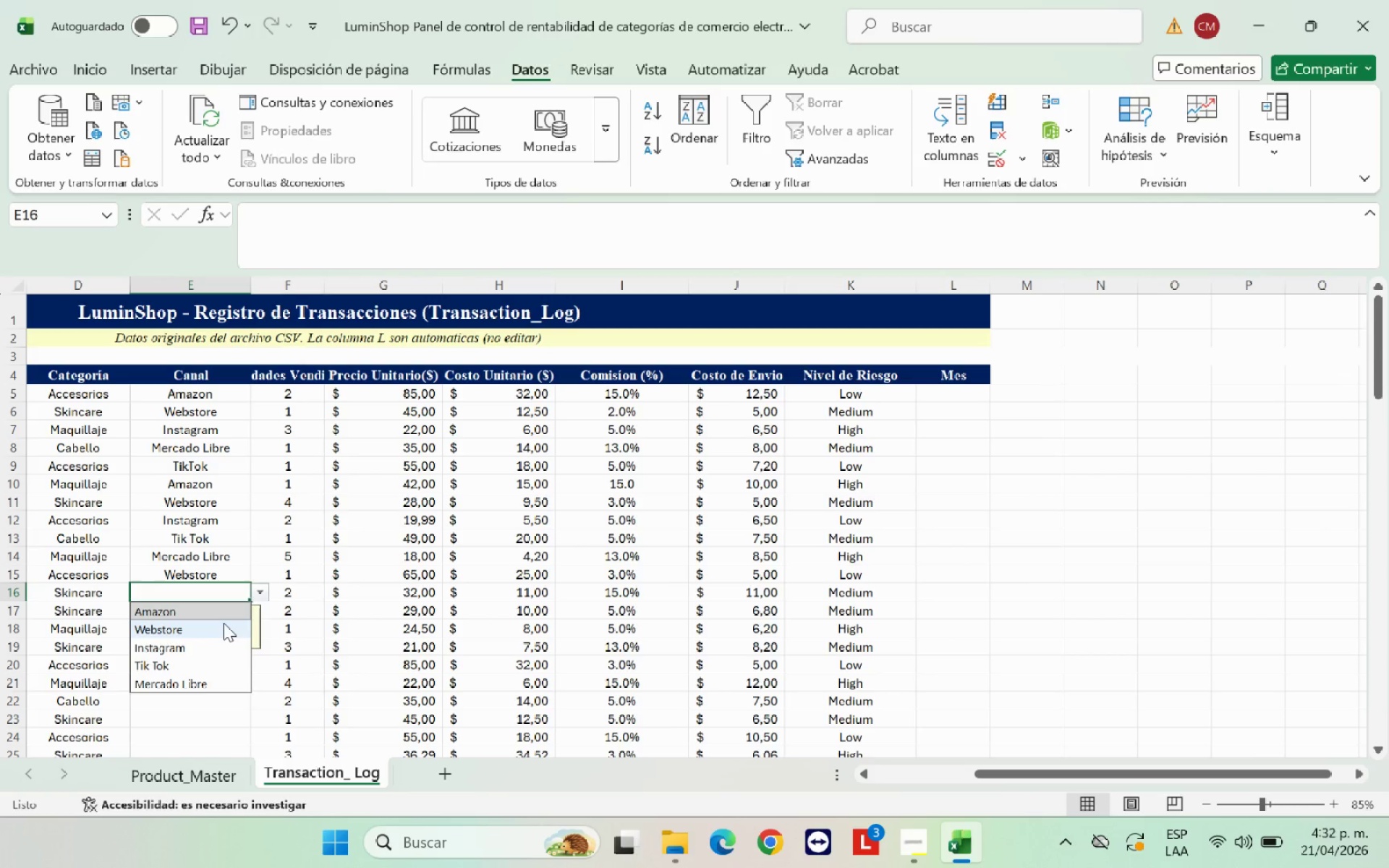 
left_click([216, 613])
 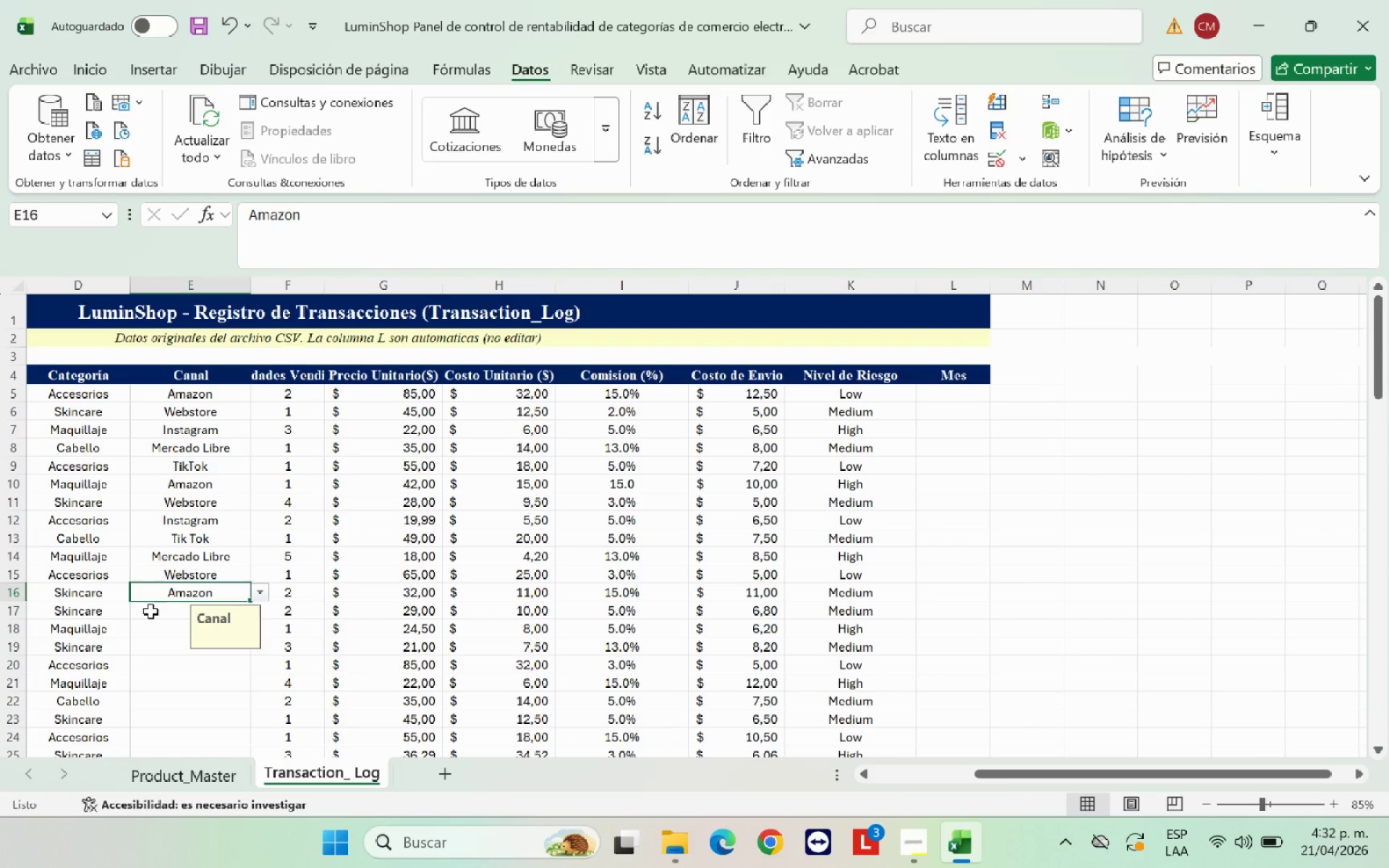 
left_click([150, 611])
 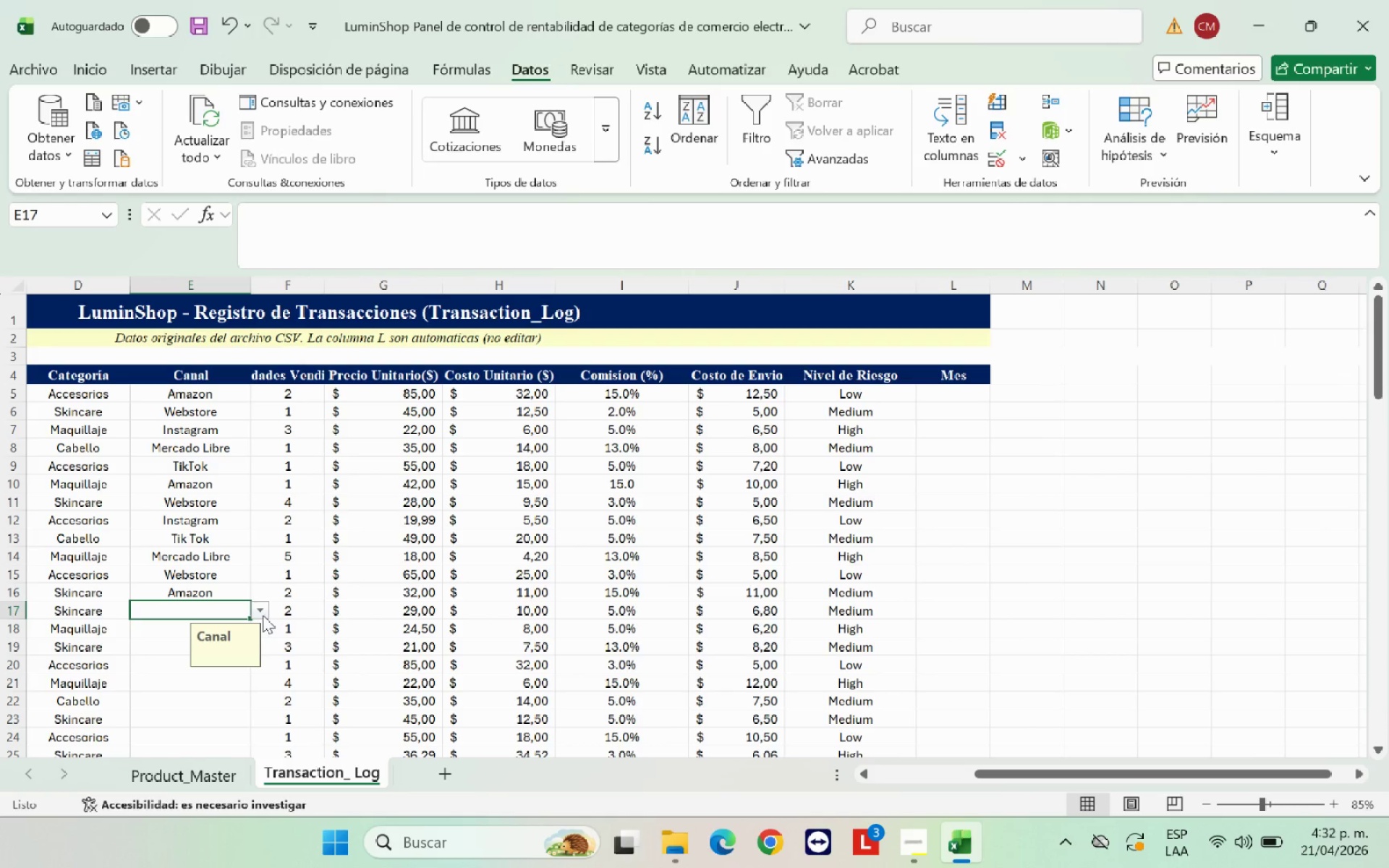 
left_click([263, 615])
 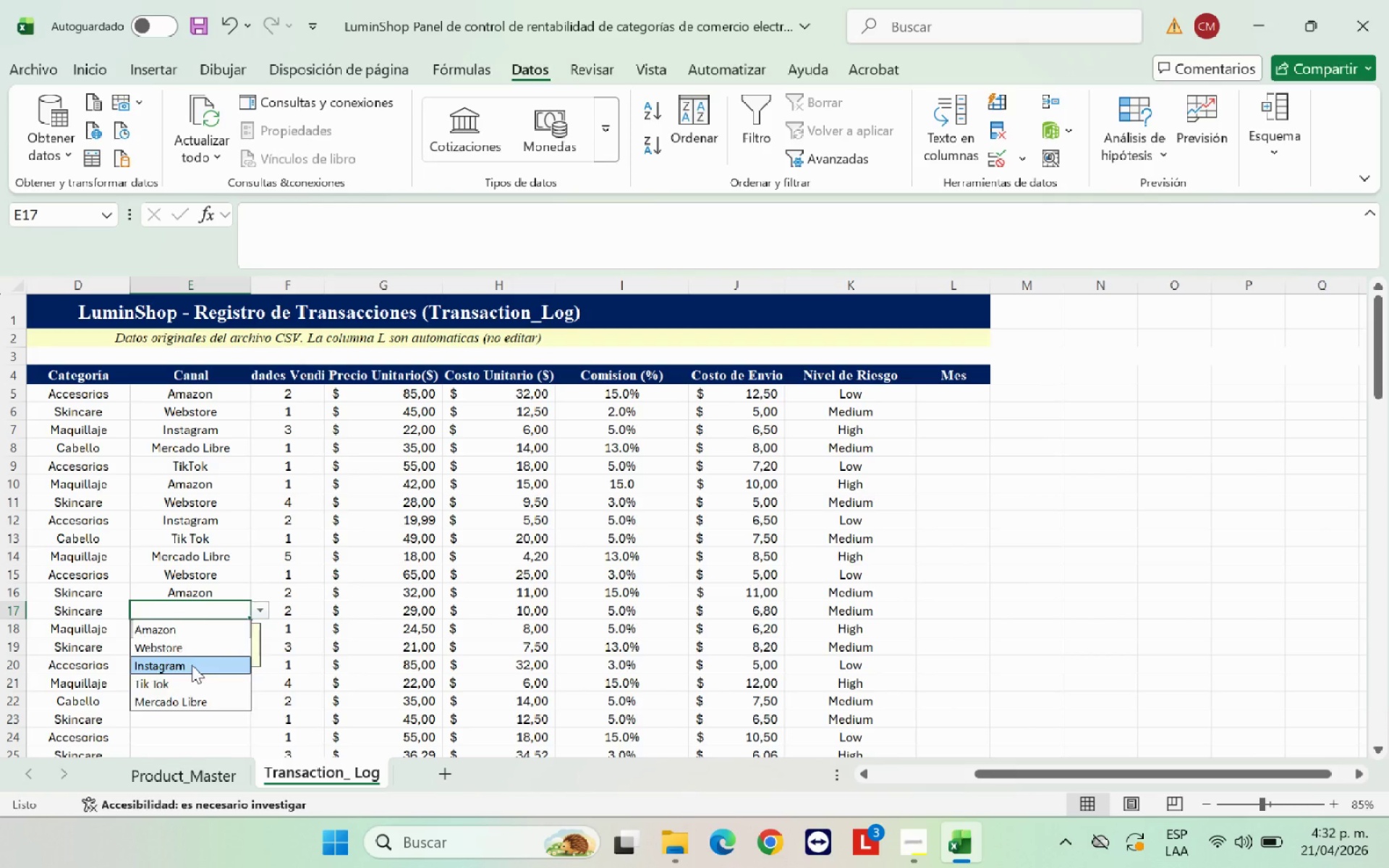 
left_click([175, 632])
 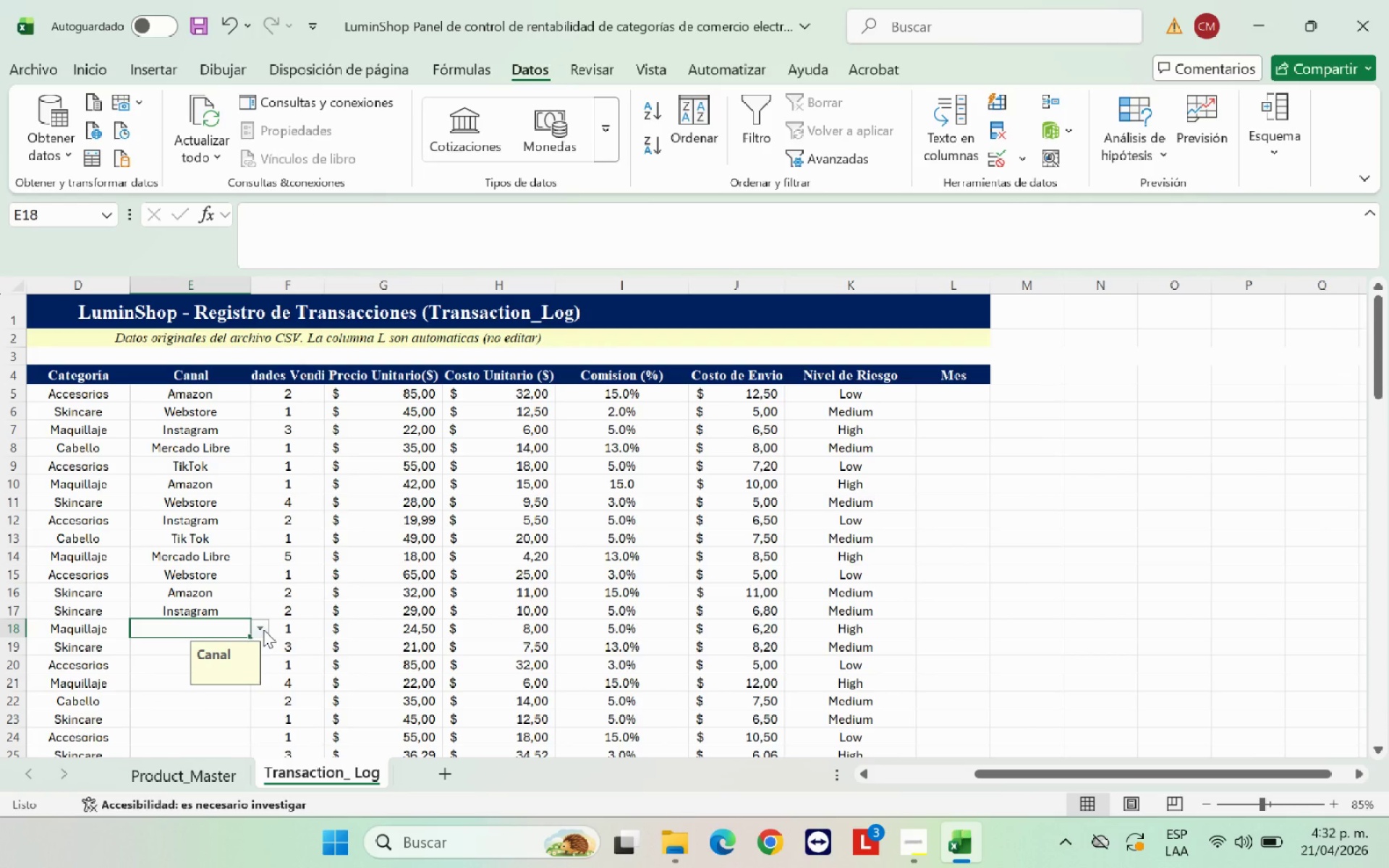 
left_click([263, 629])
 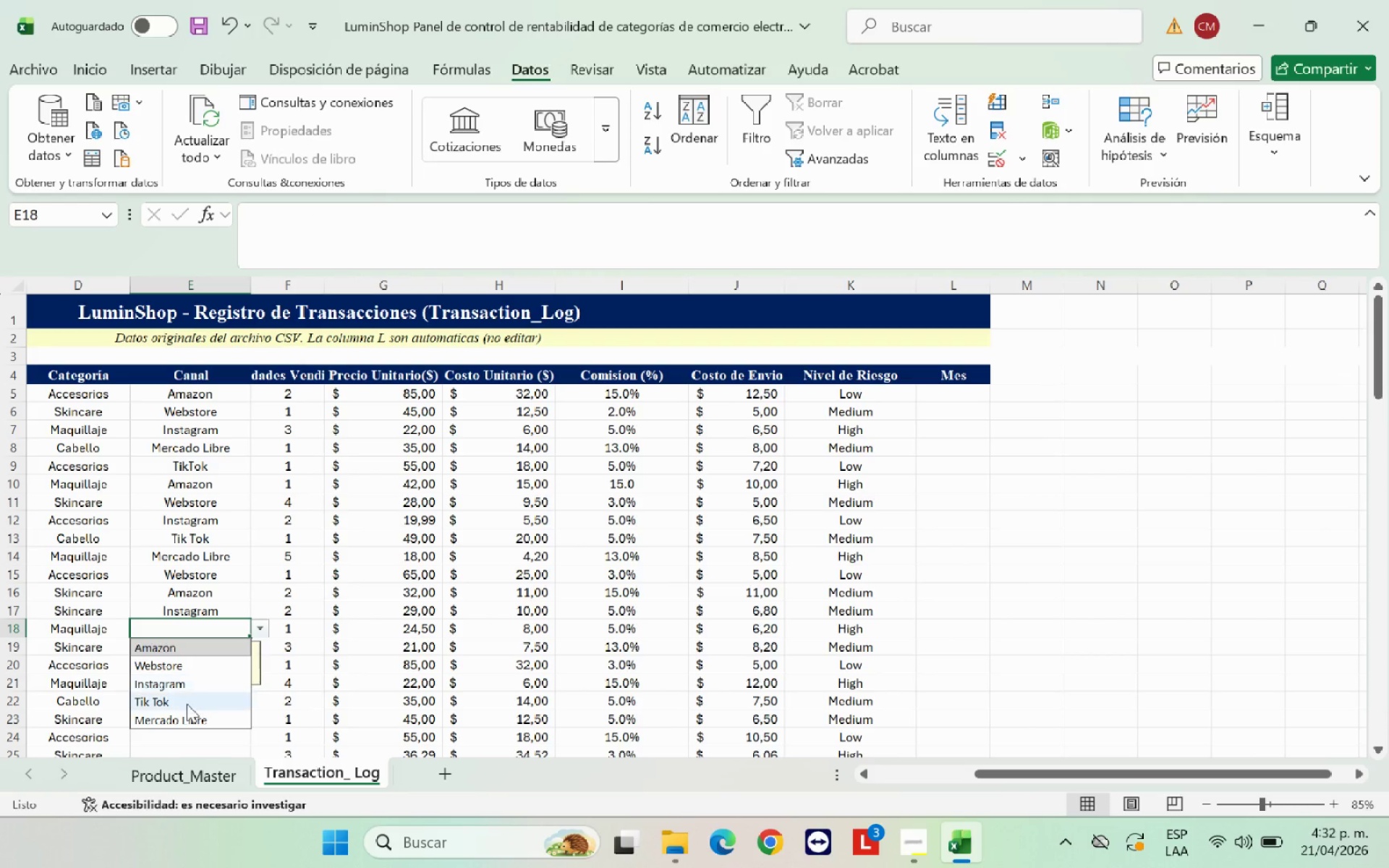 
left_click([187, 704])
 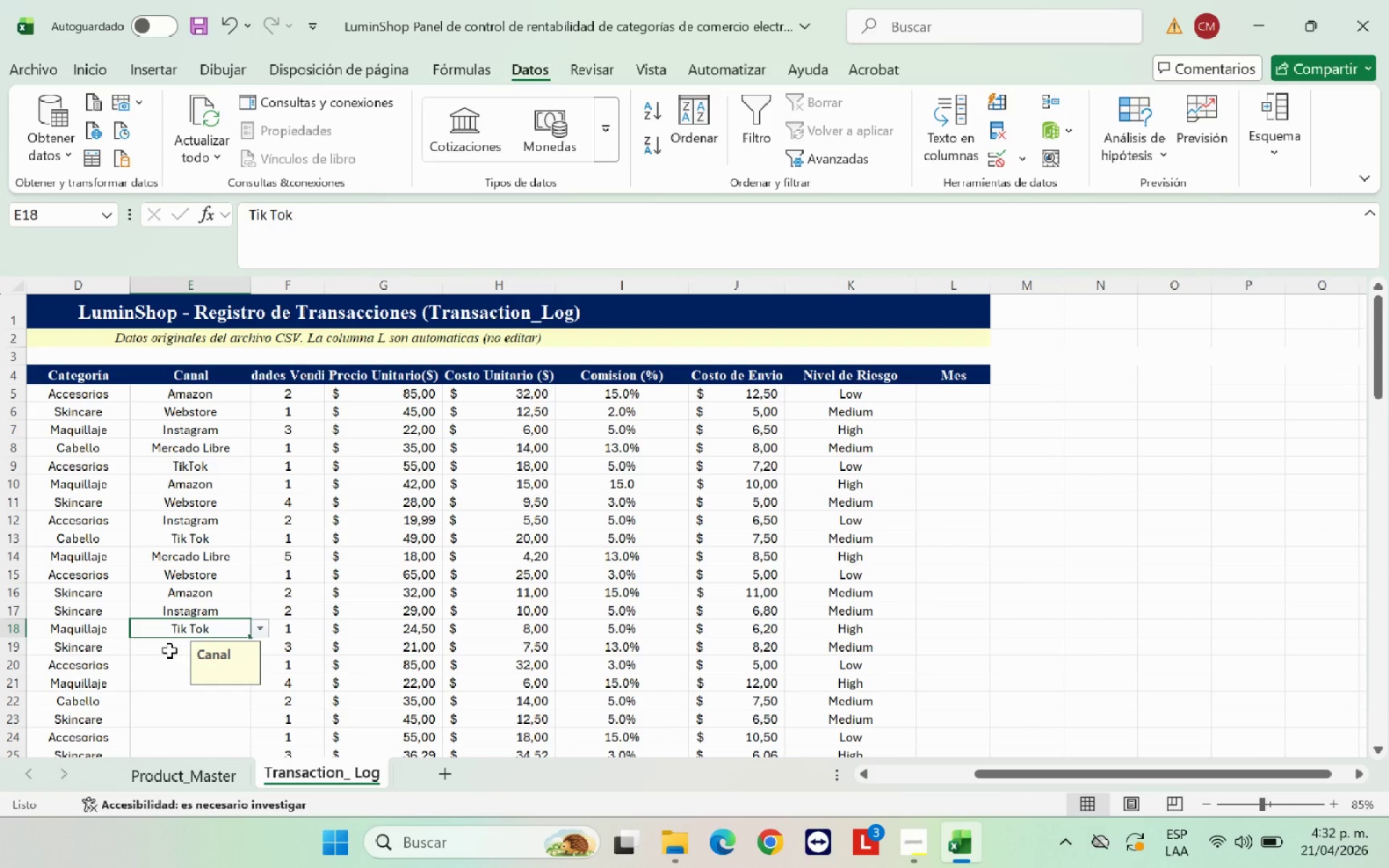 
left_click([167, 648])
 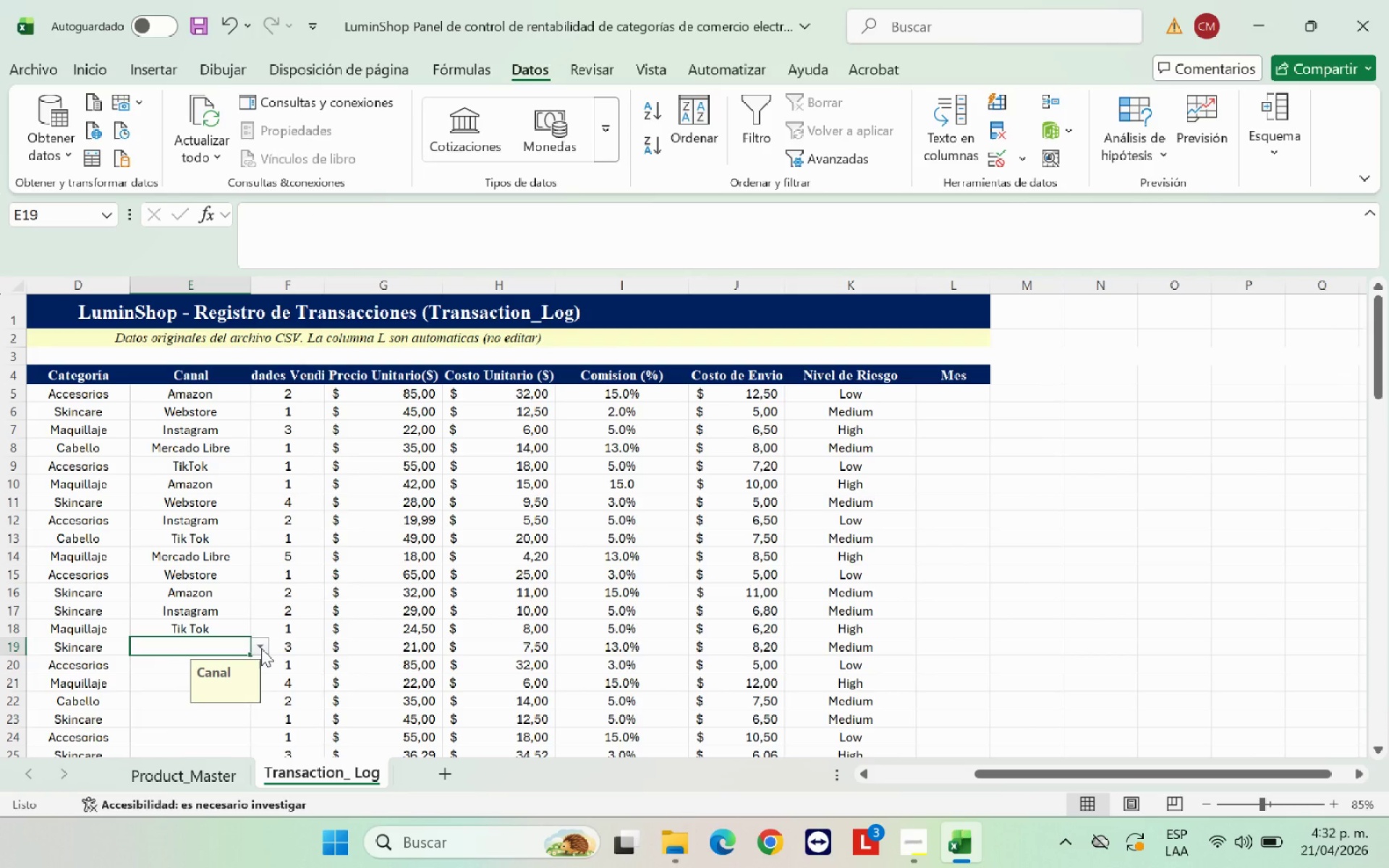 
left_click([261, 648])
 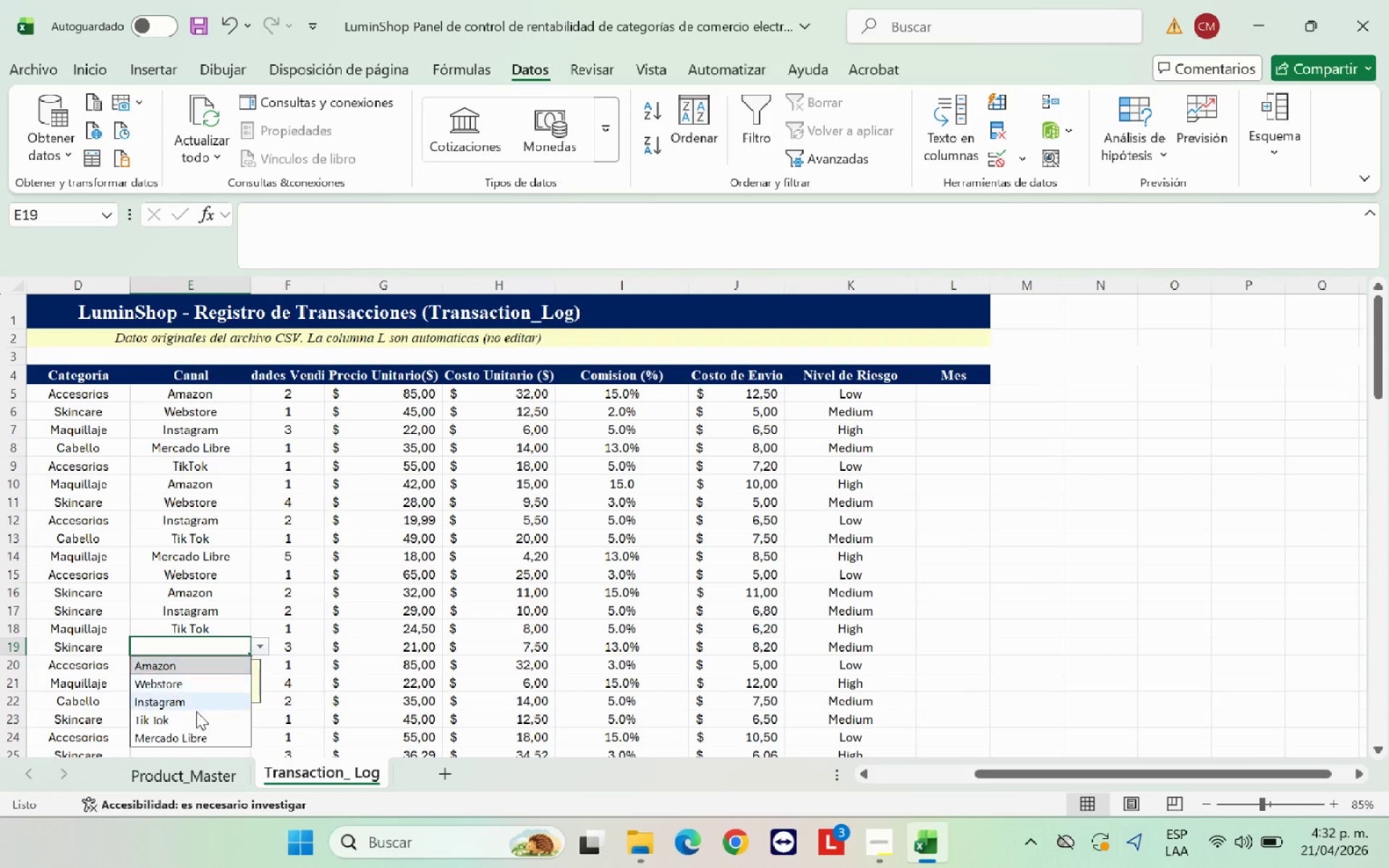 
left_click([195, 736])
 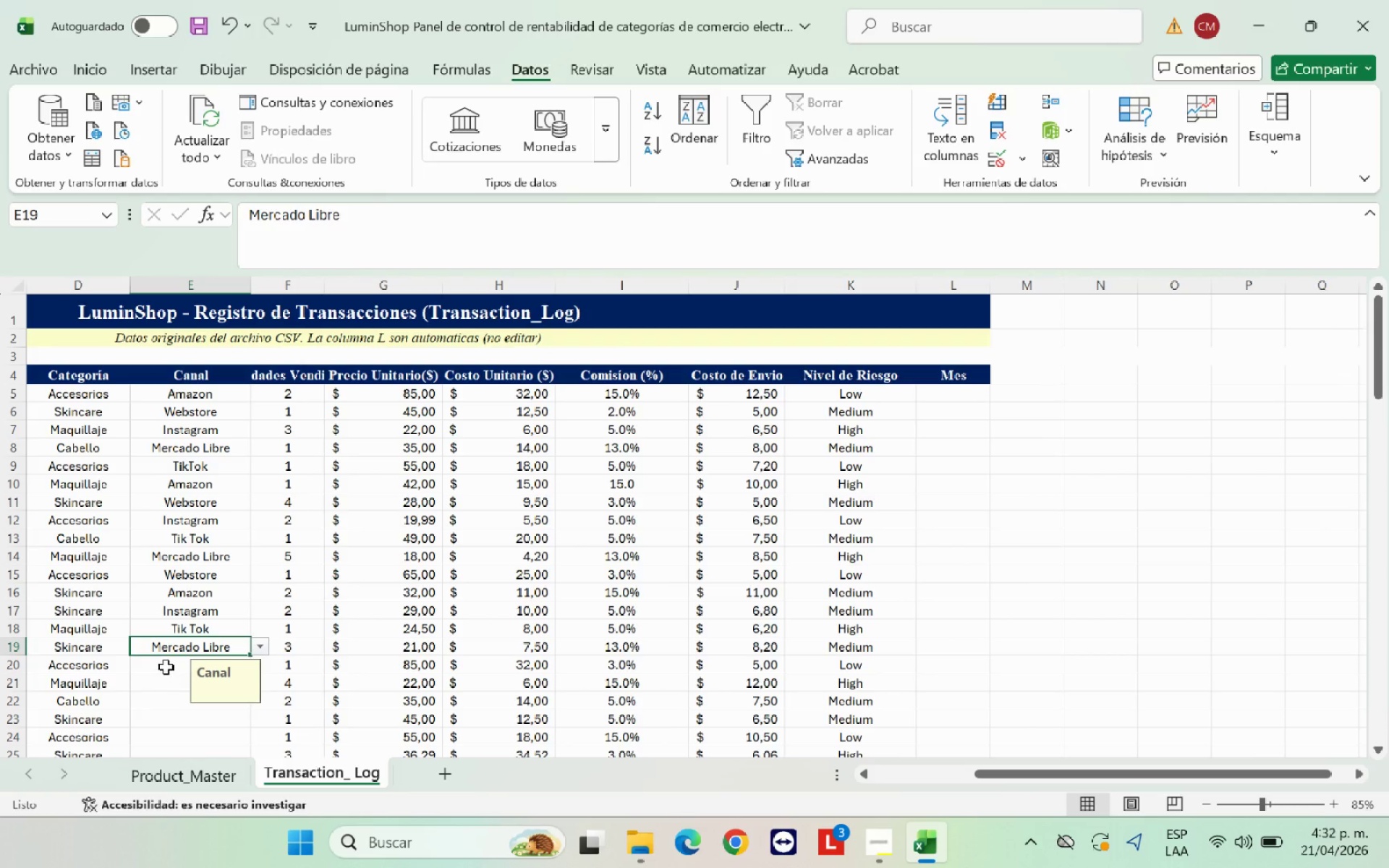 
left_click([165, 663])
 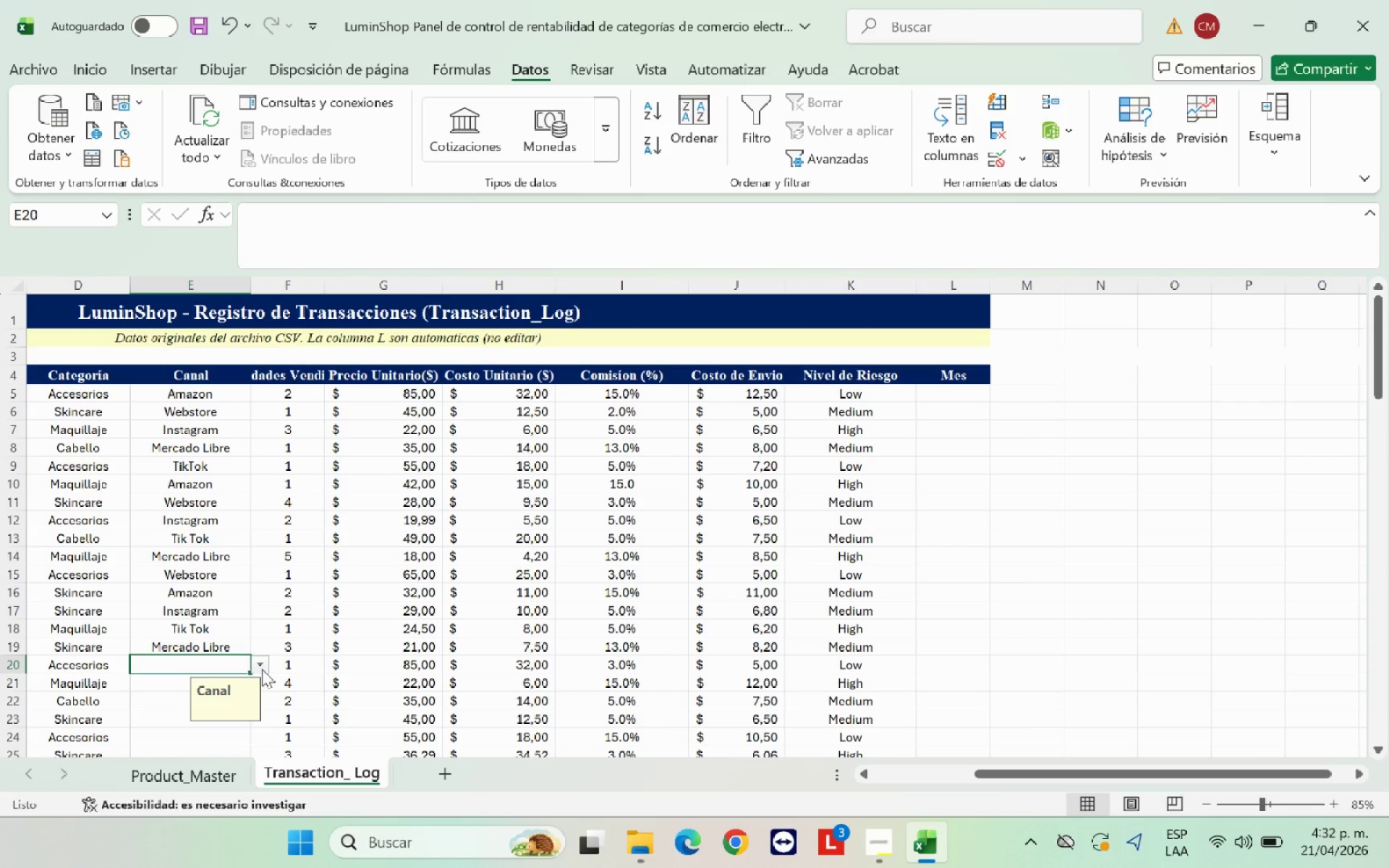 
left_click([262, 669])
 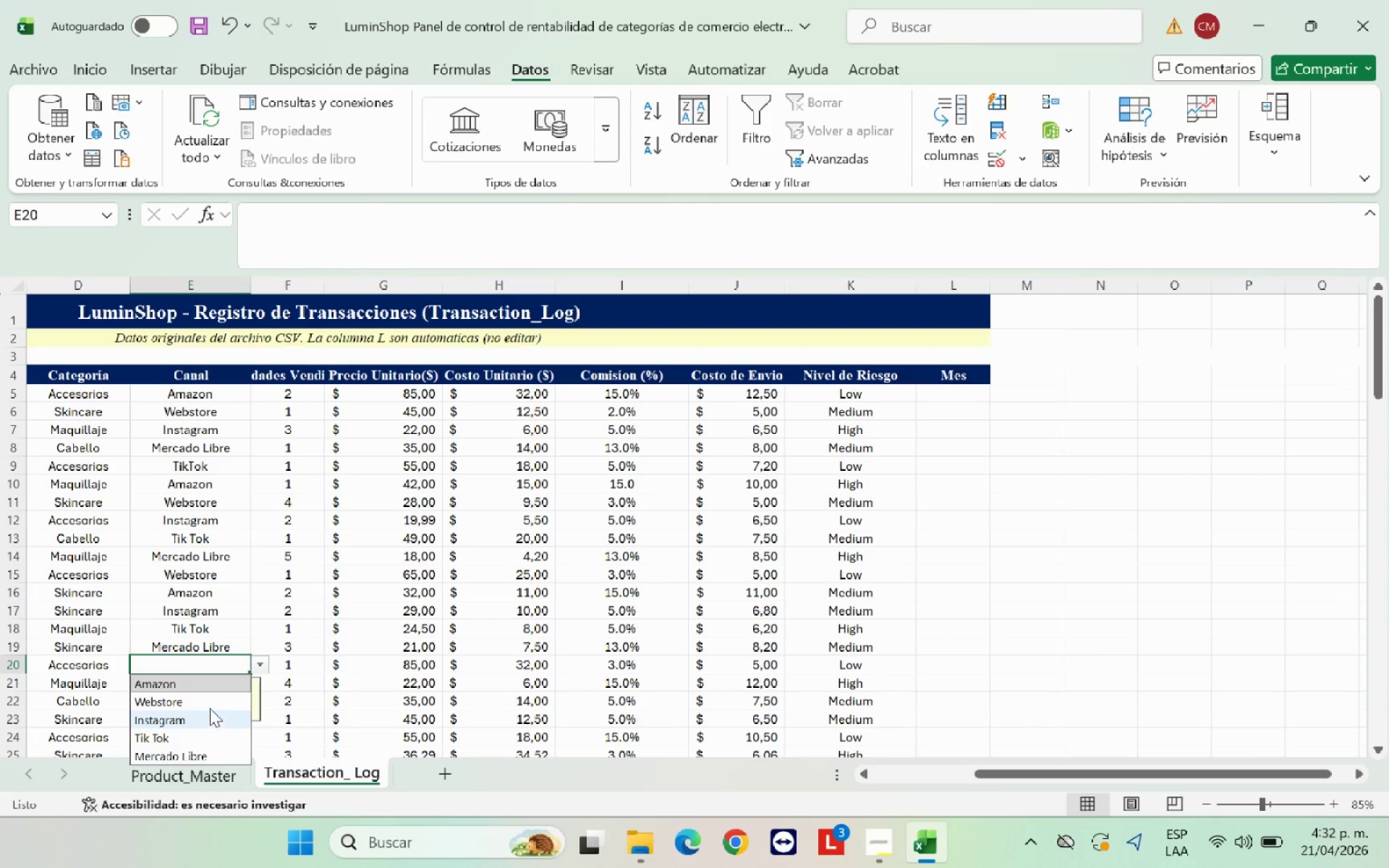 
left_click([209, 705])
 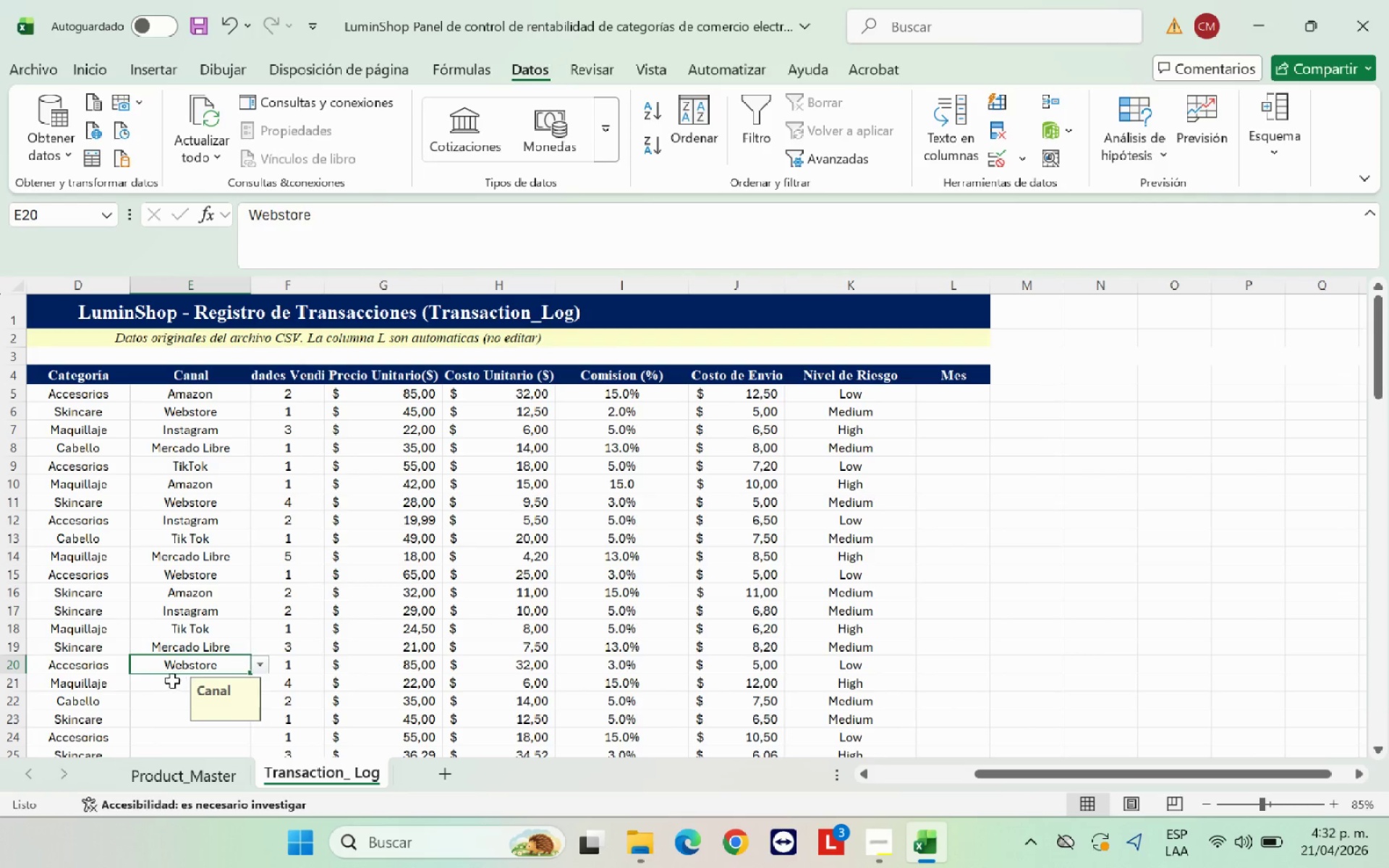 
left_click([171, 681])
 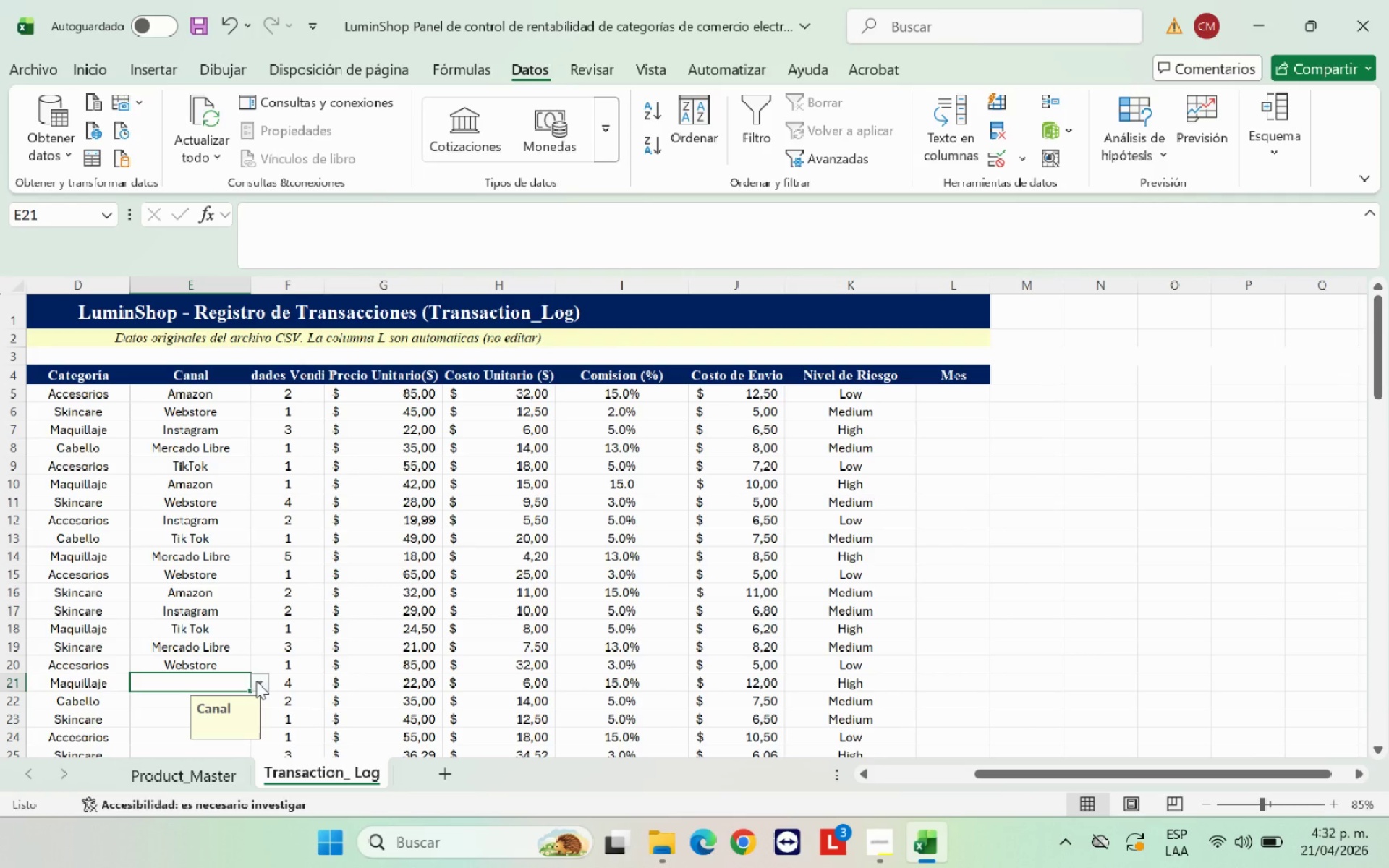 
left_click([256, 681])
 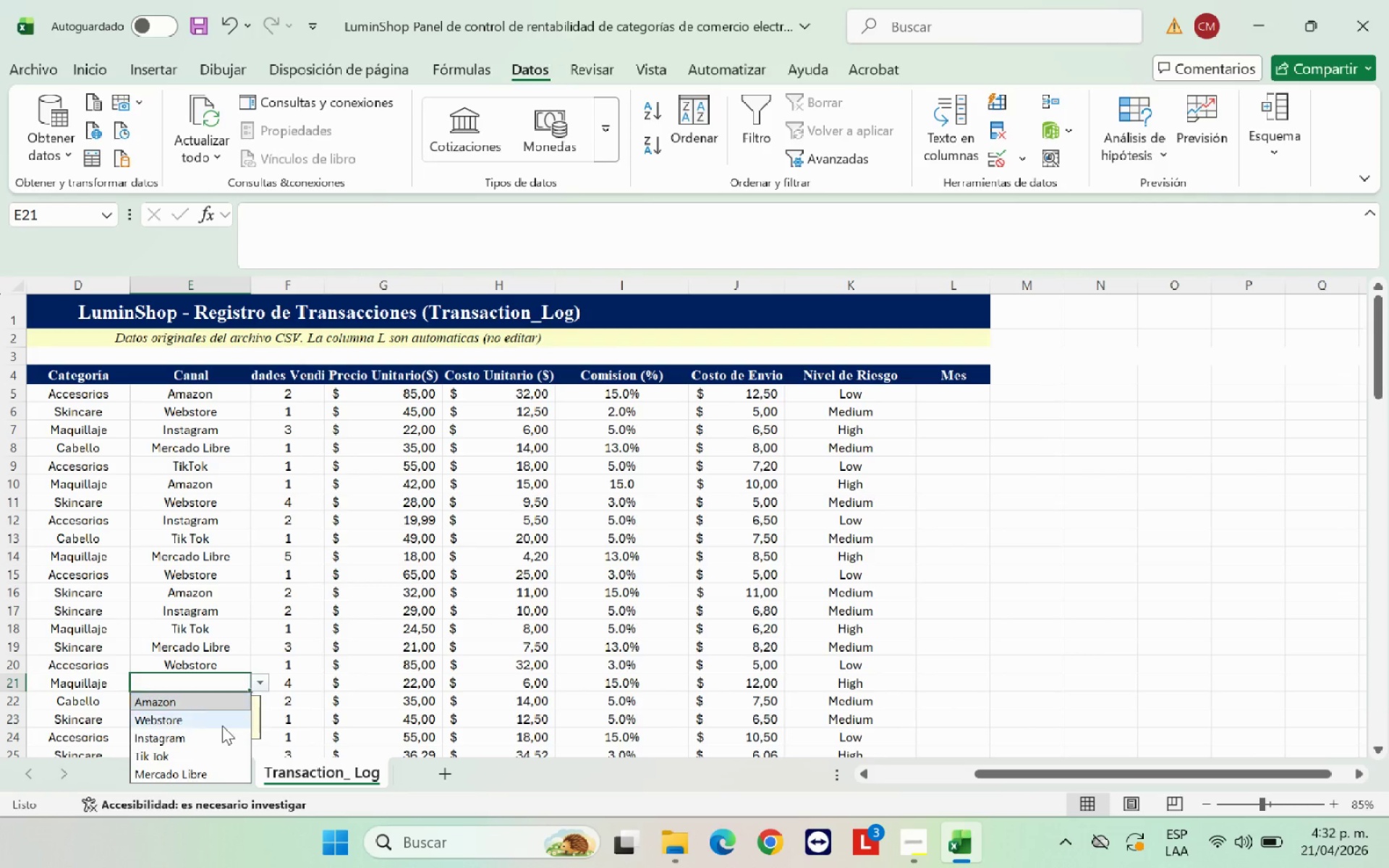 
left_click([200, 701])
 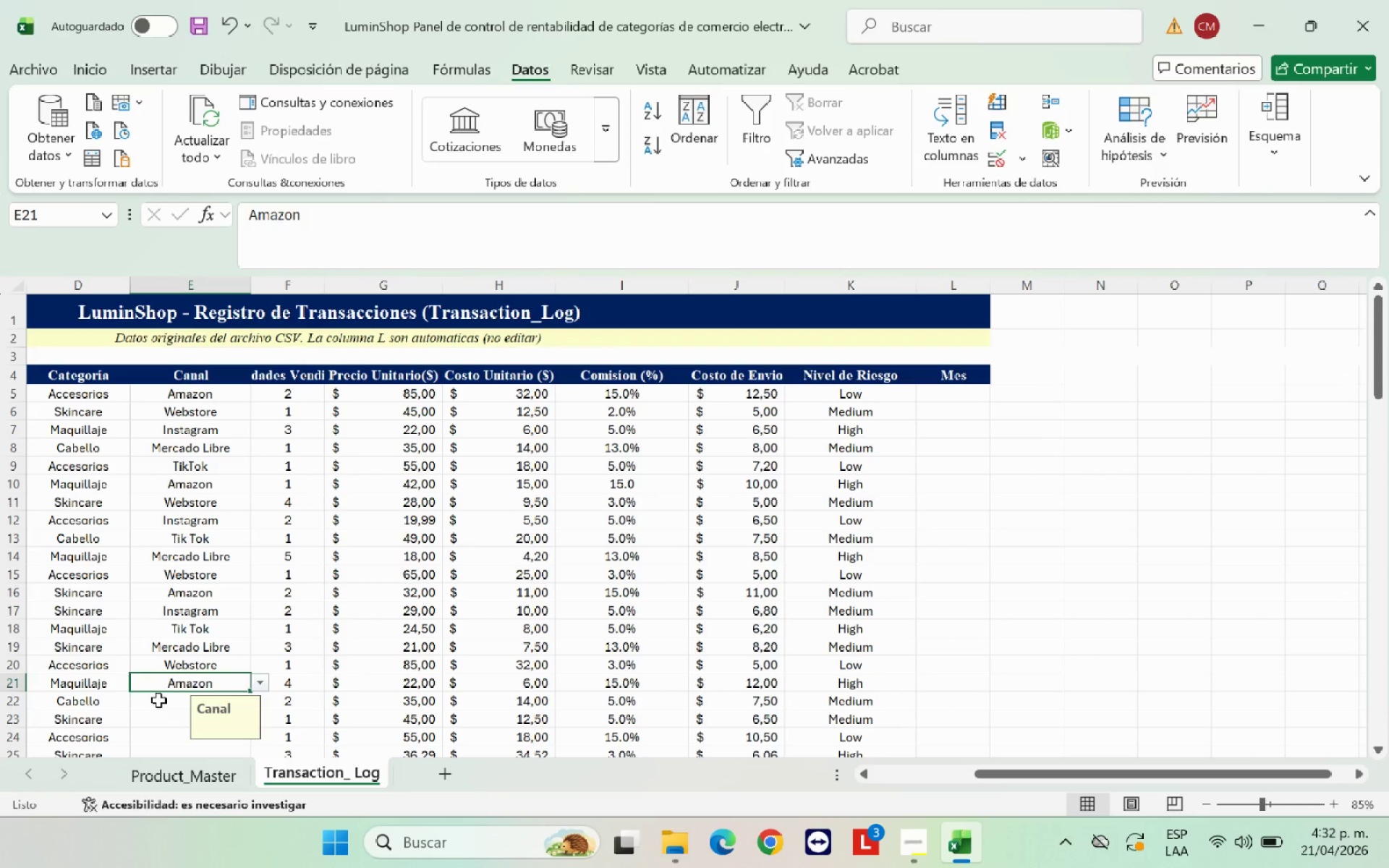 
left_click([158, 700])
 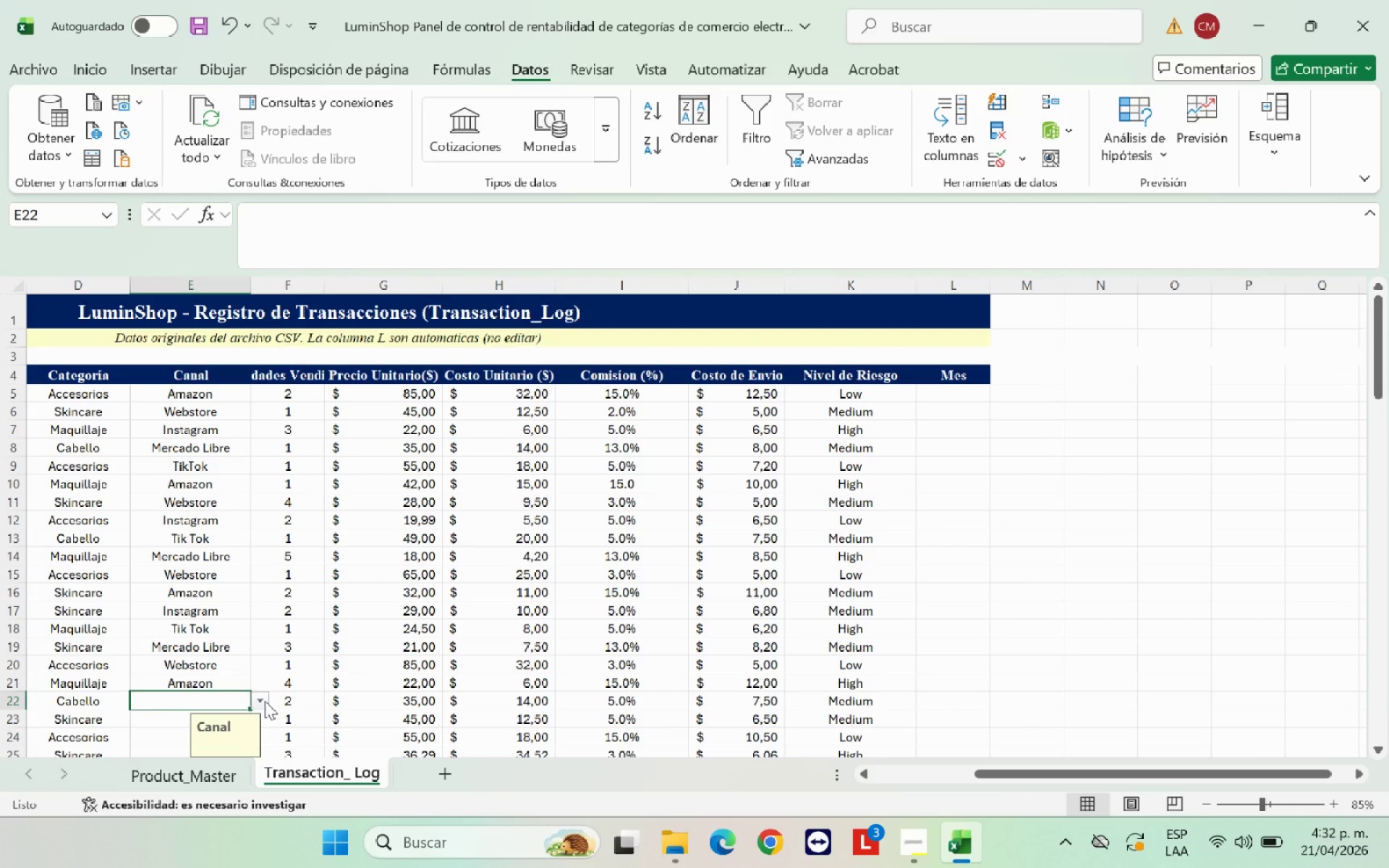 
left_click([265, 701])
 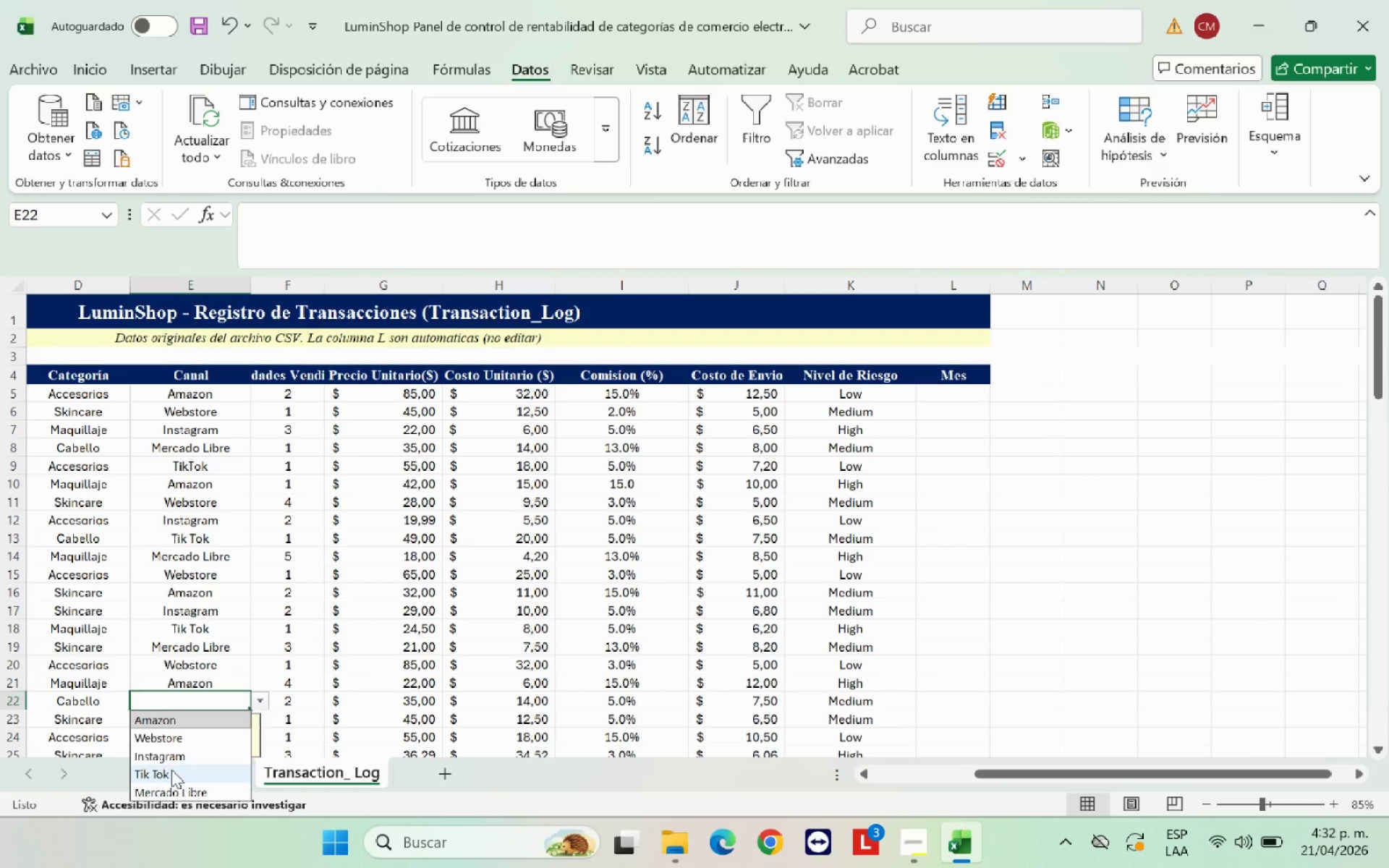 
left_click([173, 773])
 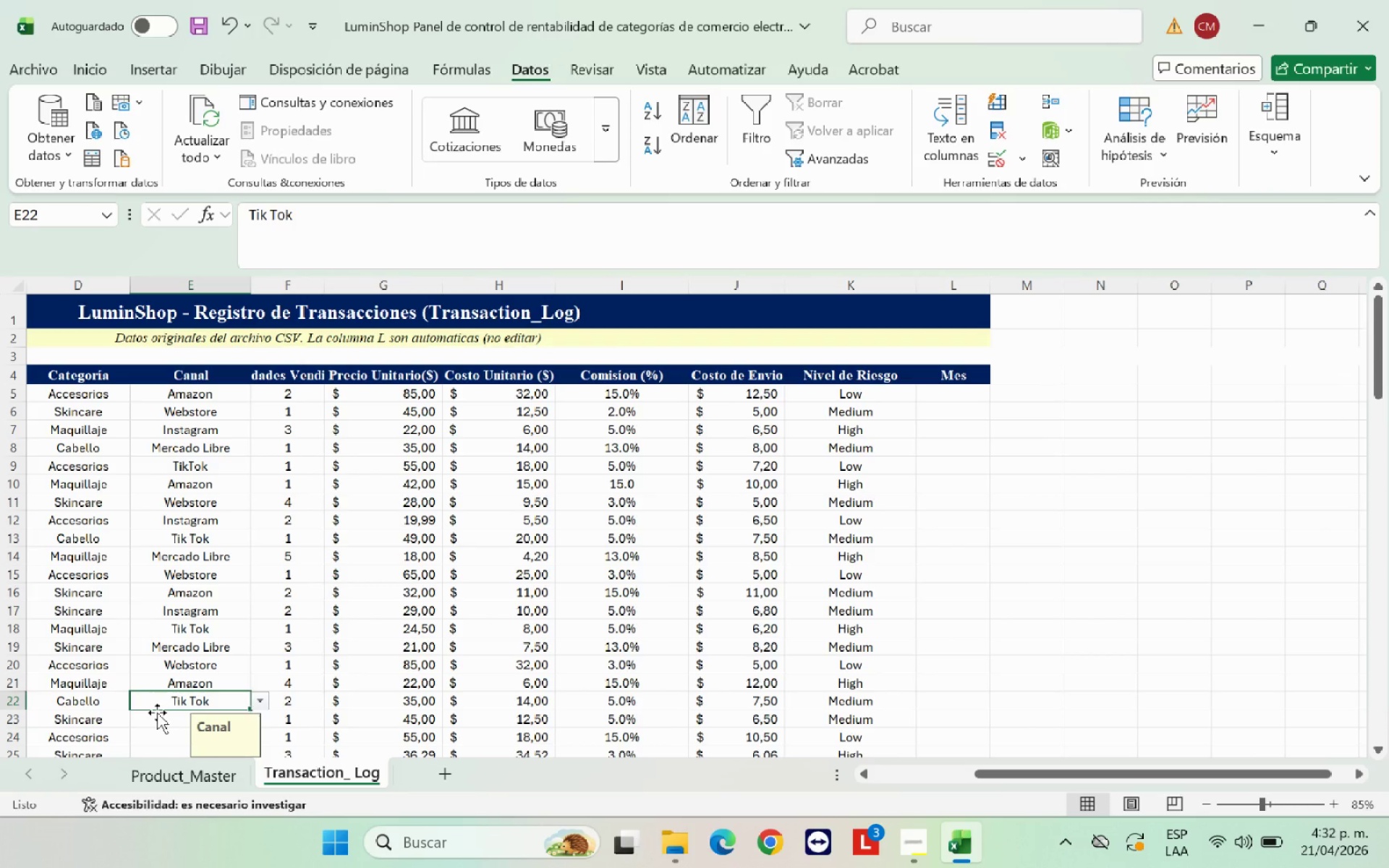 
left_click([263, 715])
 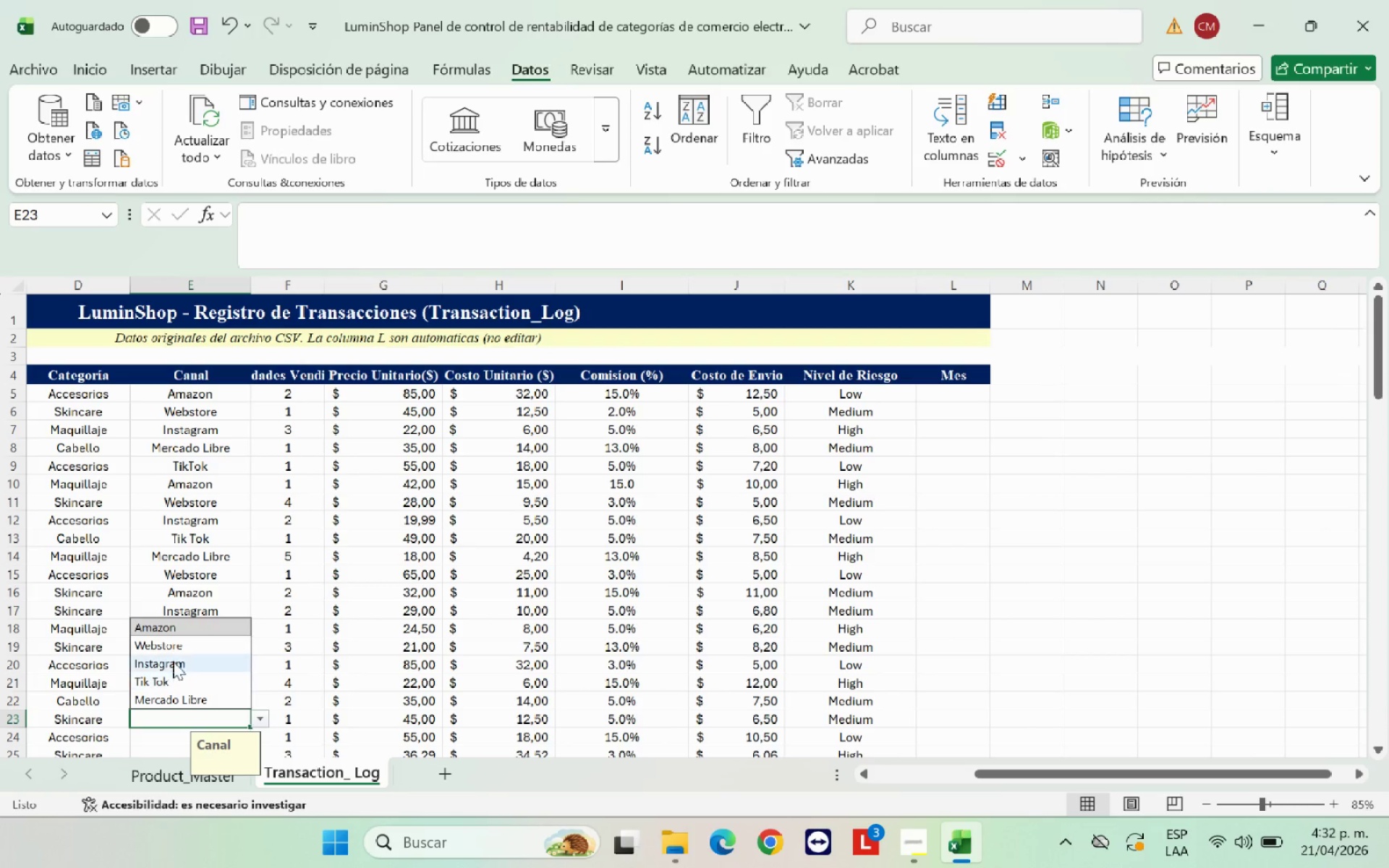 
left_click([173, 658])
 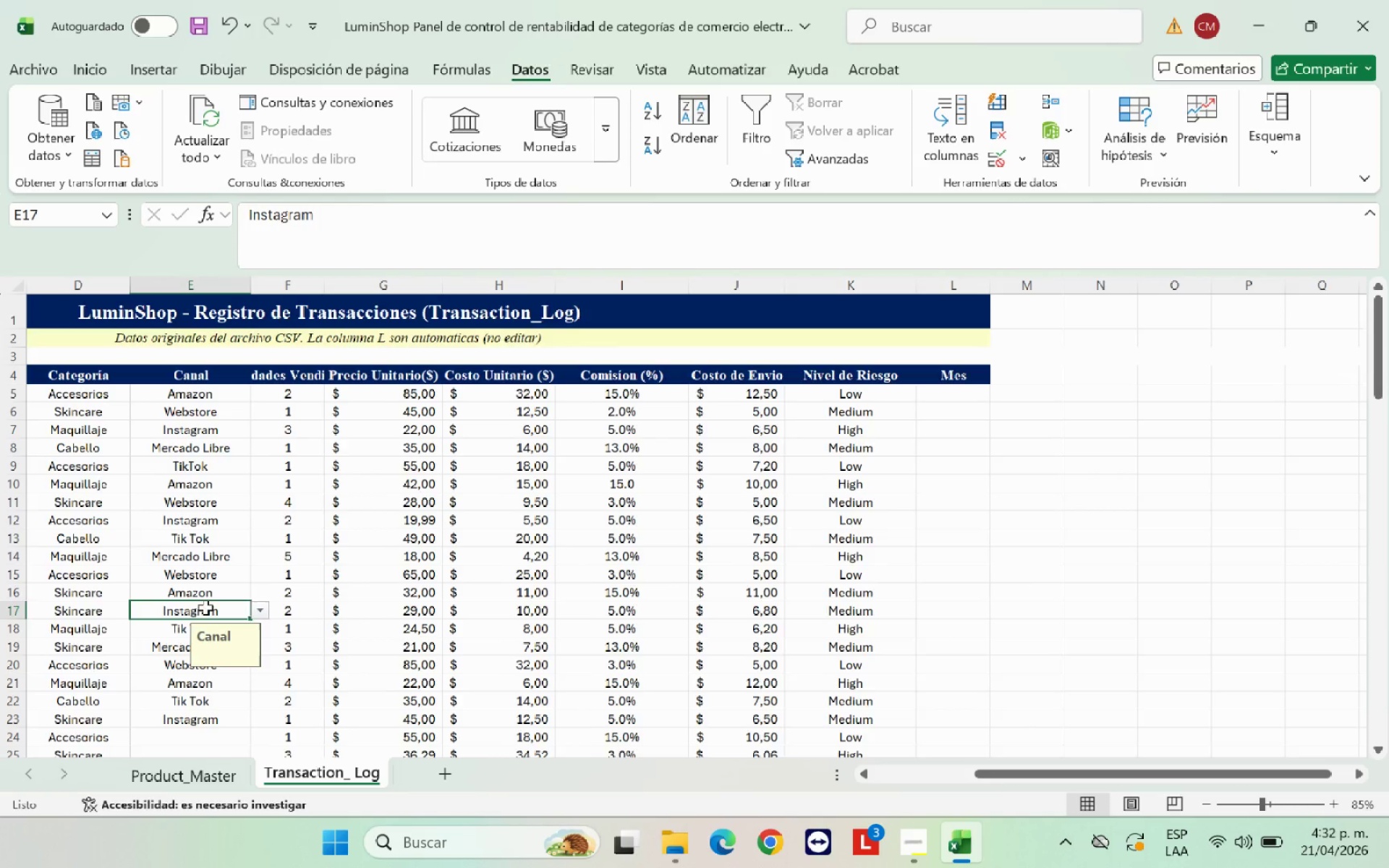 
scroll: coordinate [205, 605], scroll_direction: down, amount: 6.0
 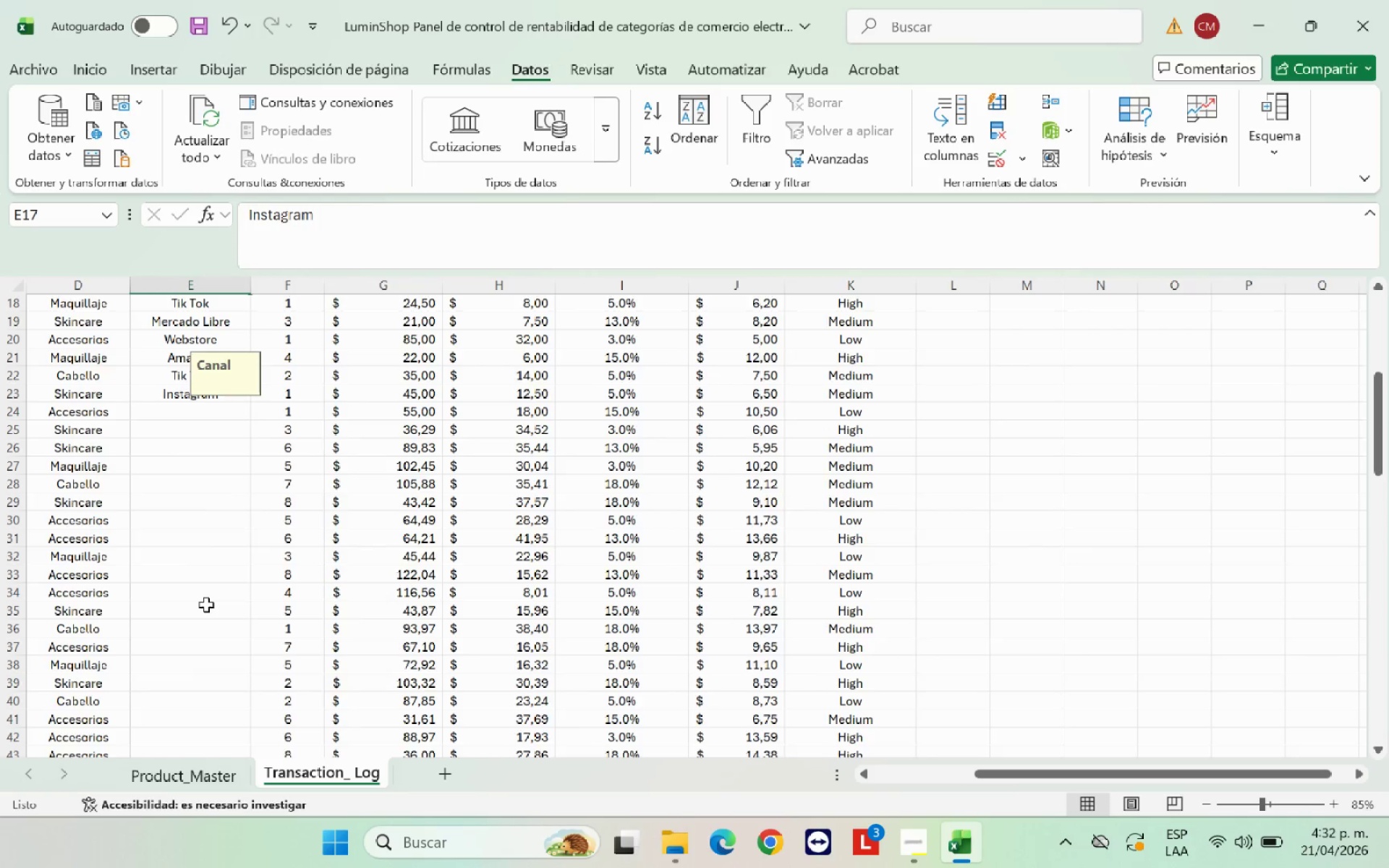 
left_click([211, 529])
 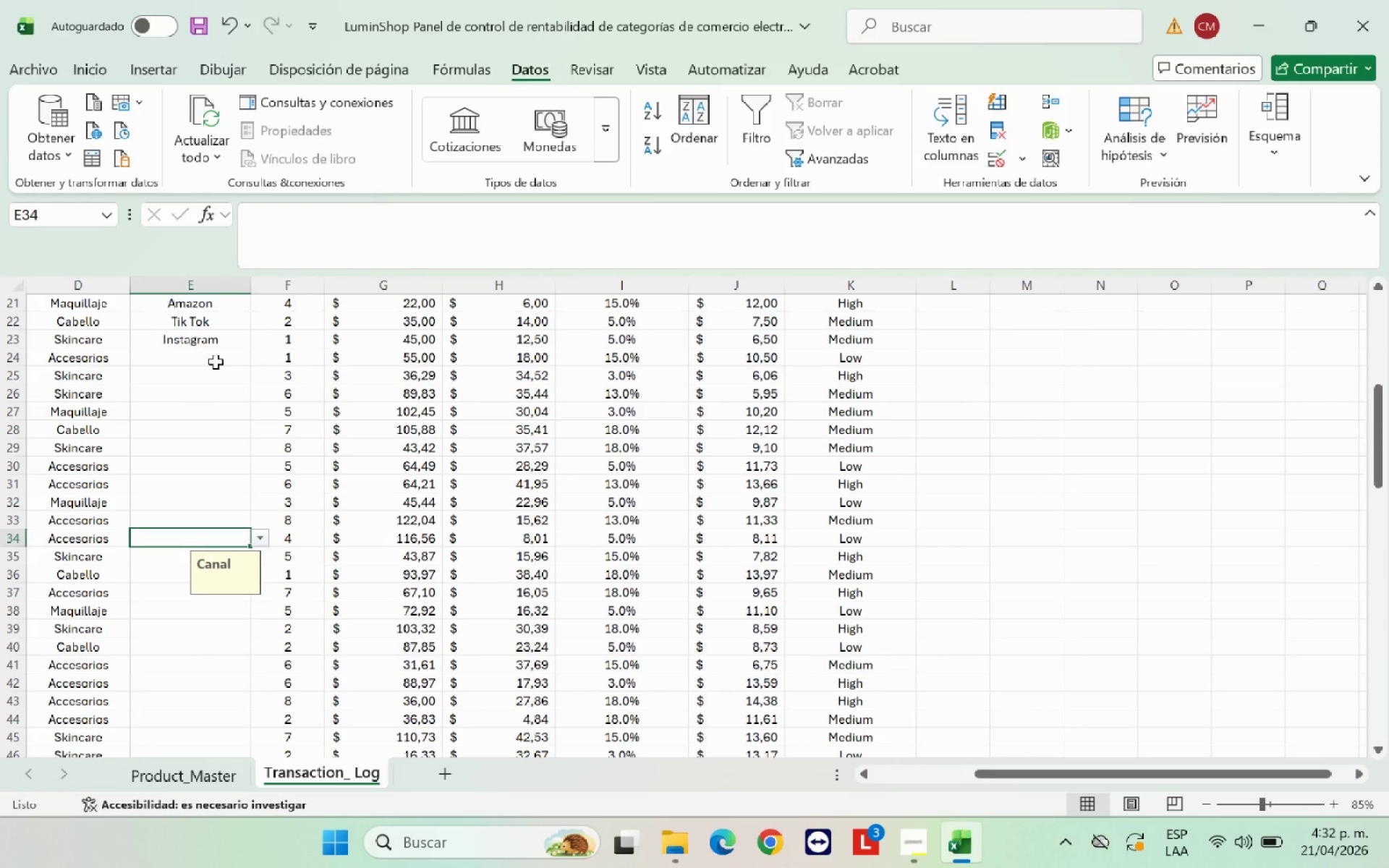 
scroll: coordinate [206, 605], scroll_direction: down, amount: 1.0
 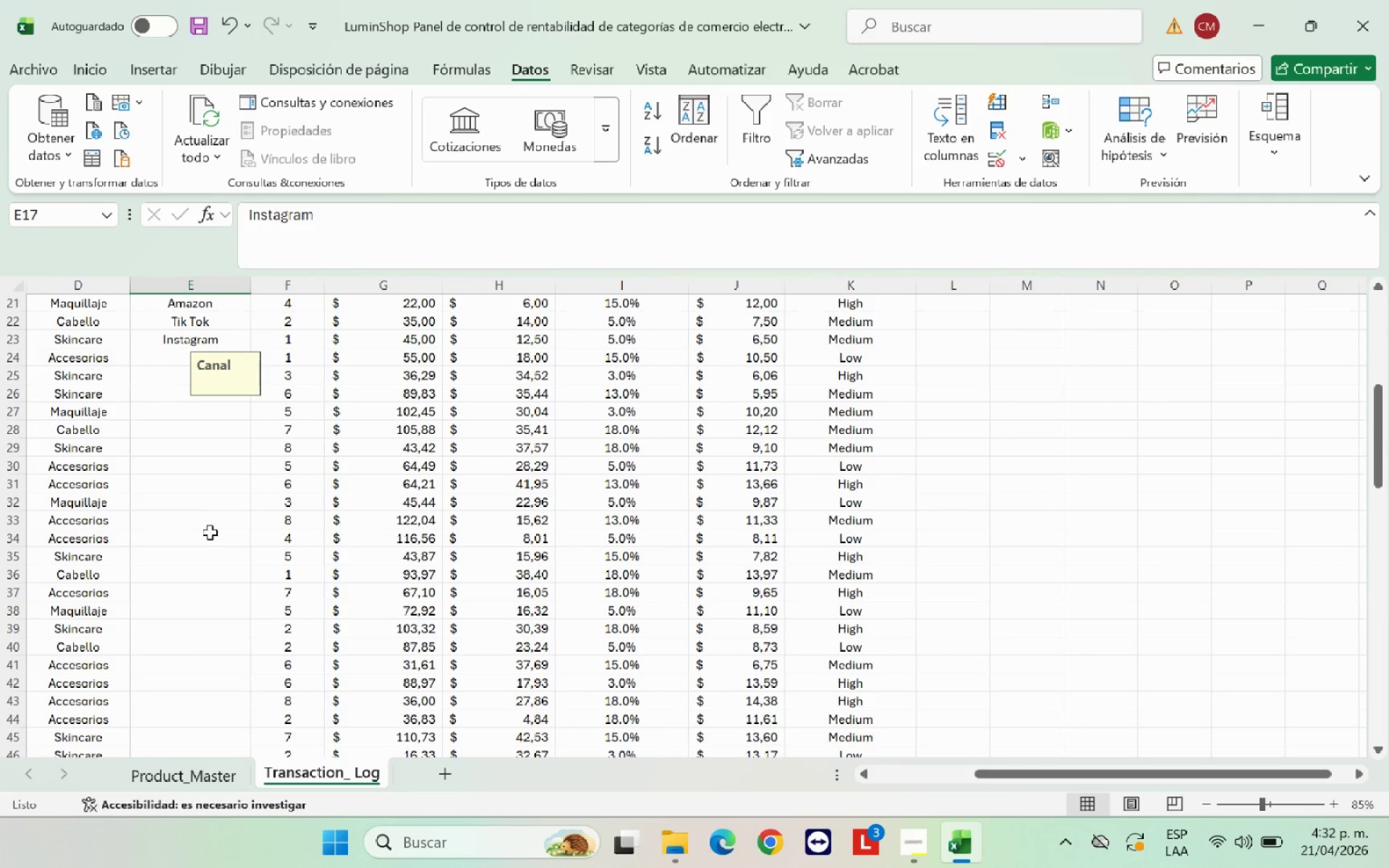 
left_click([216, 362])
 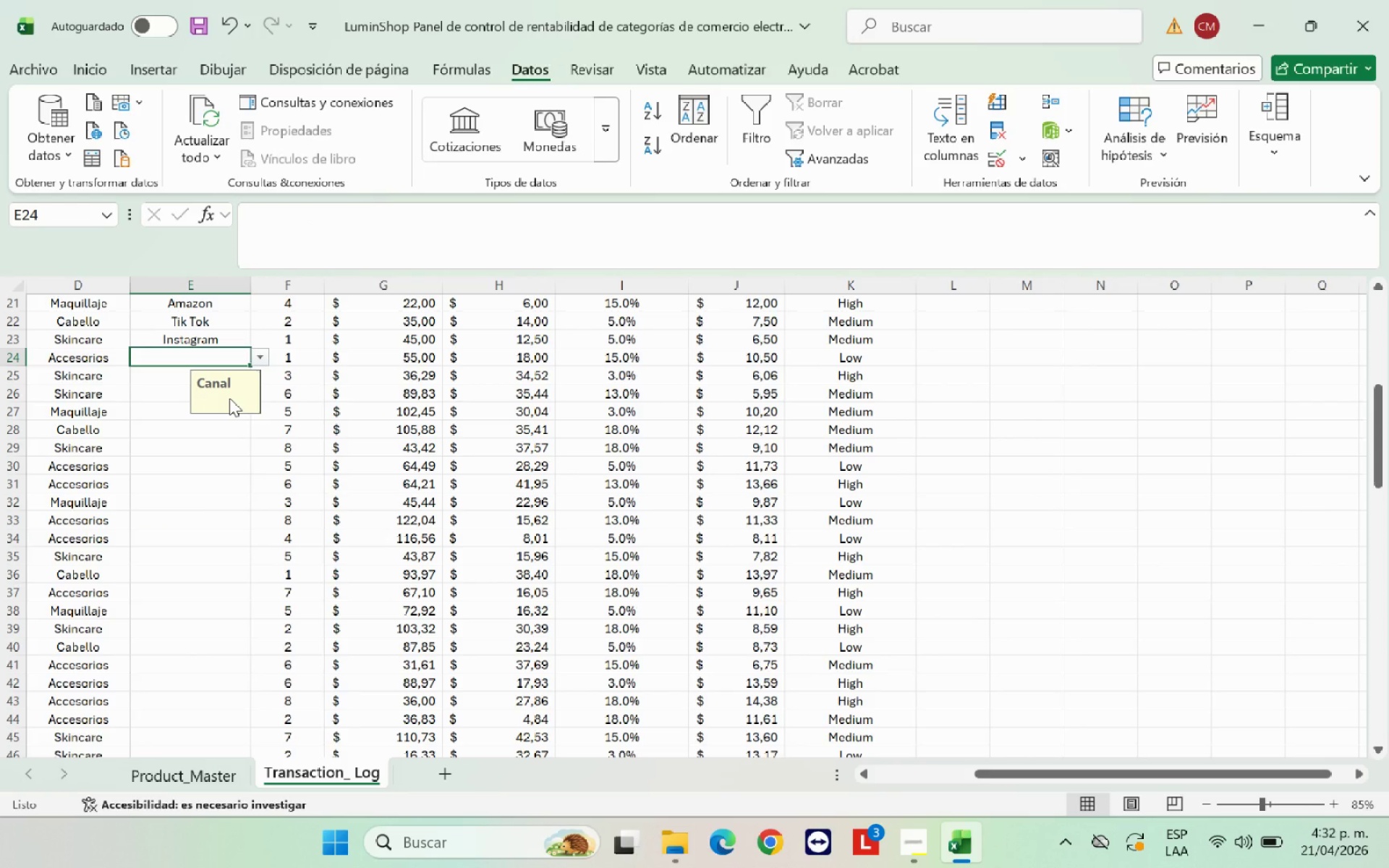 
left_click([229, 398])
 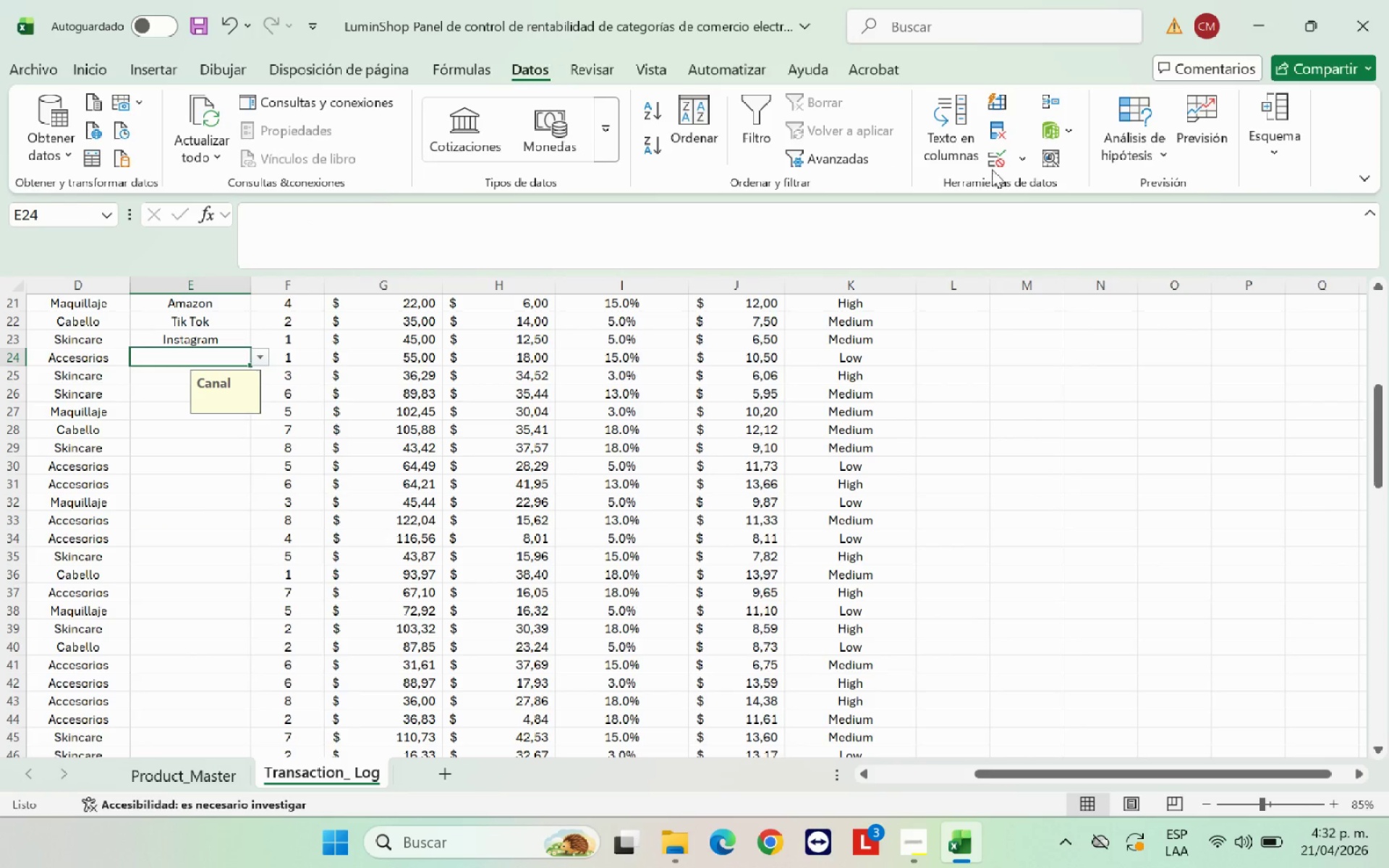 
left_click([1025, 156])
 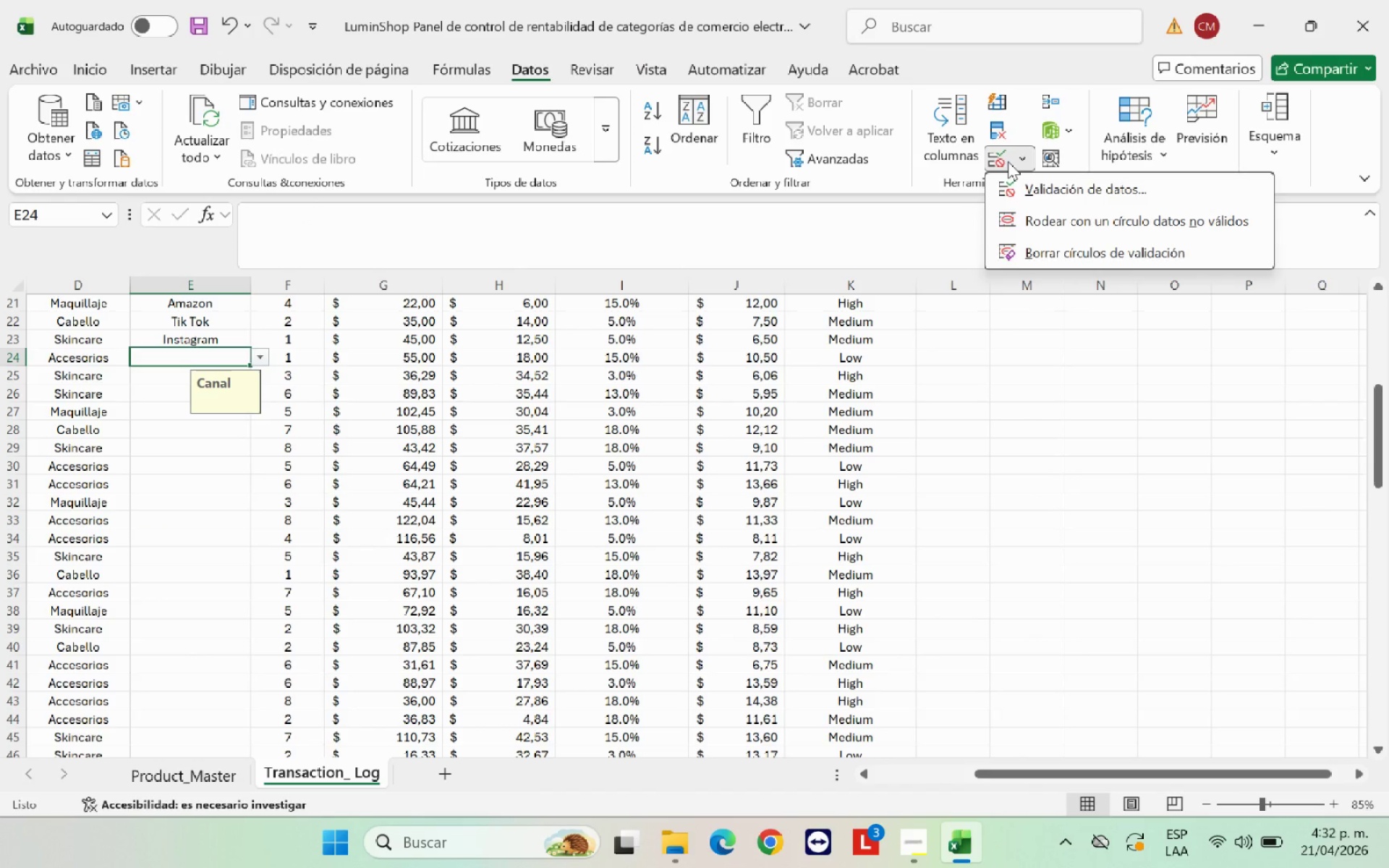 
left_click([1006, 162])
 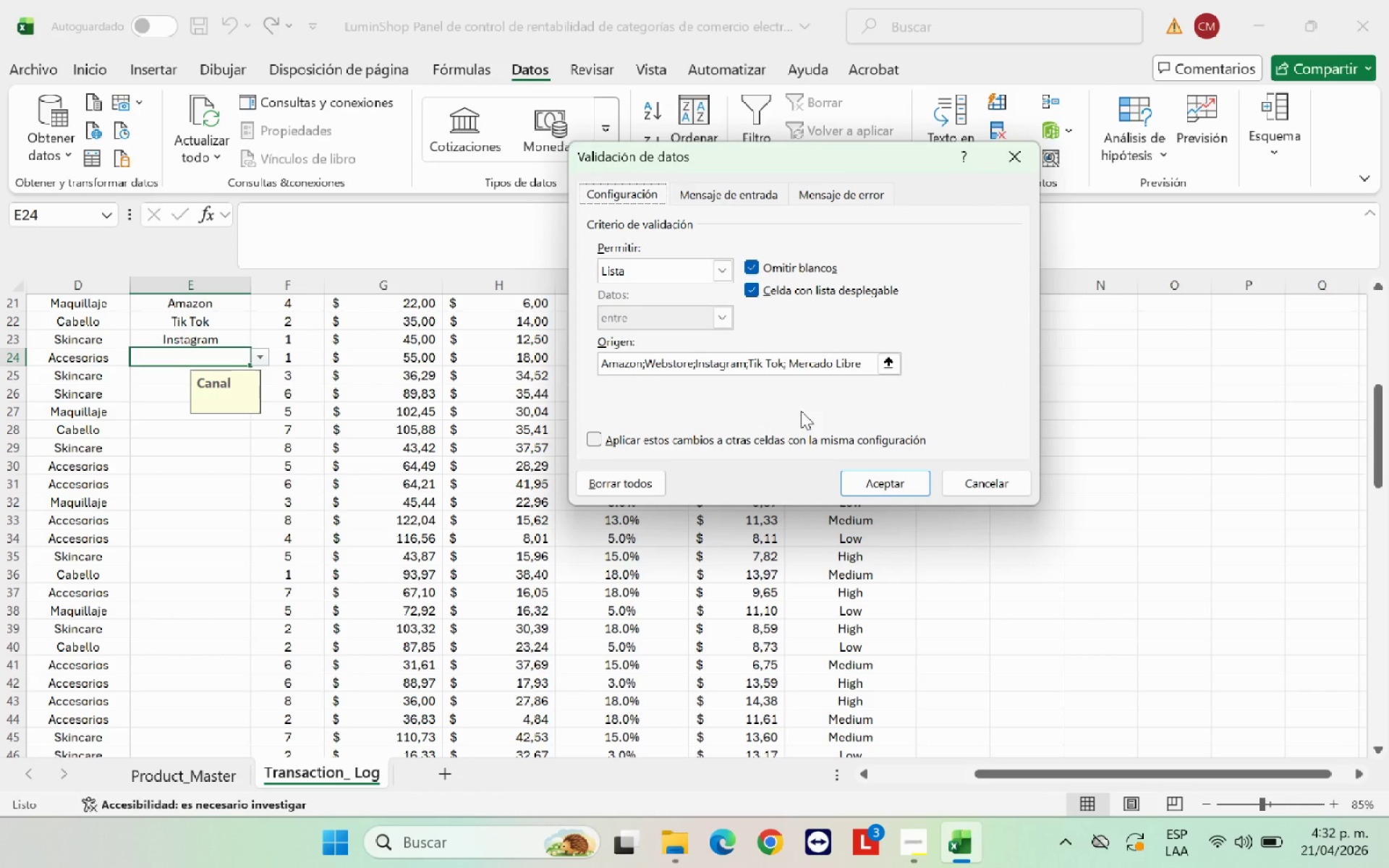 
left_click([734, 199])
 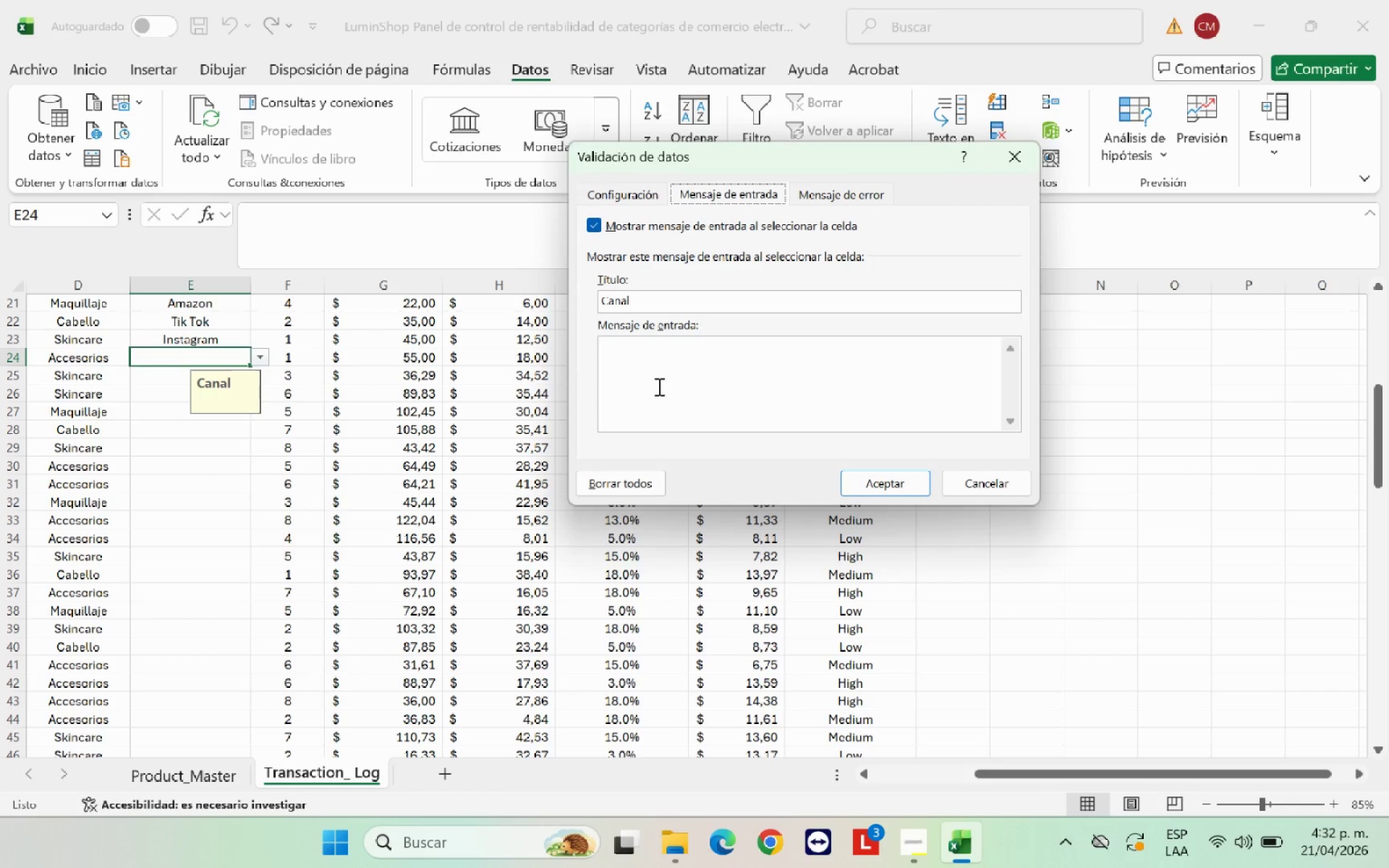 
left_click([658, 378])
 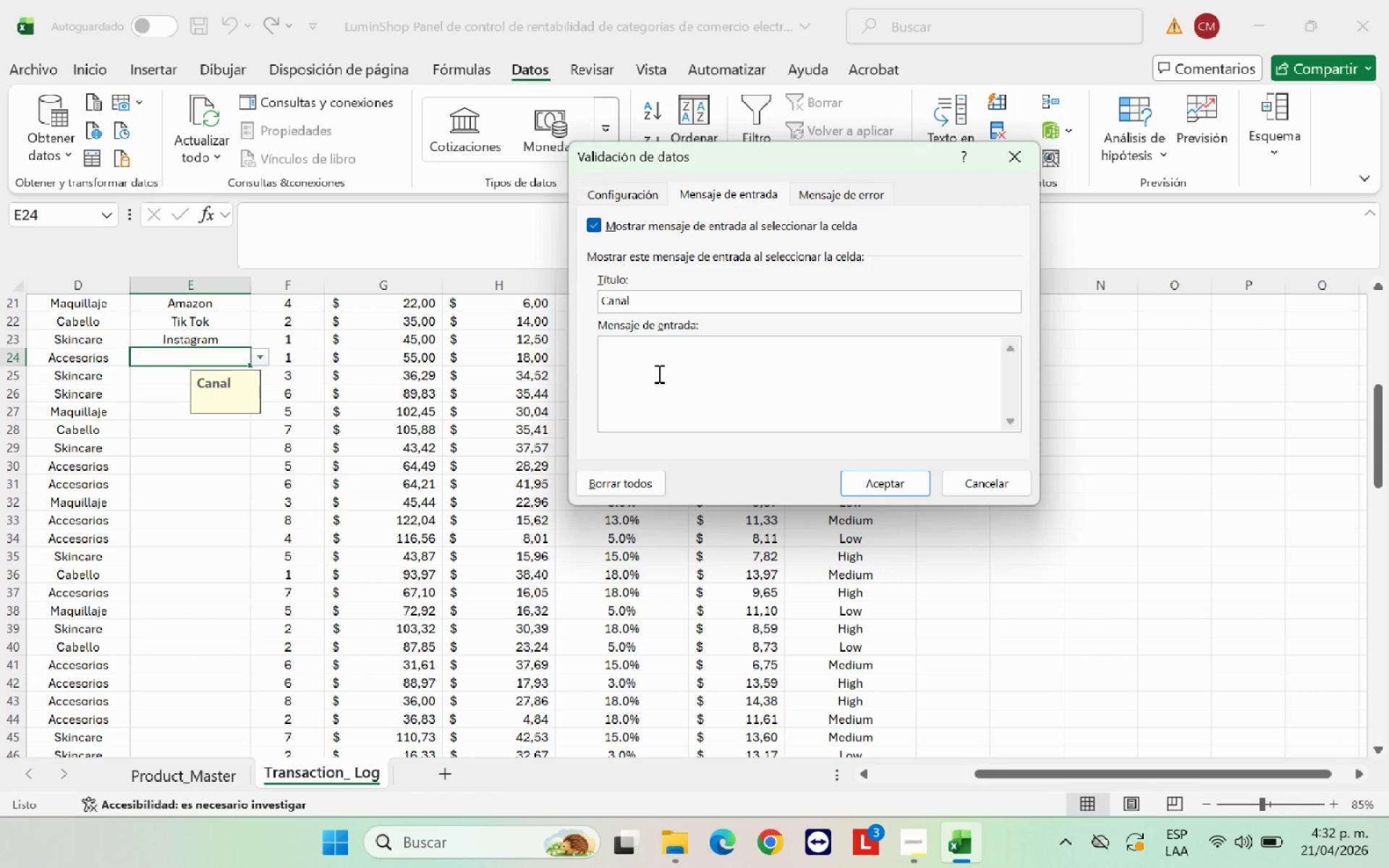 
key(Backspace)
 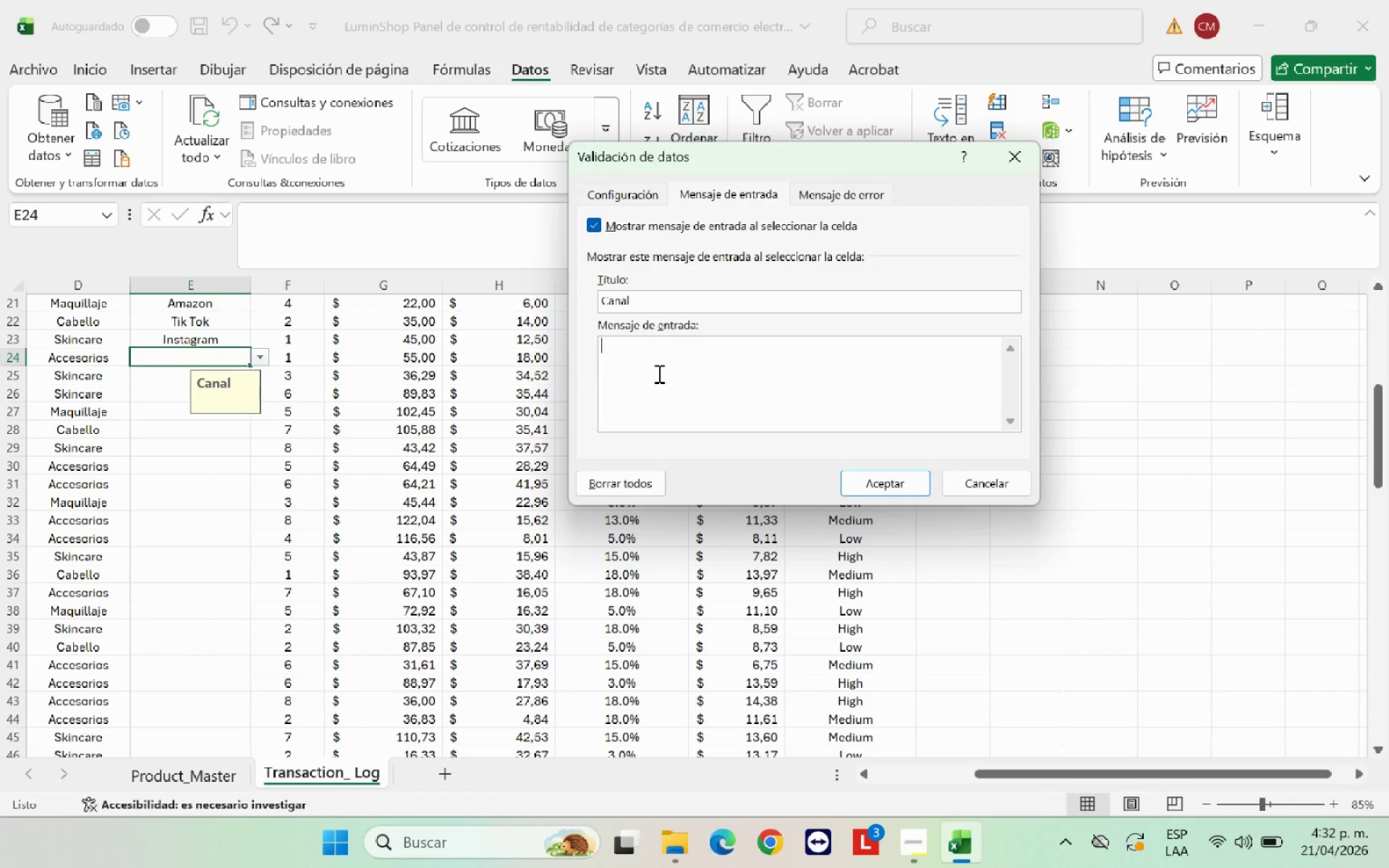 
key(Backspace)
 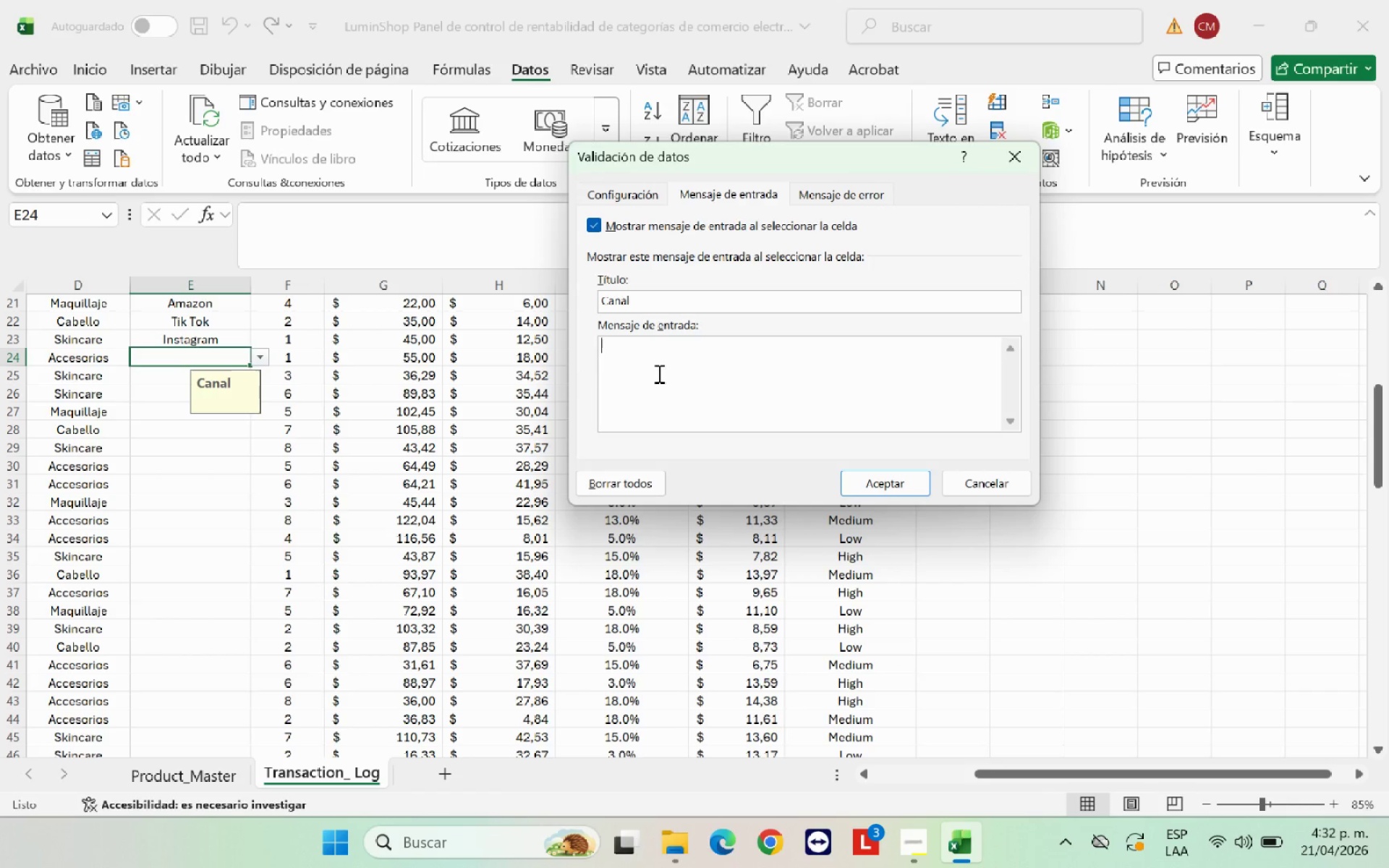 
key(Backspace)
 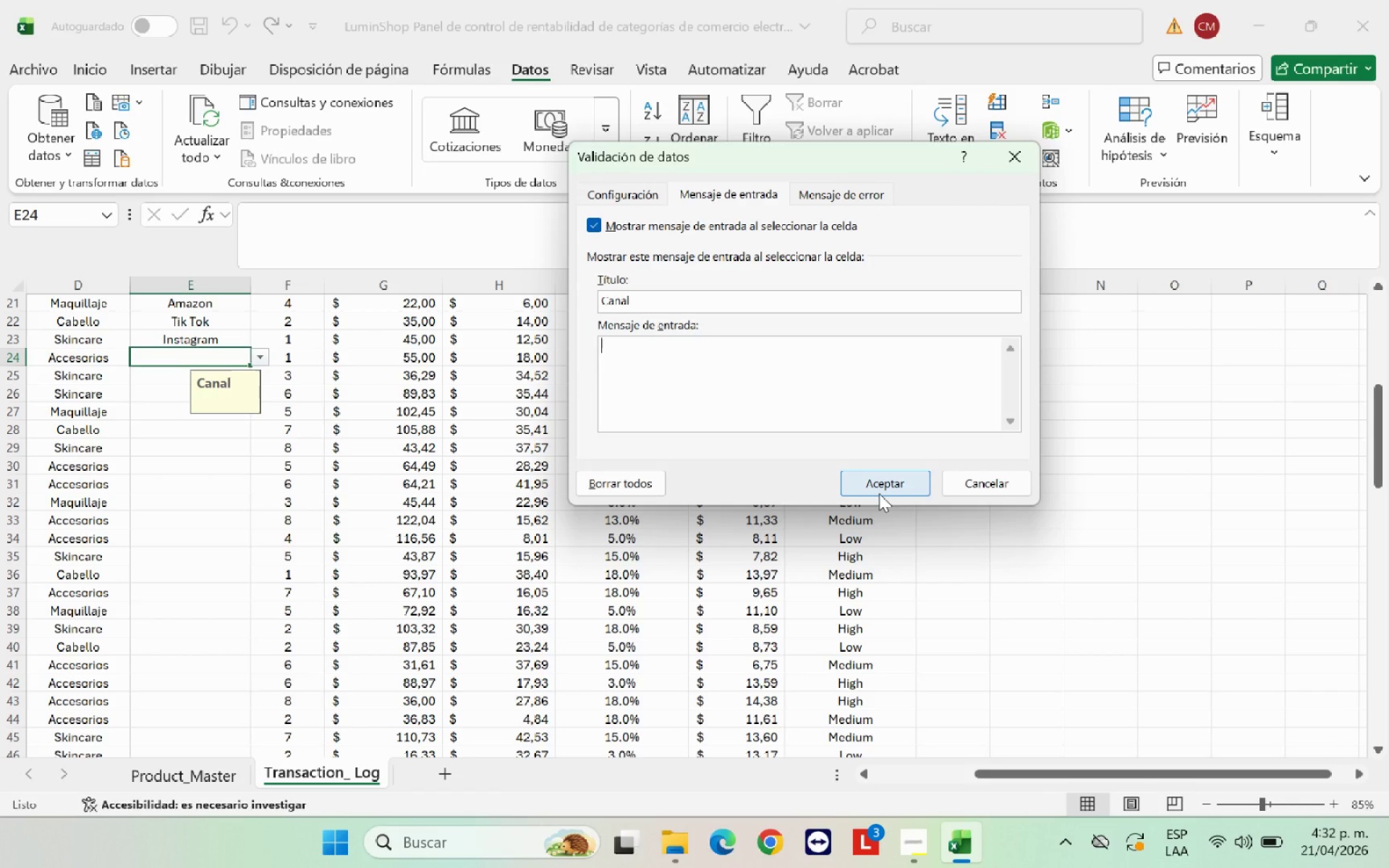 
left_click([879, 488])
 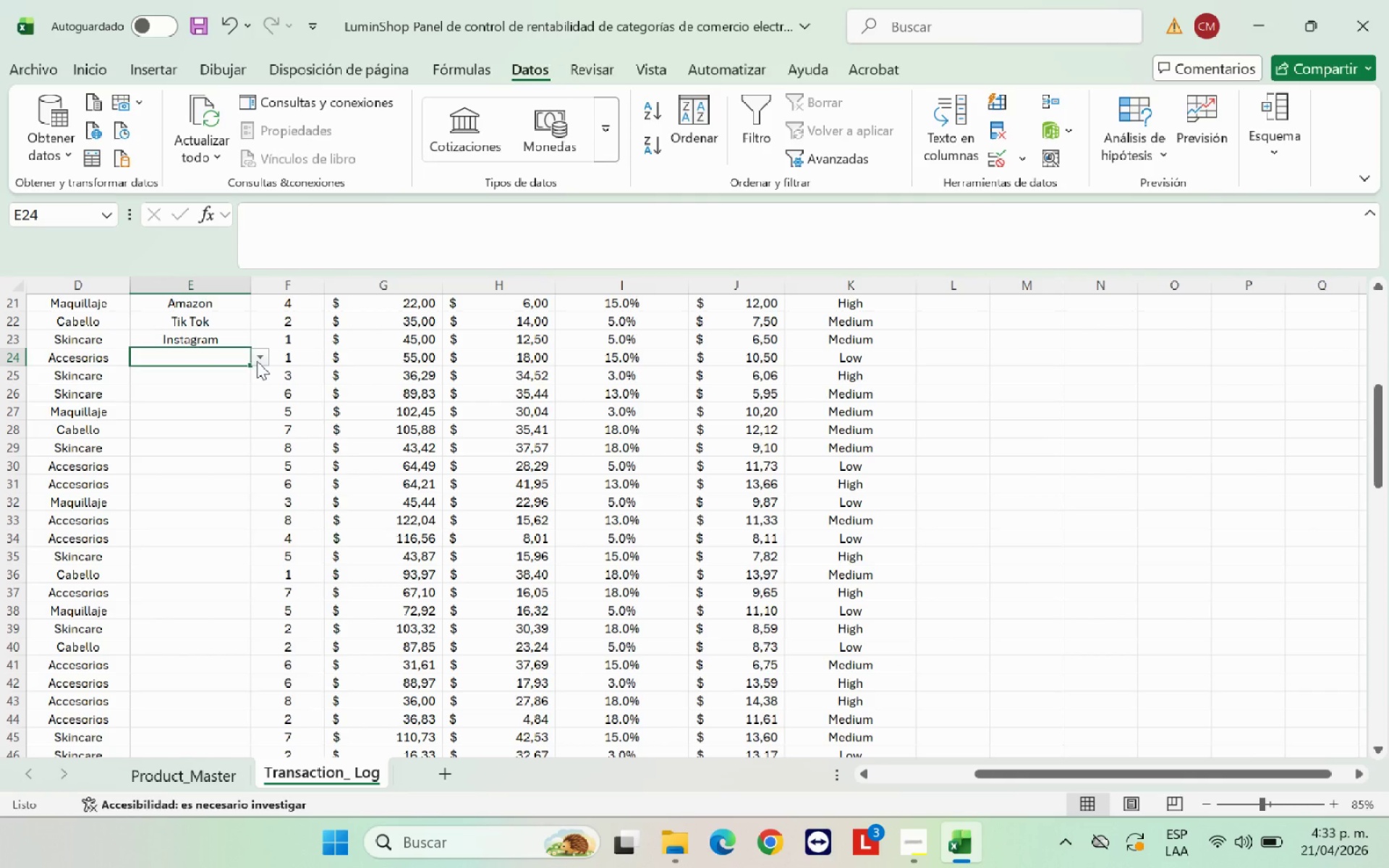 
wait(9.52)
 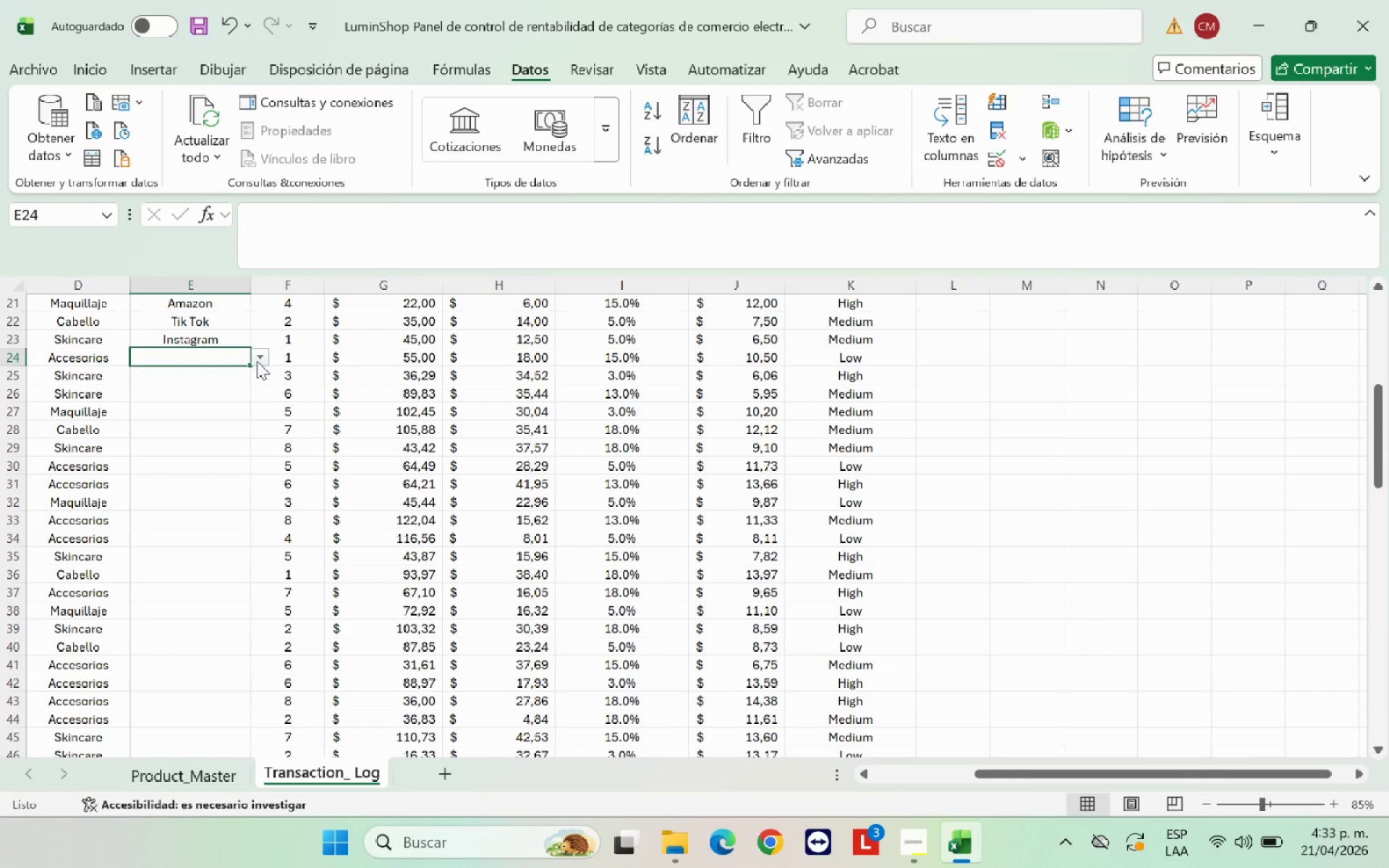 
left_click([258, 357])
 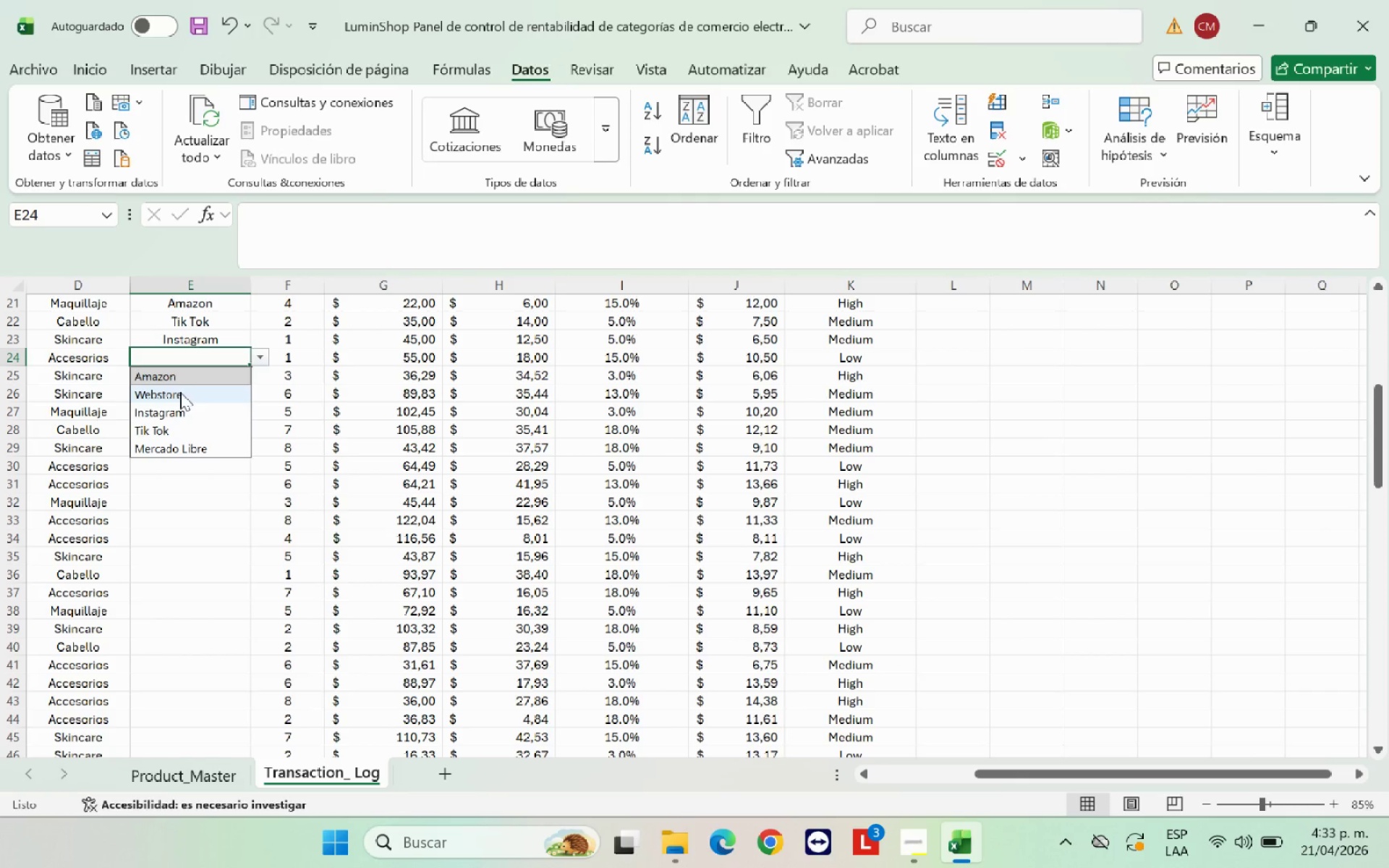 
left_click([187, 376])
 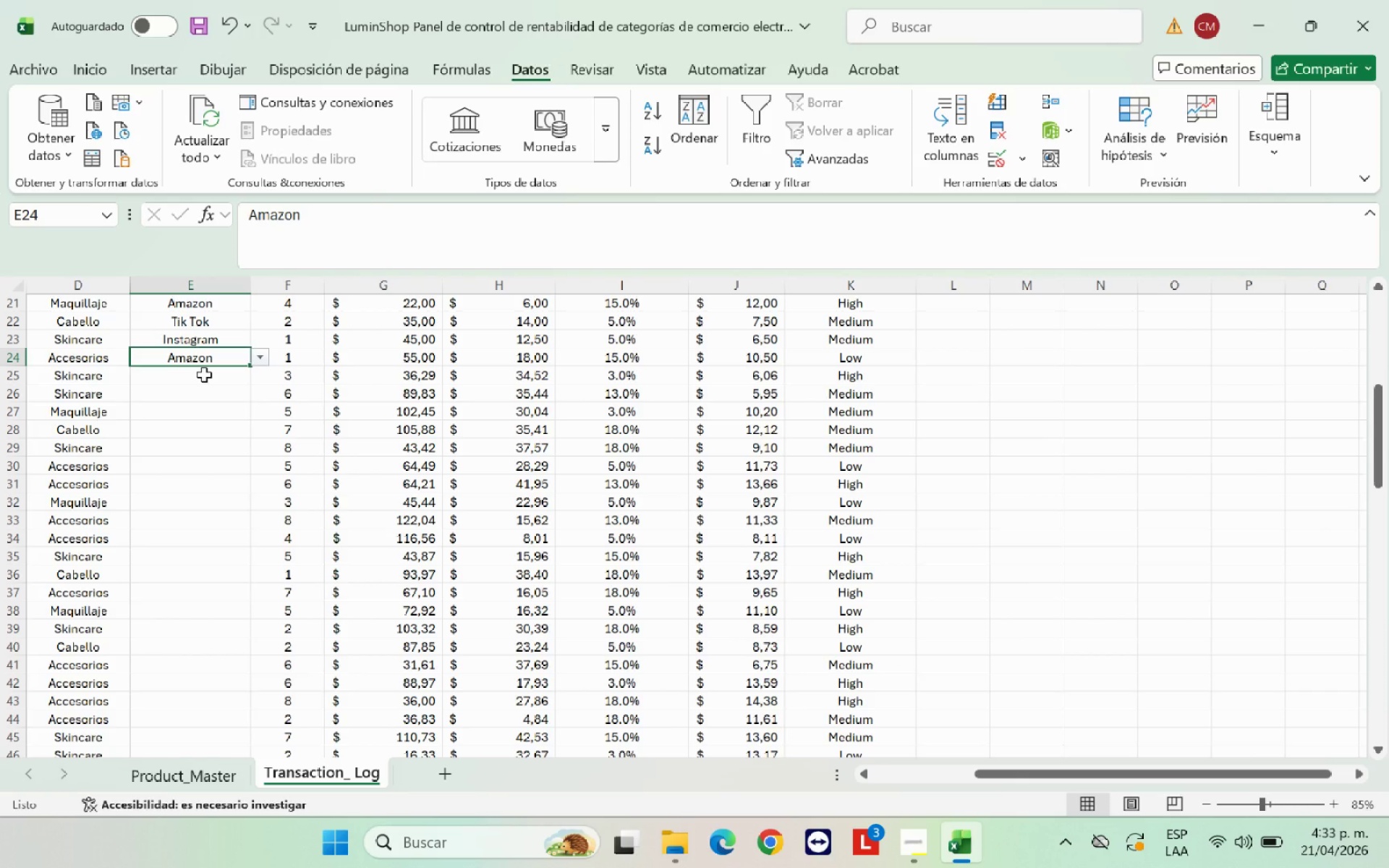 
left_click([204, 375])
 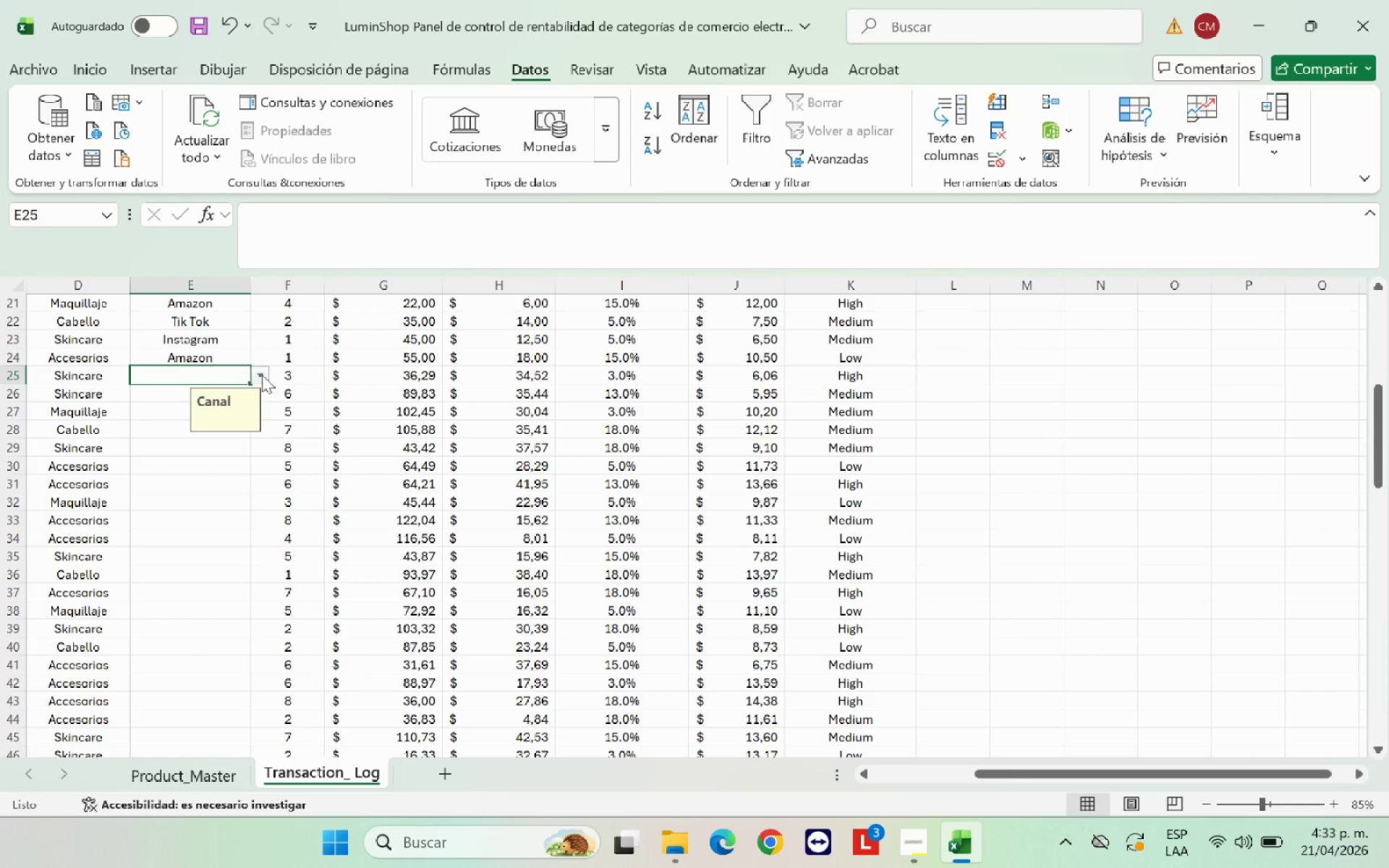 
left_click([260, 378])
 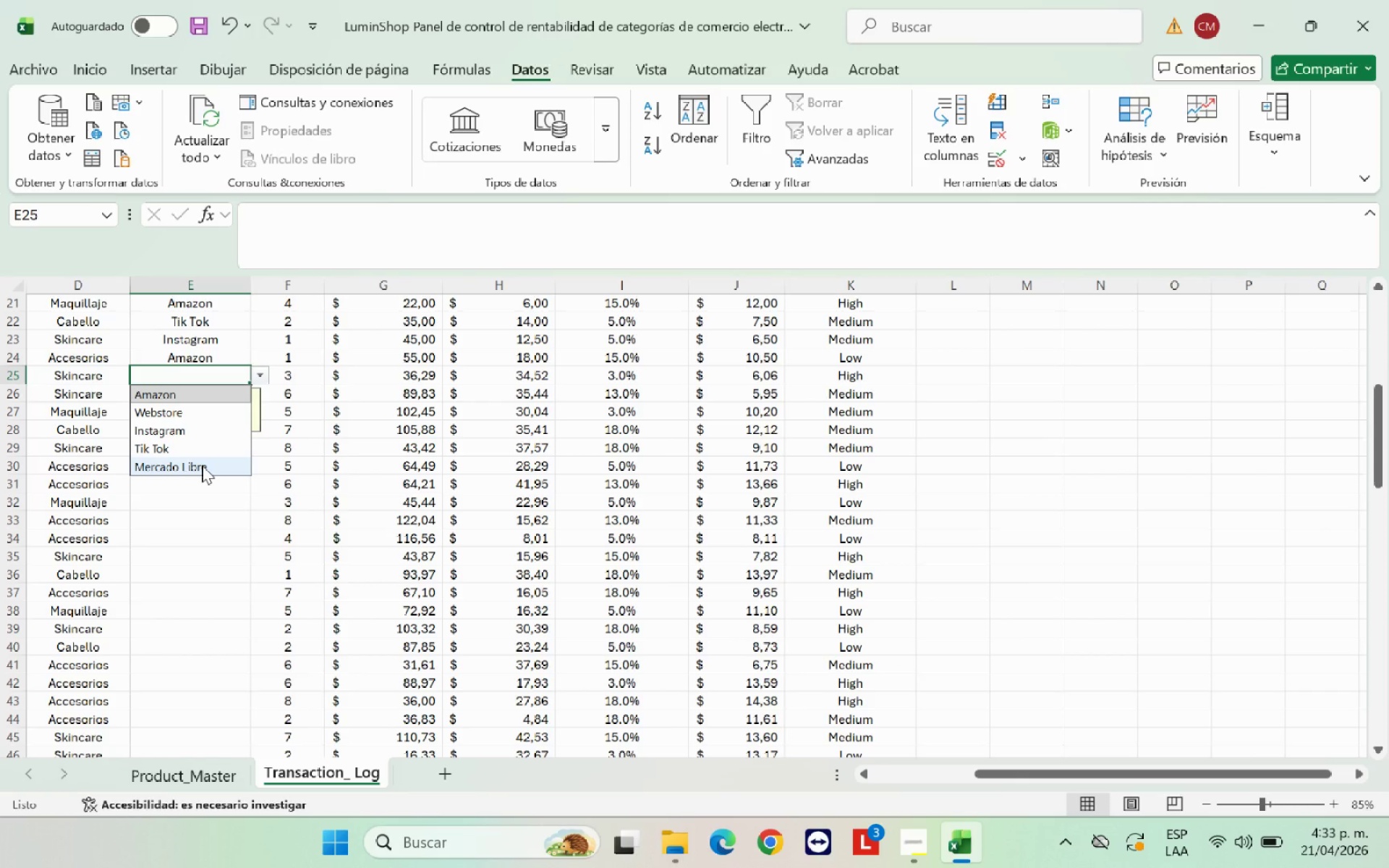 
left_click([202, 465])
 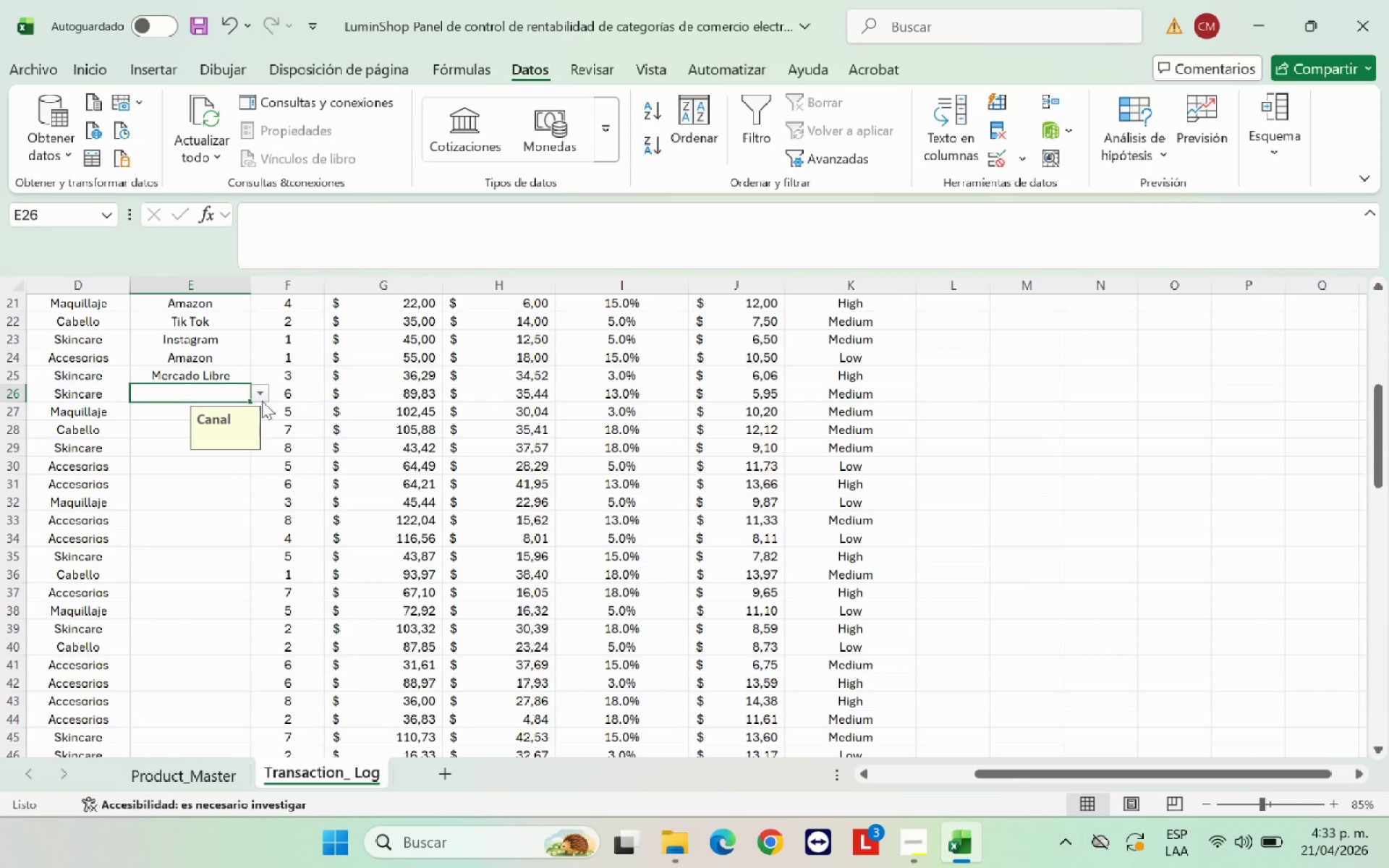 
left_click([264, 400])
 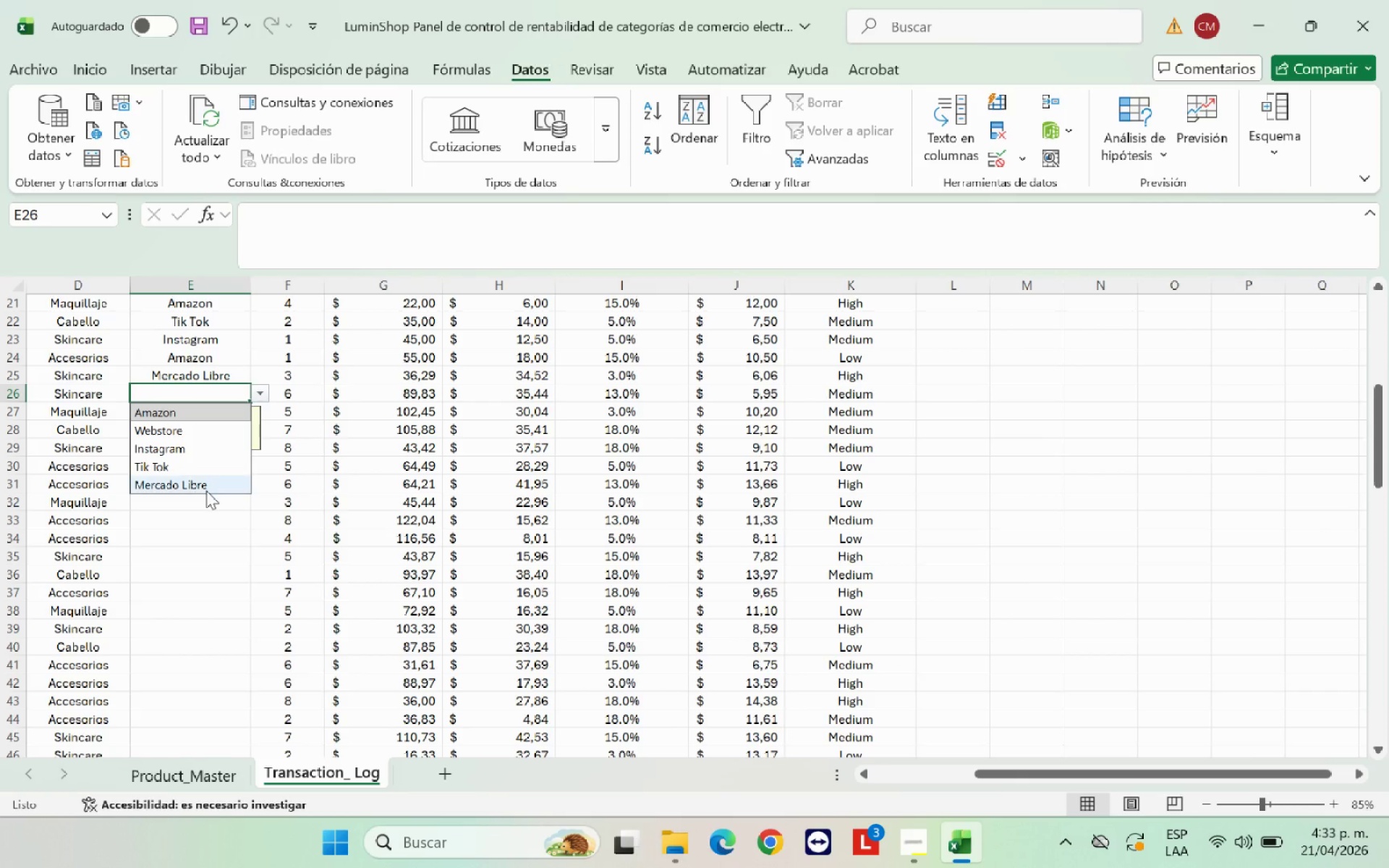 
left_click([206, 490])
 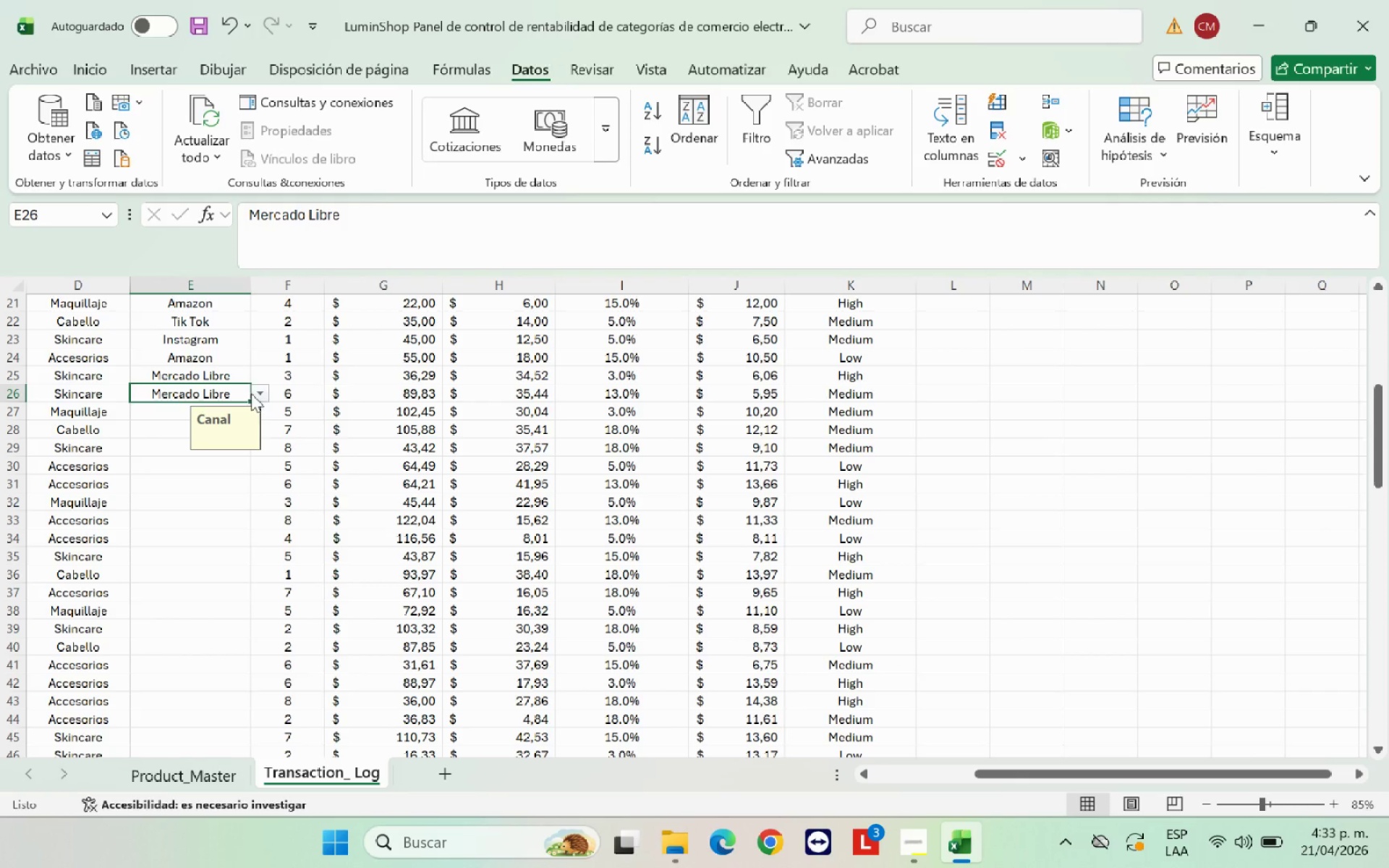 
left_click([173, 409])
 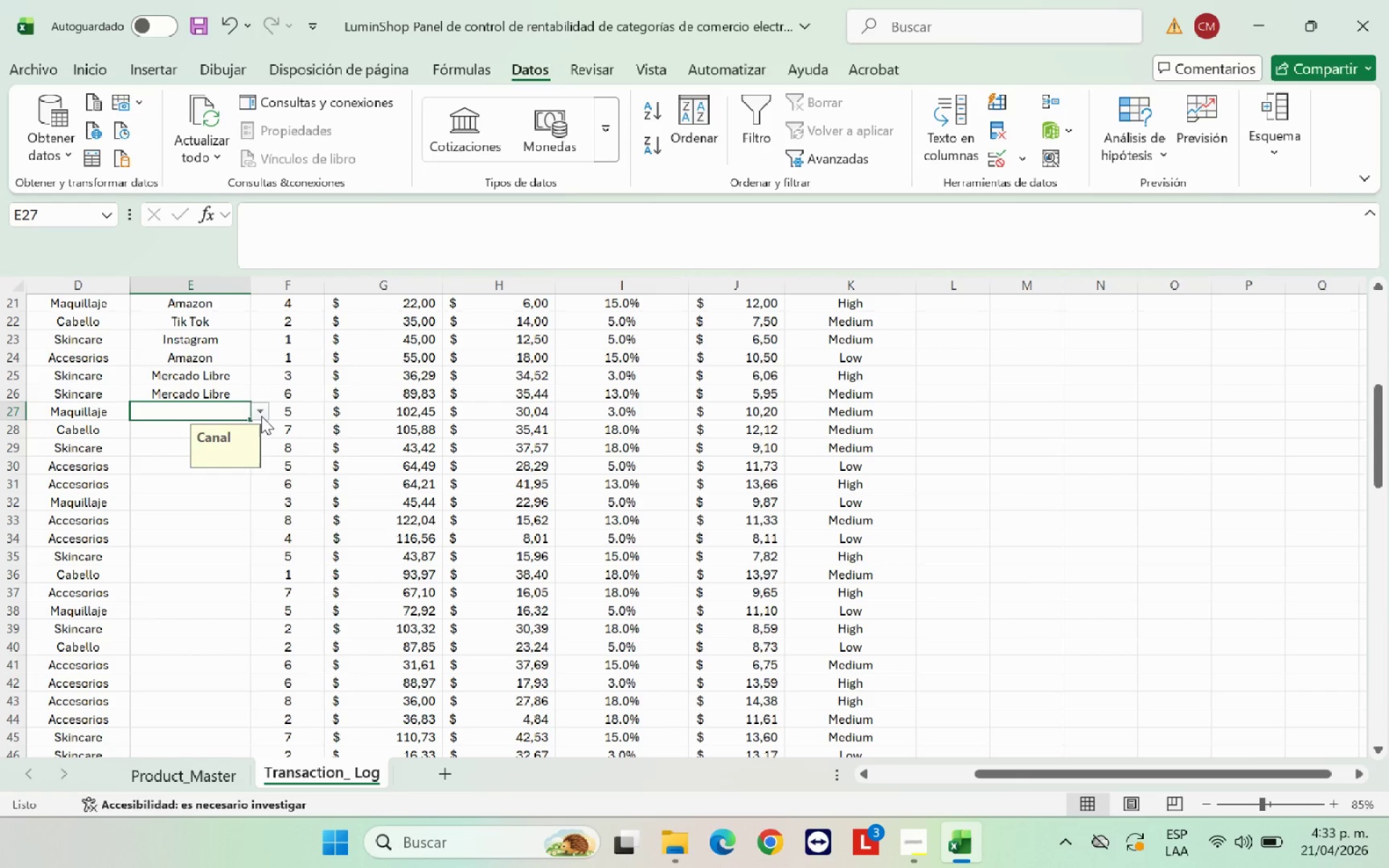 
left_click([261, 416])
 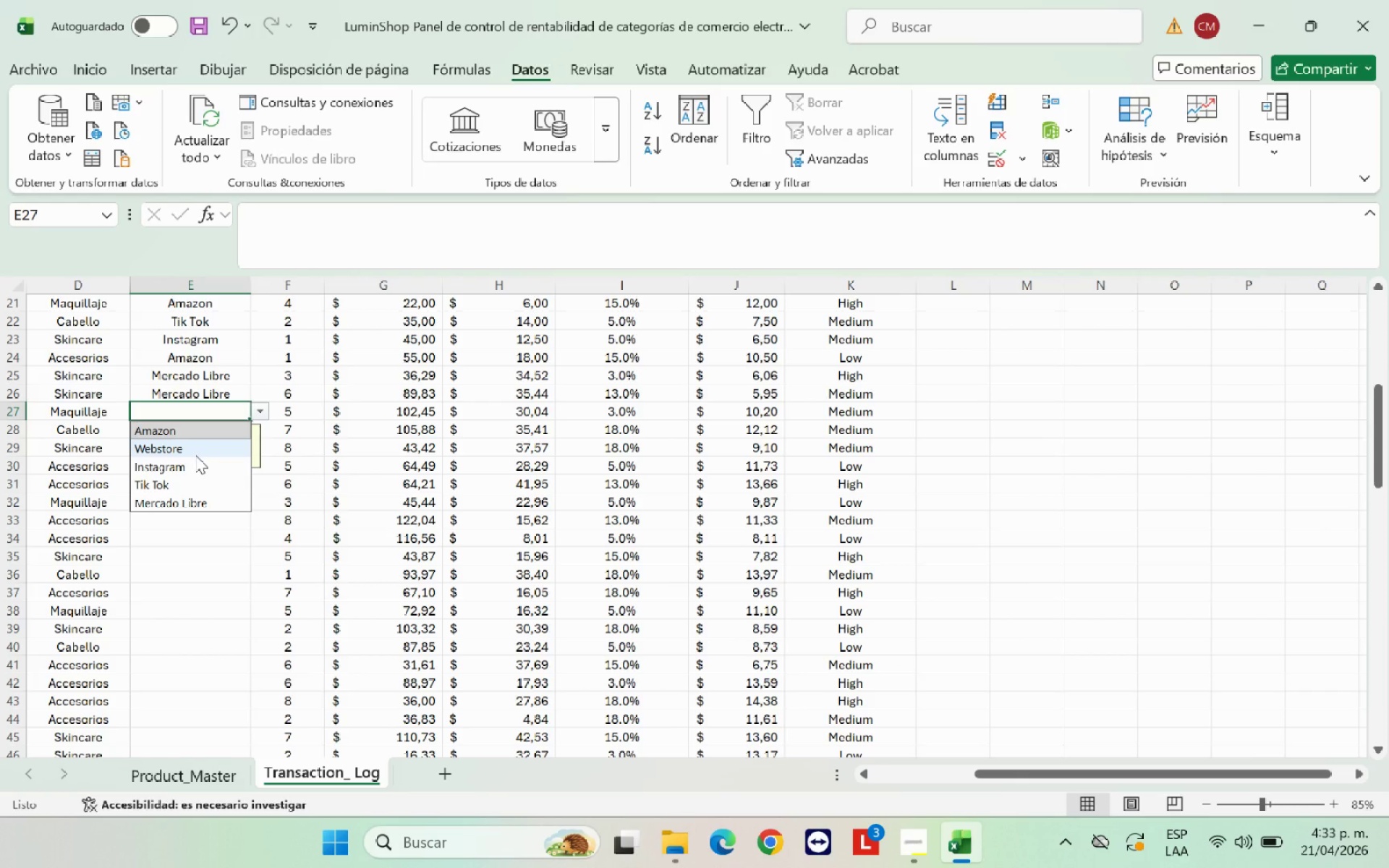 
left_click([195, 454])
 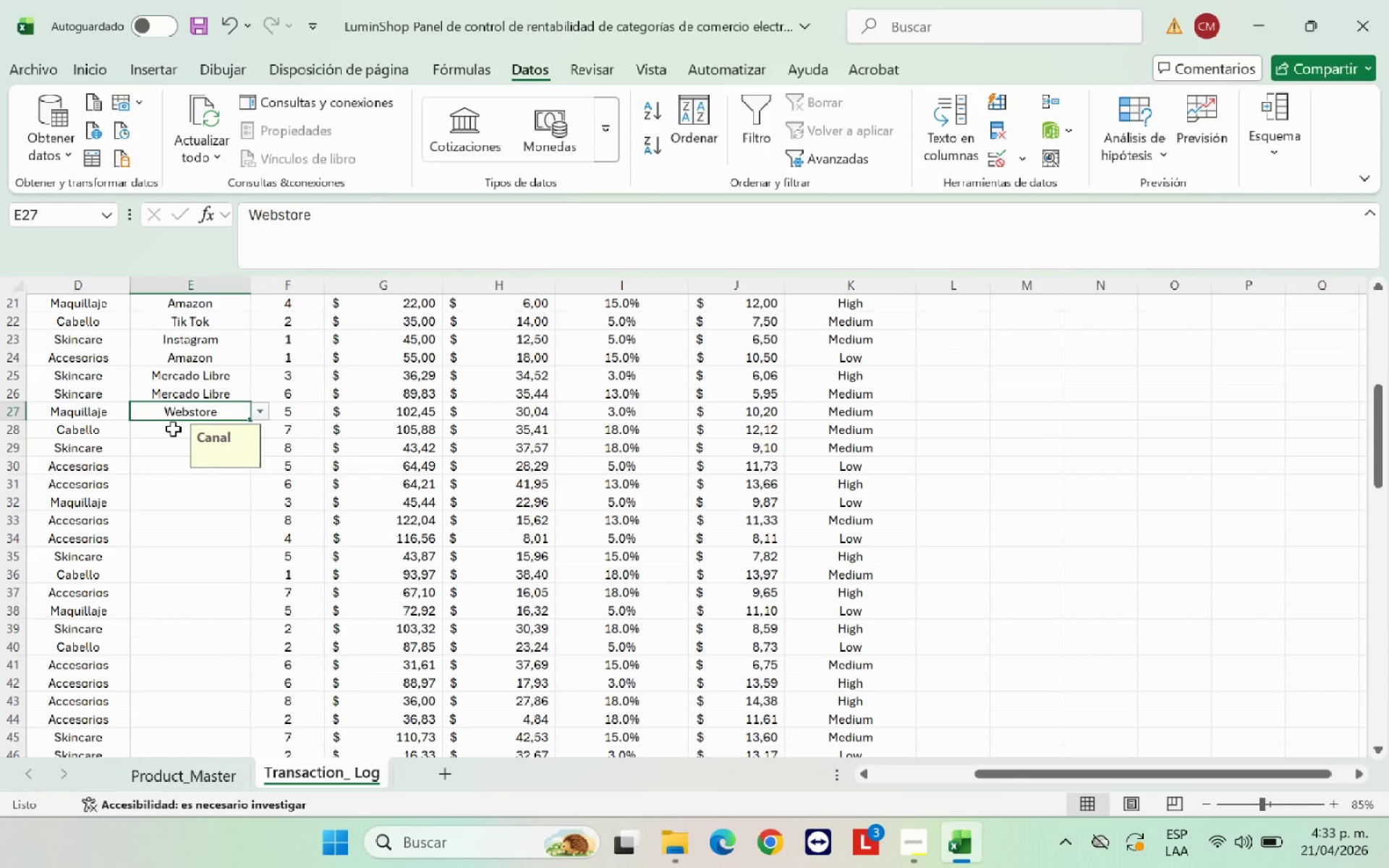 
left_click([167, 429])
 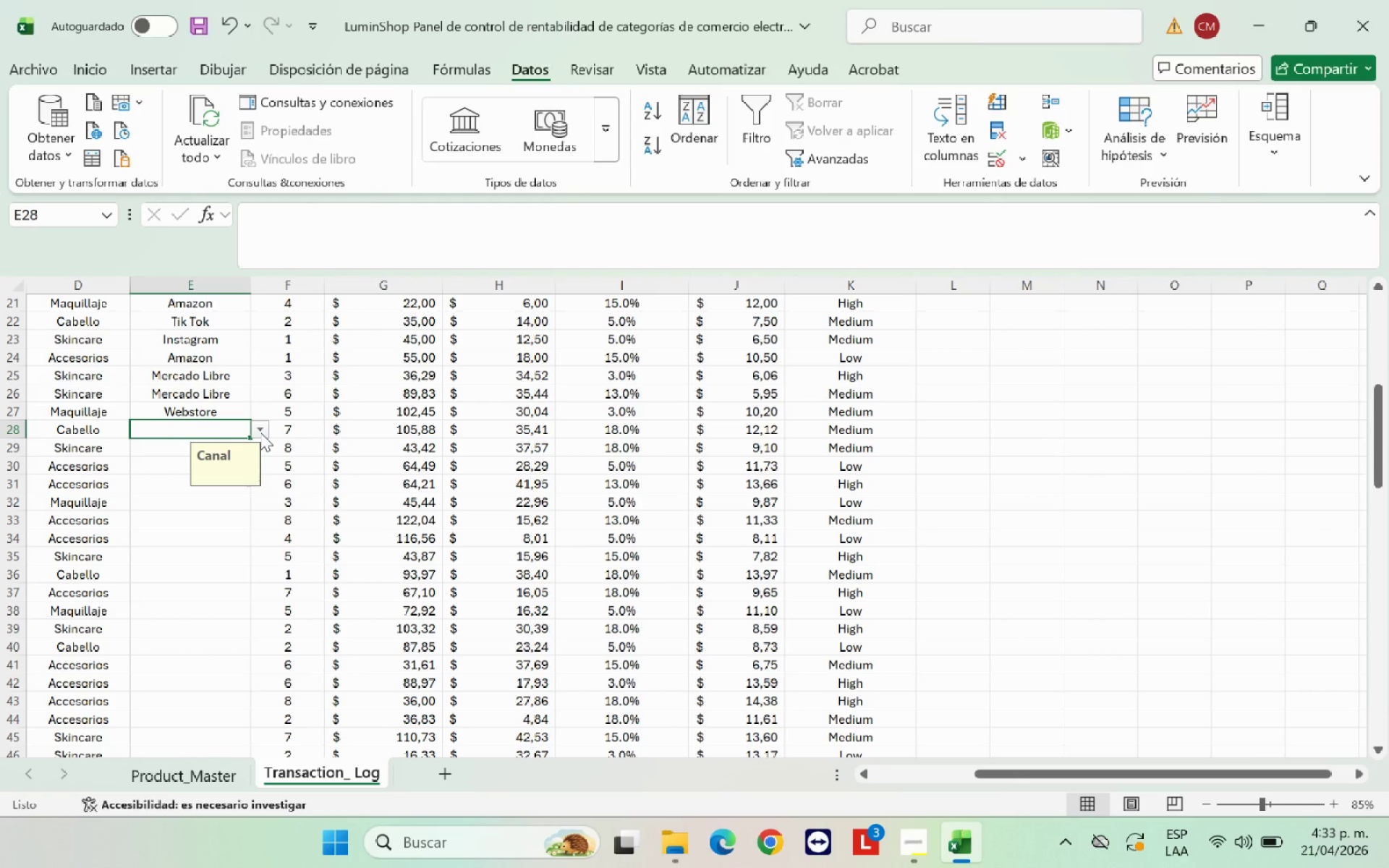 
left_click([260, 433])
 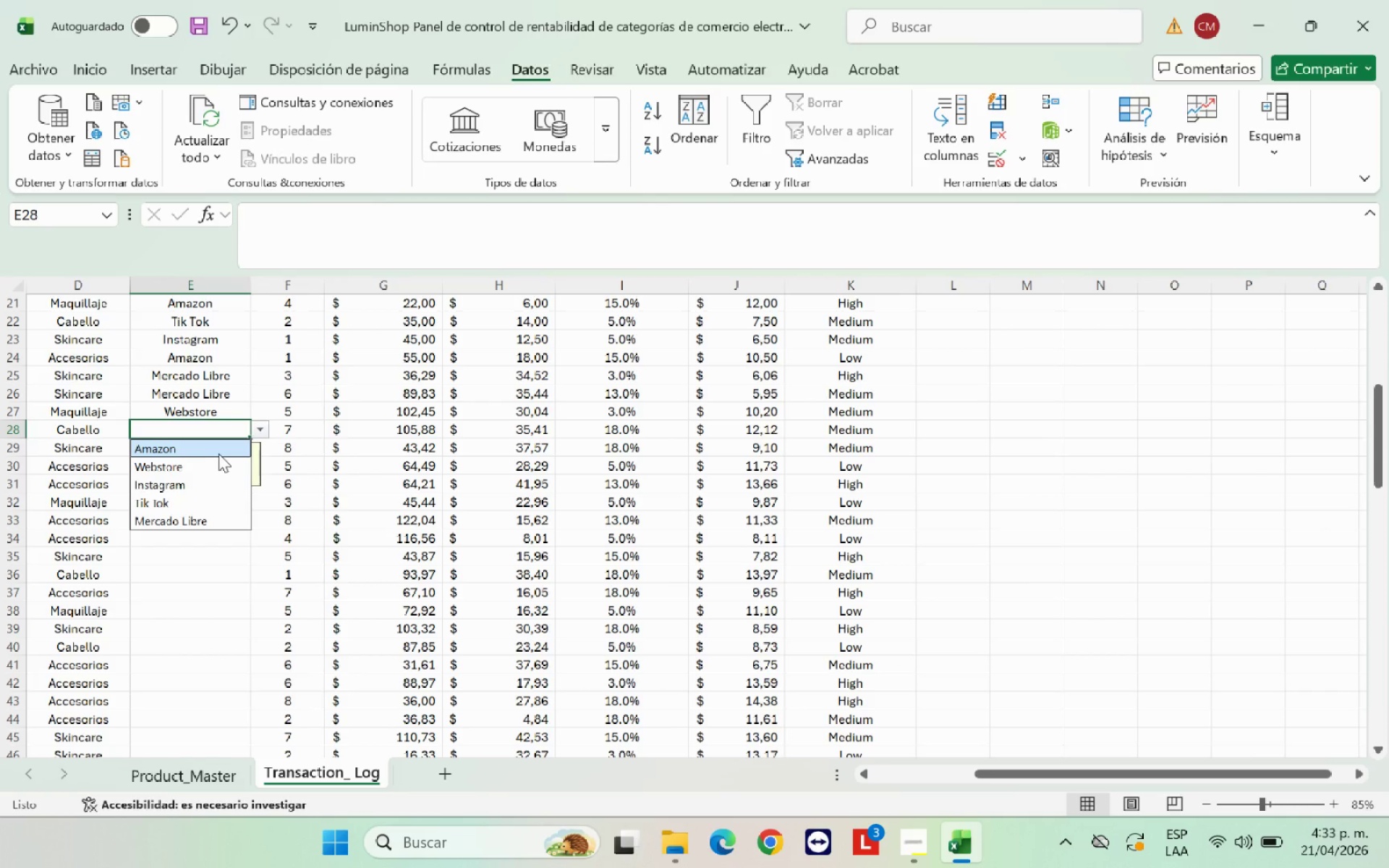 
left_click([217, 451])
 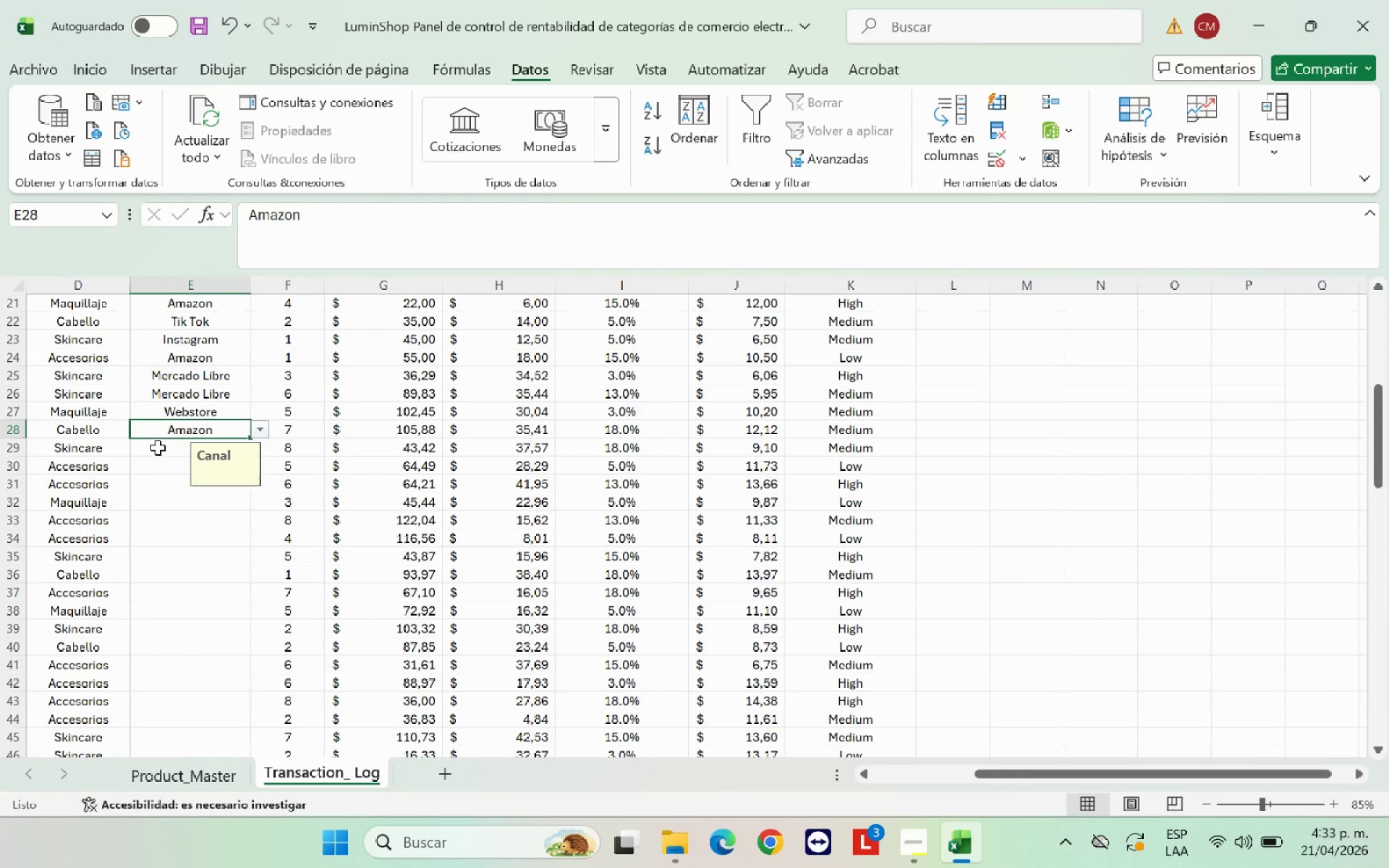 
left_click([158, 448])
 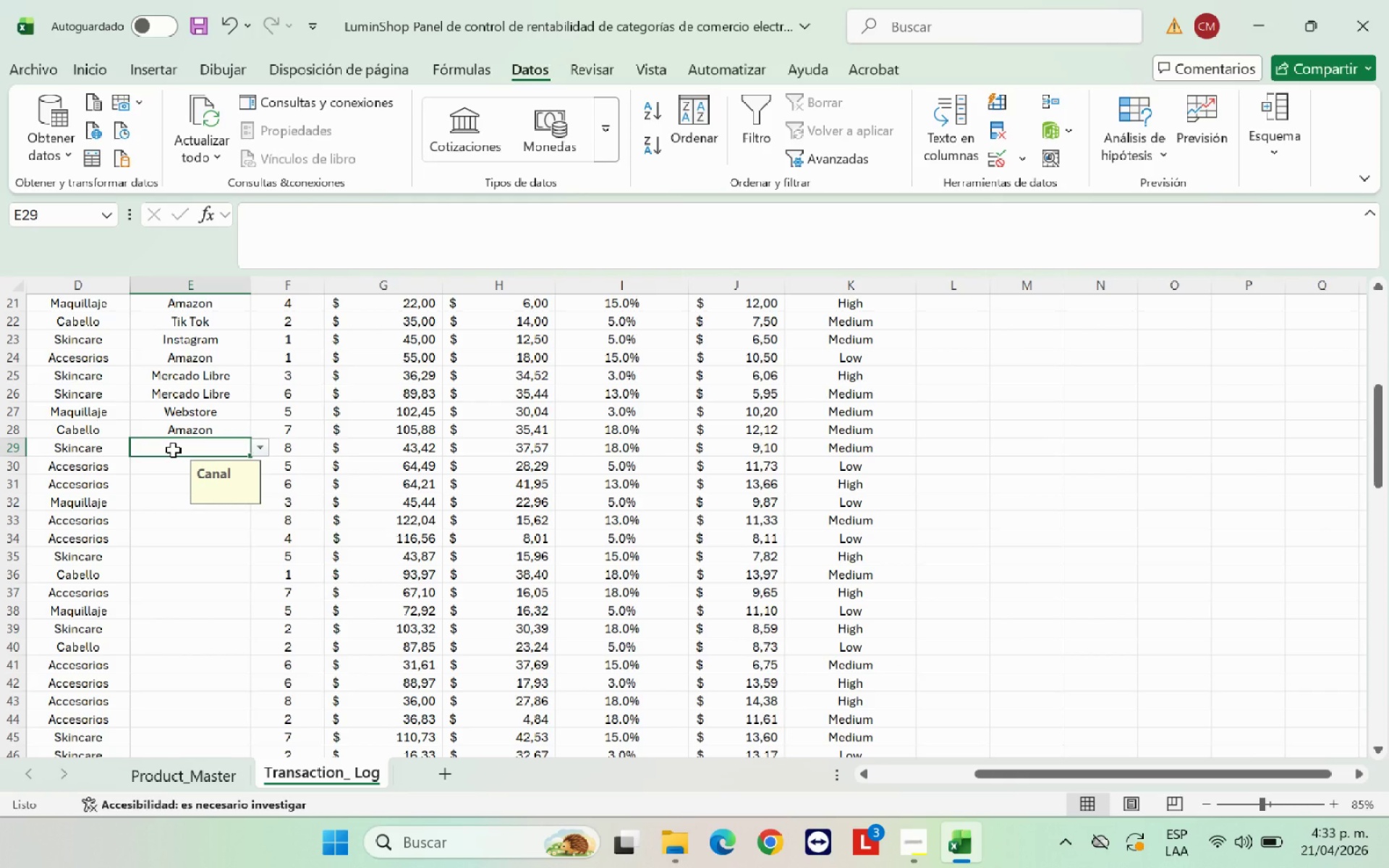 
left_click([263, 443])
 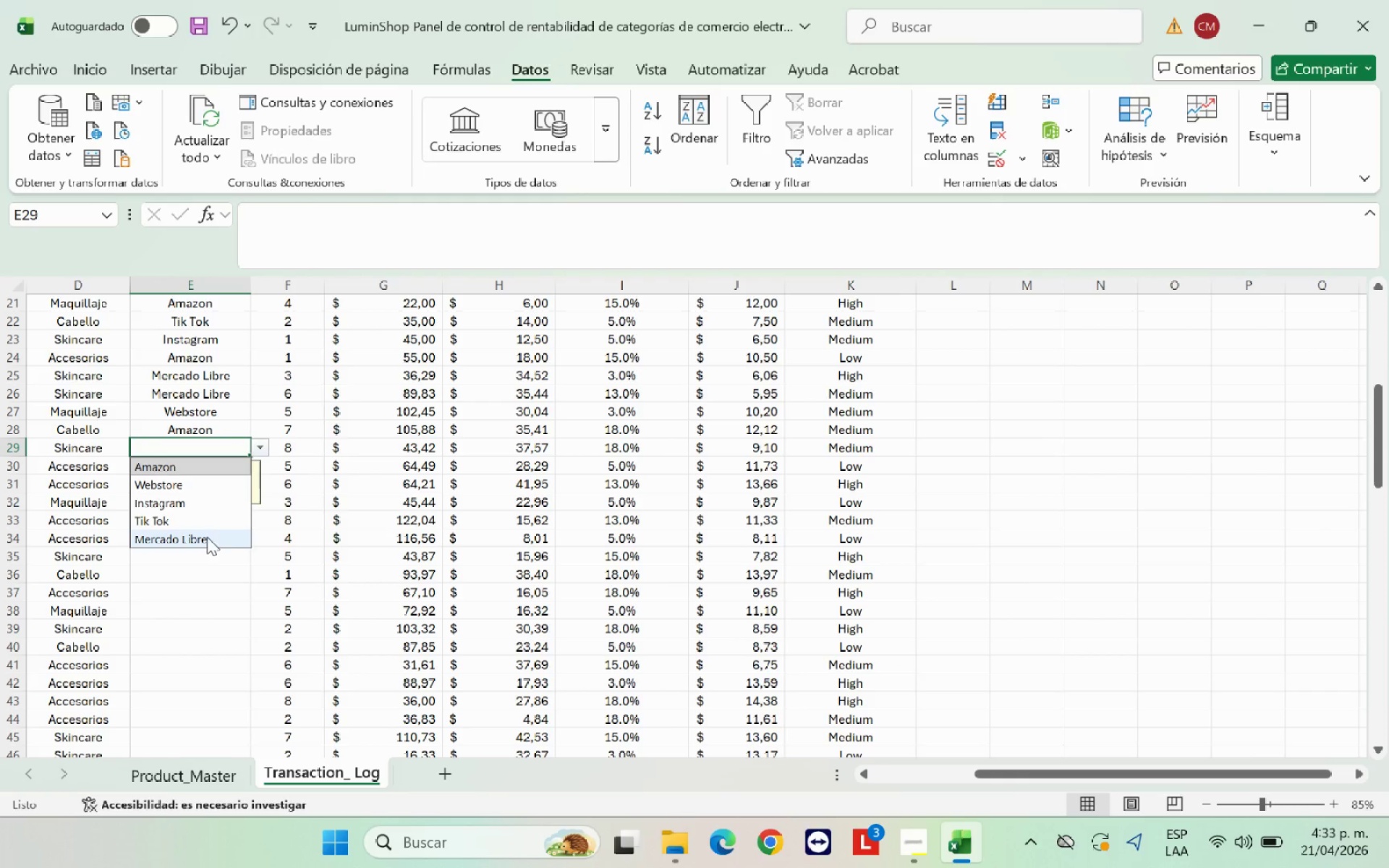 
left_click([205, 547])
 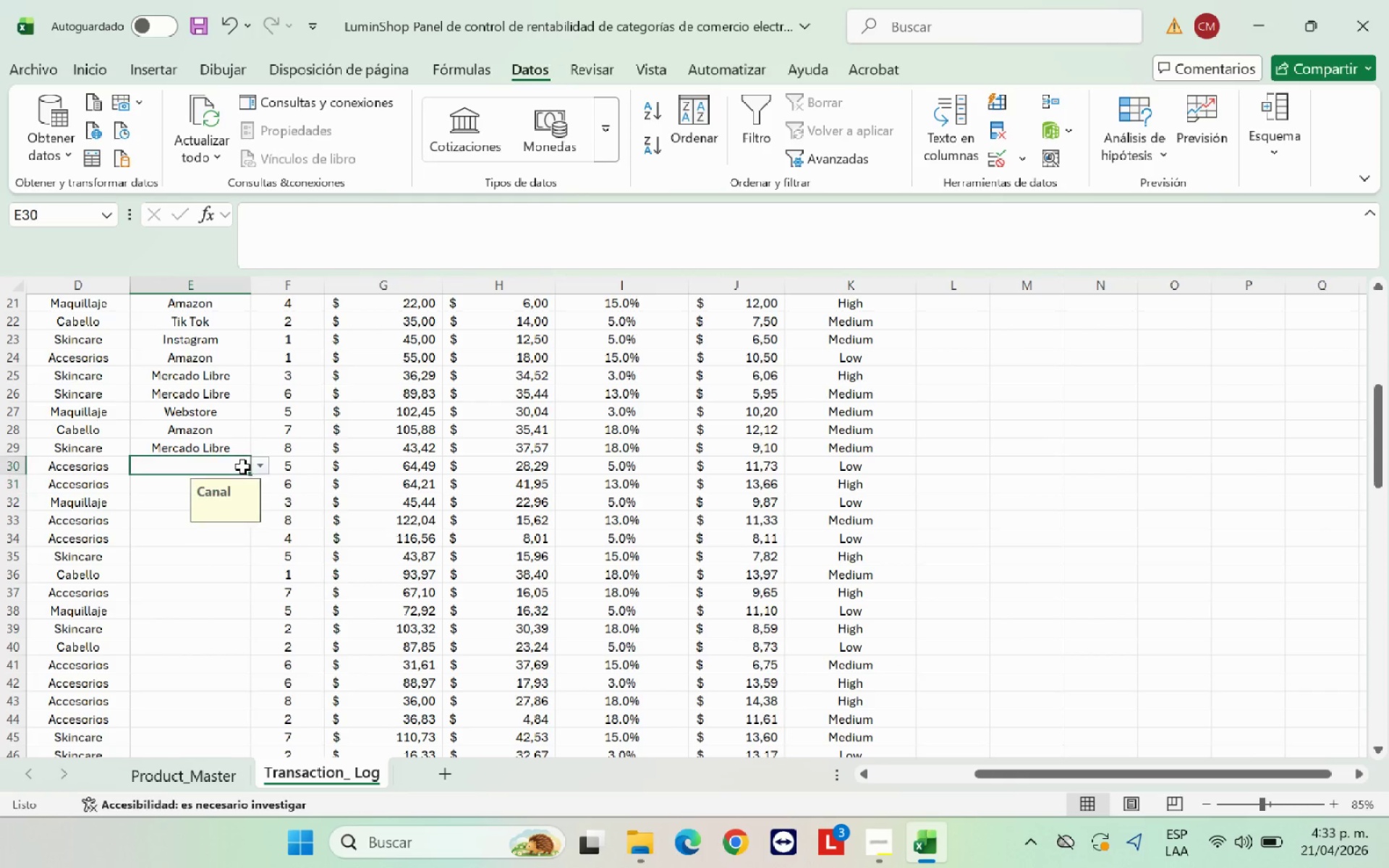 
double_click([264, 467])
 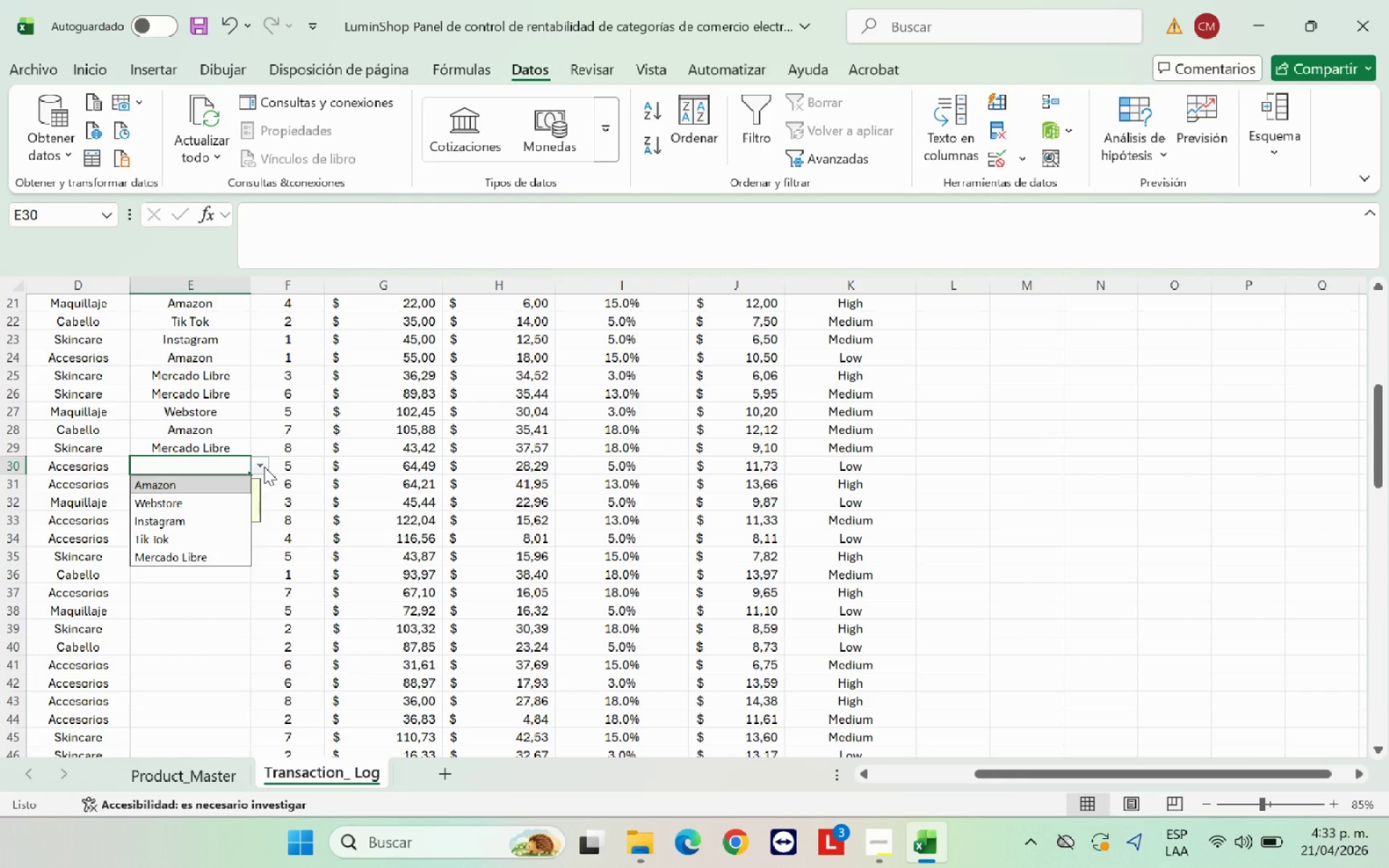 
left_click([224, 483])
 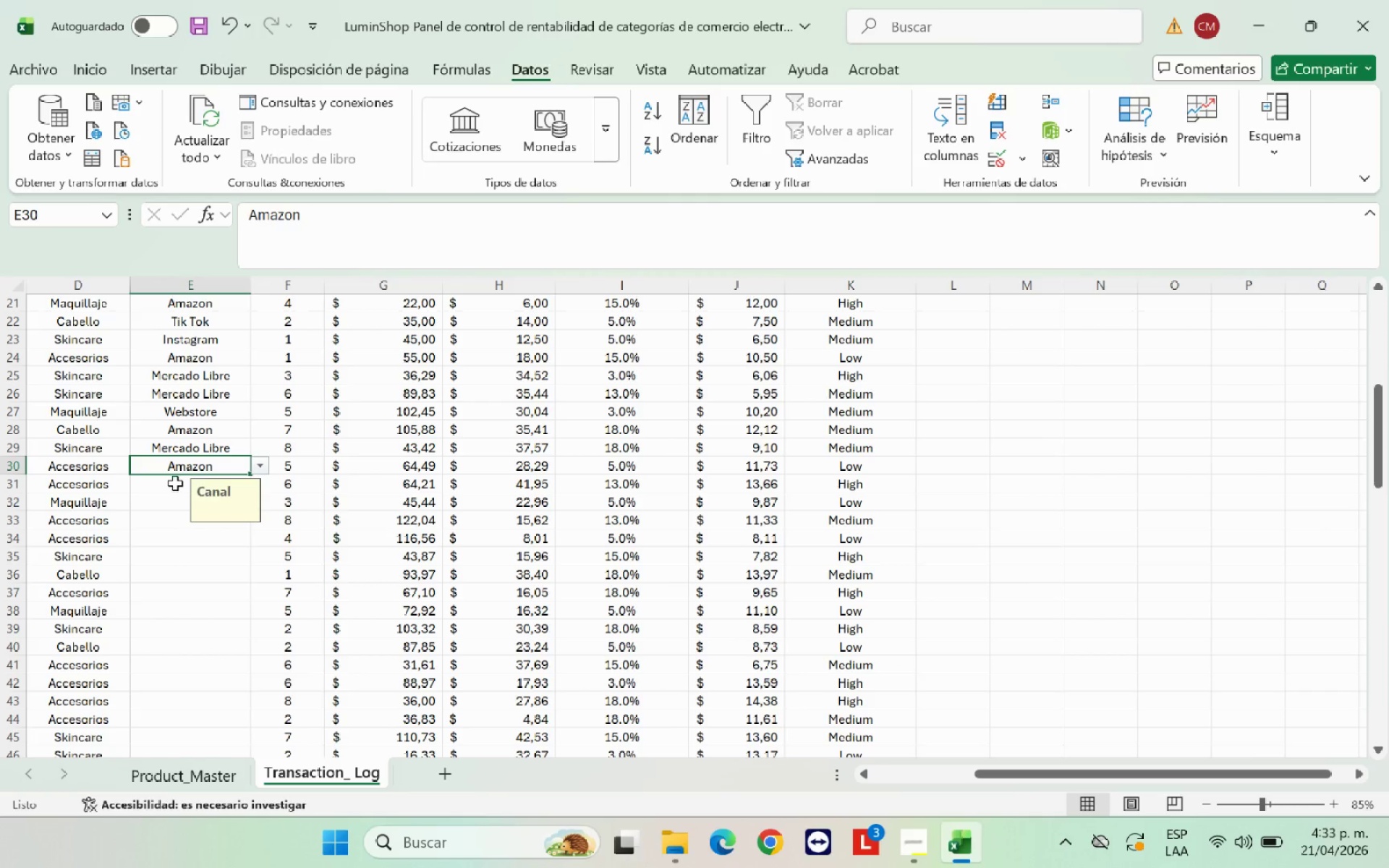 
left_click([175, 483])
 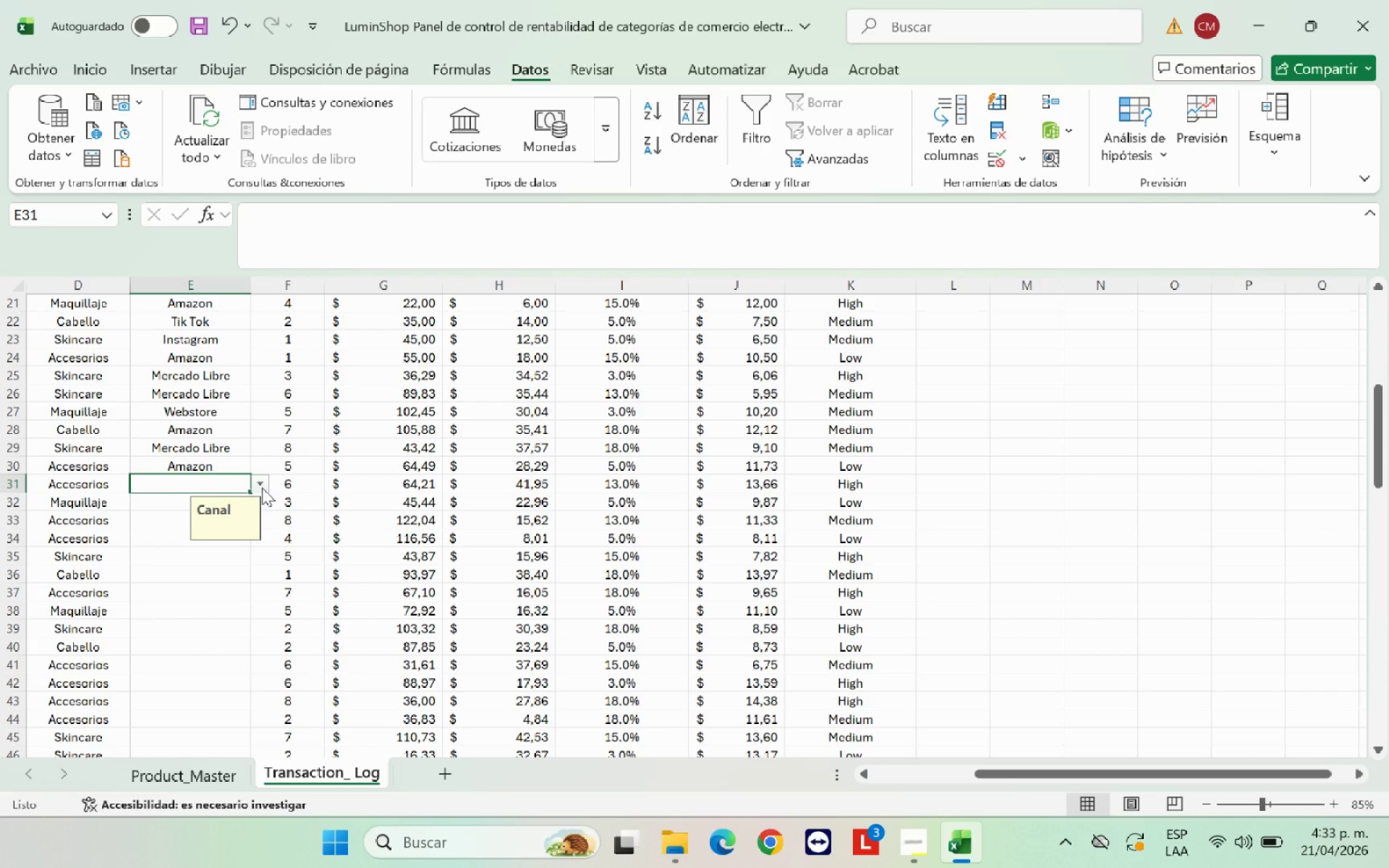 
left_click([262, 487])
 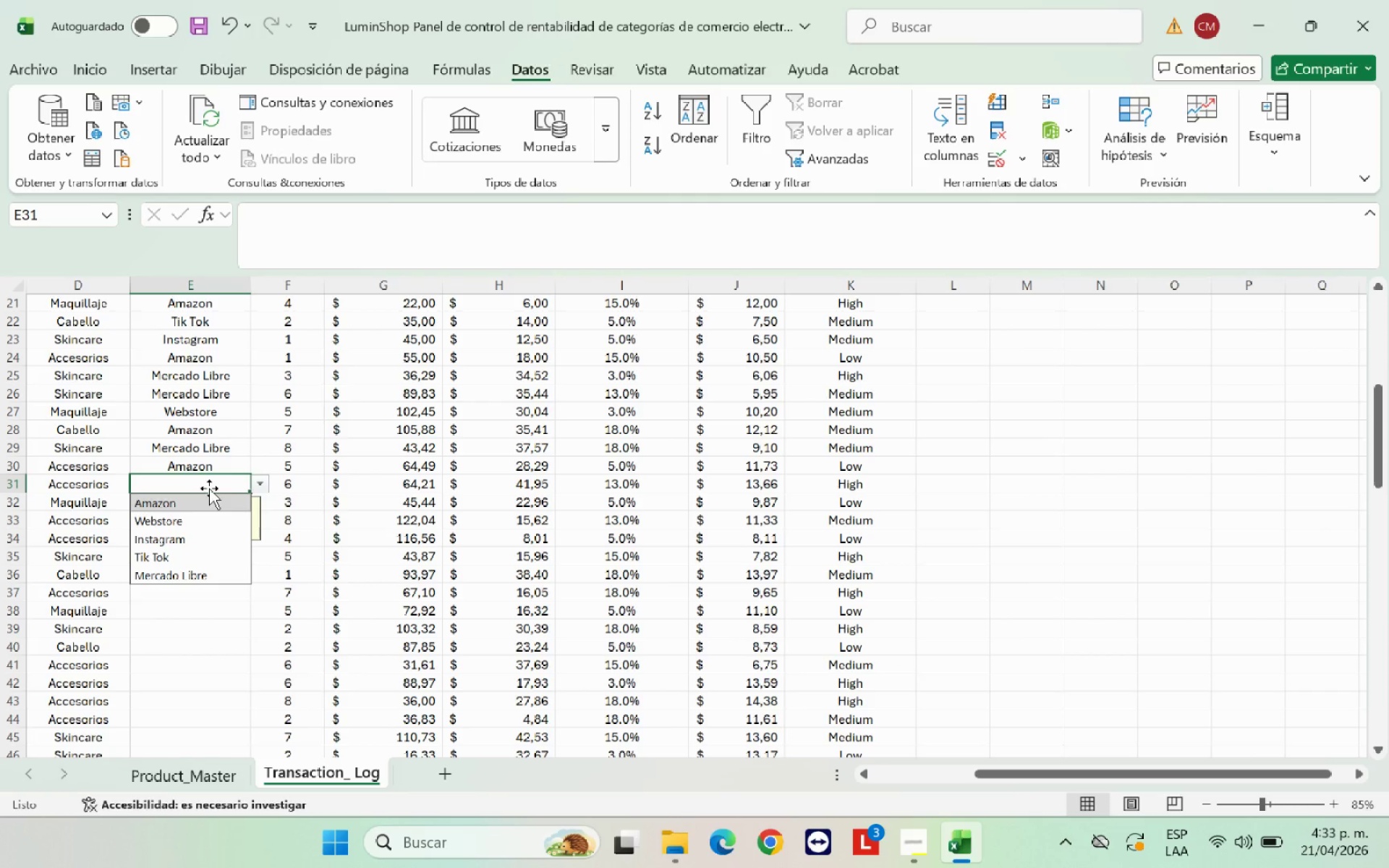 
left_click([200, 501])
 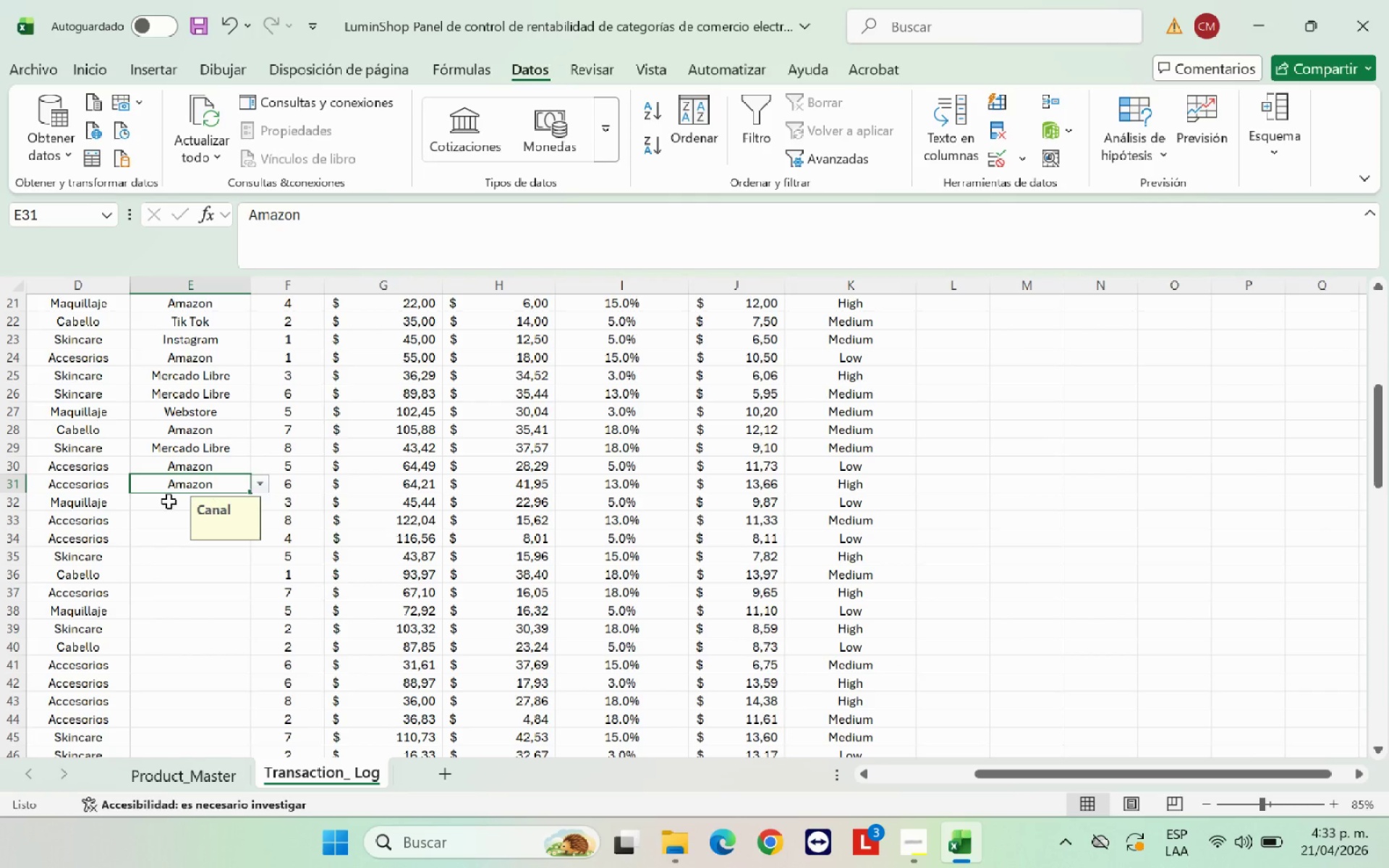 
left_click([166, 501])
 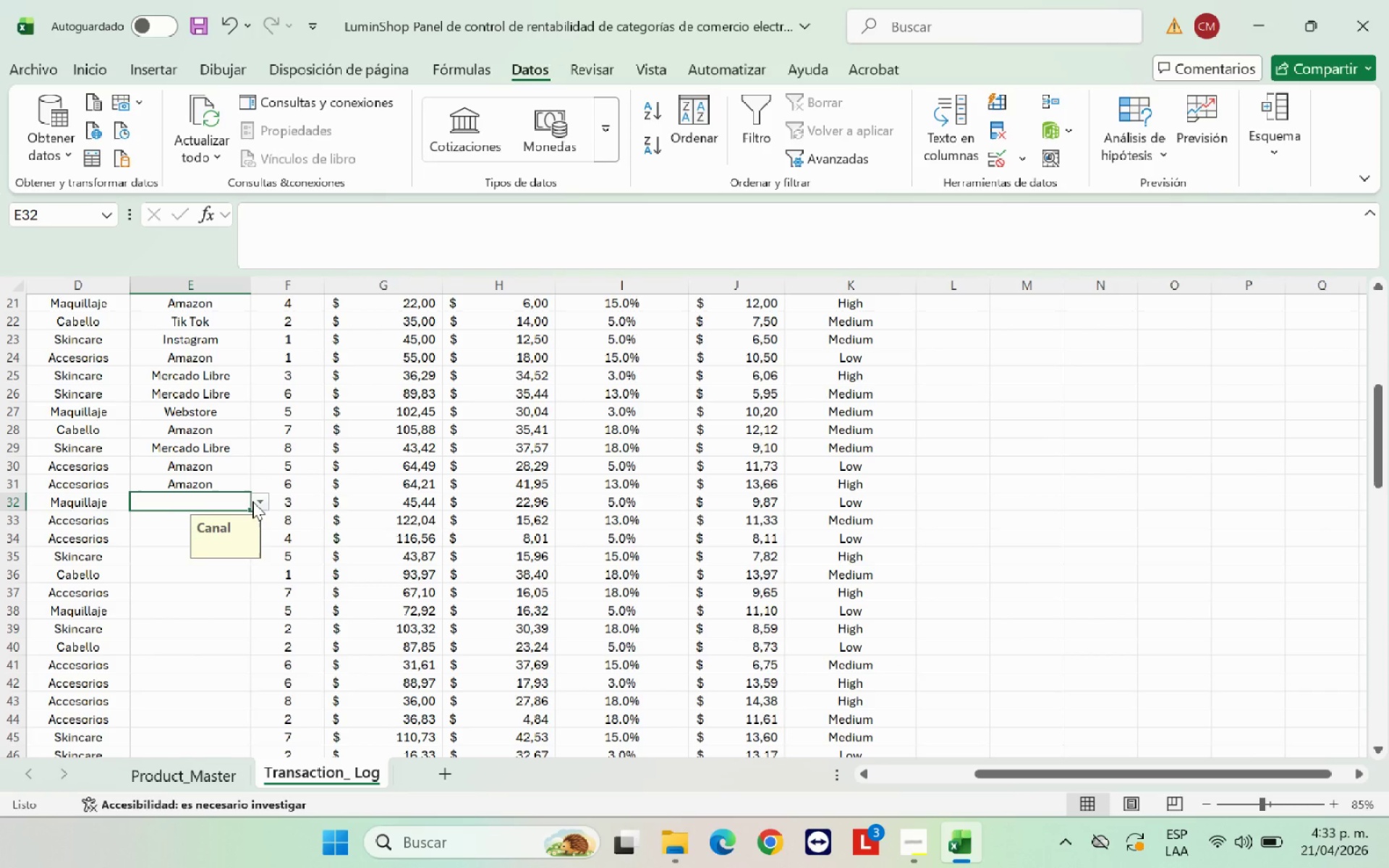 
left_click([255, 501])
 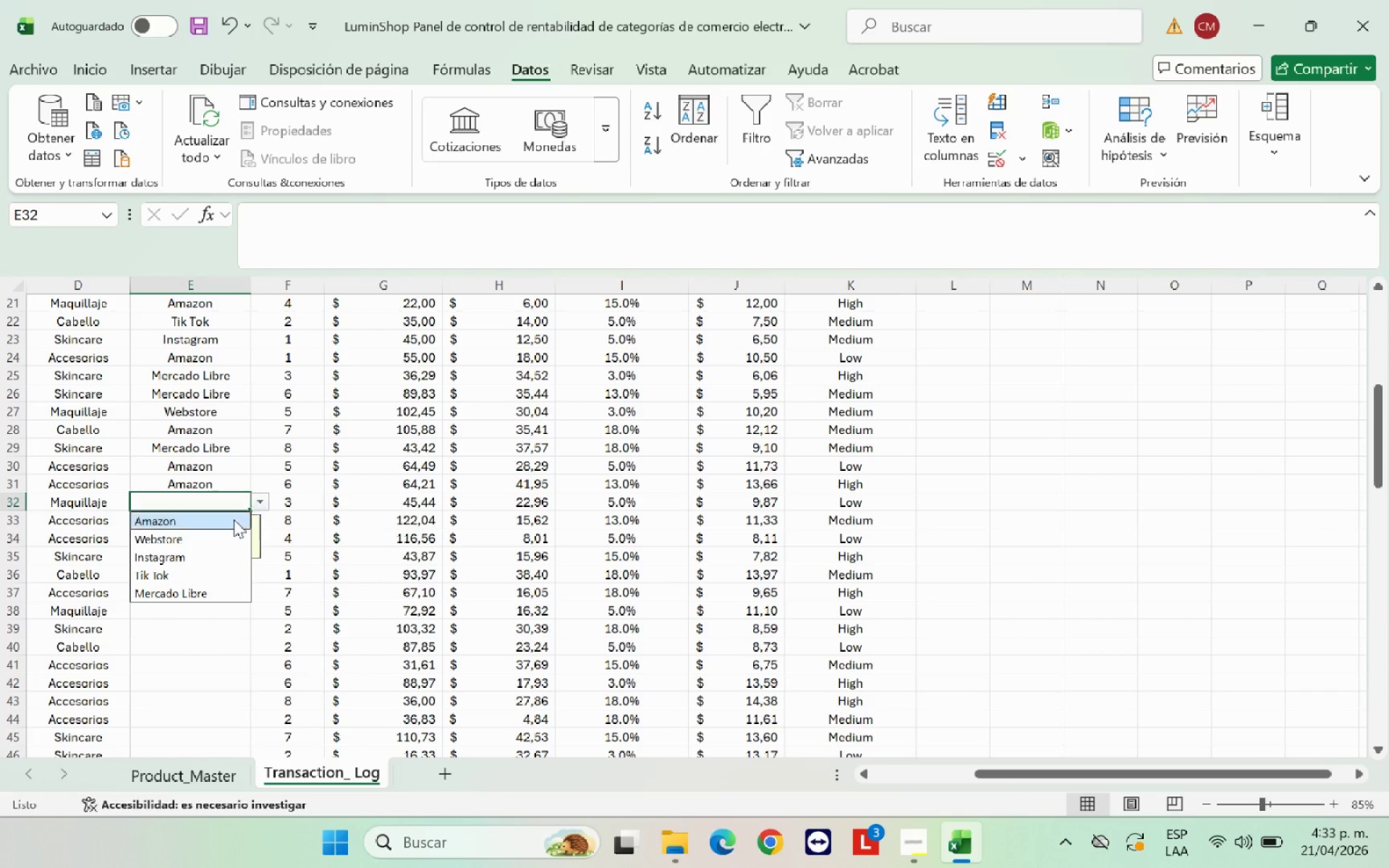 
left_click([183, 574])
 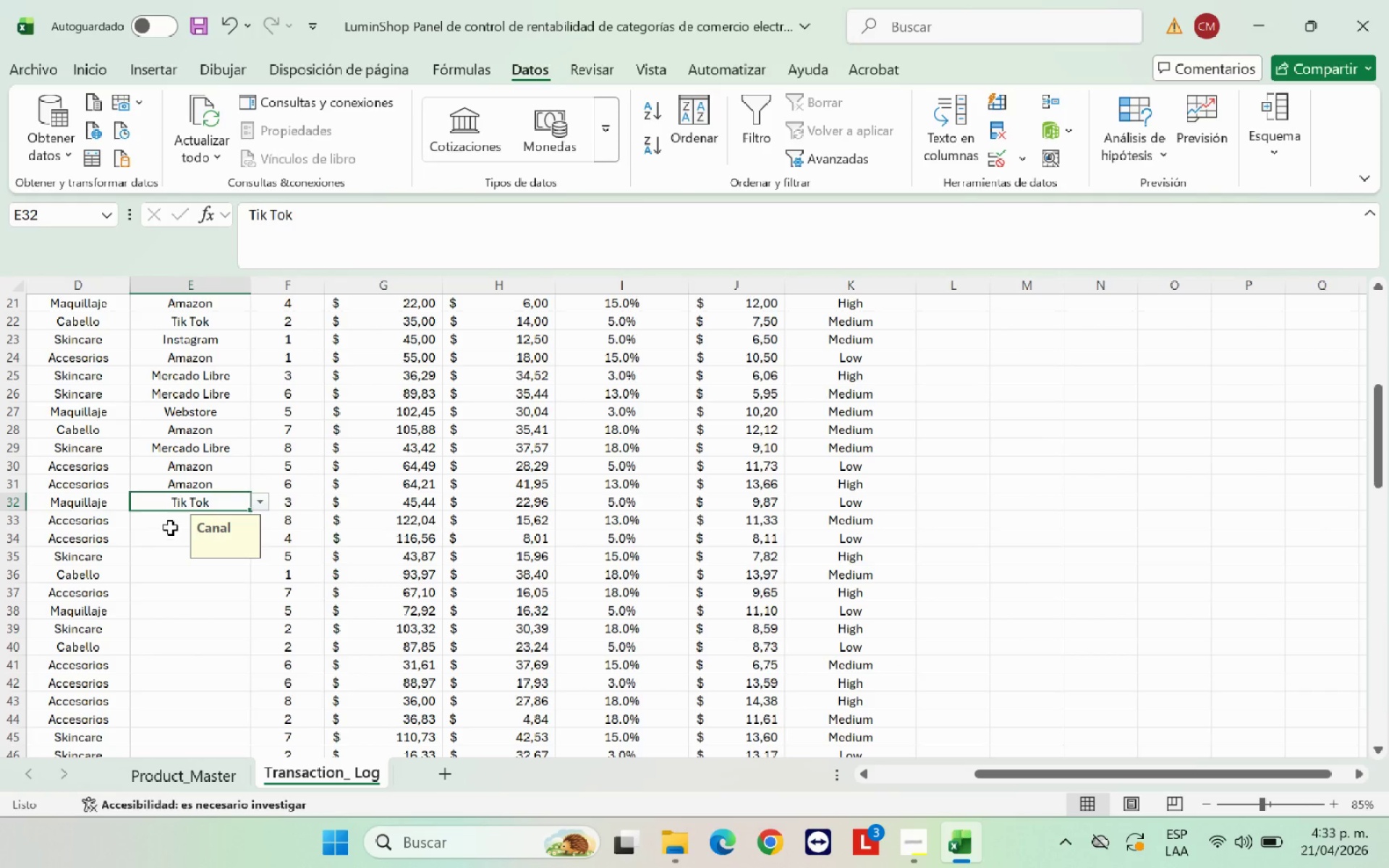 
left_click([169, 524])
 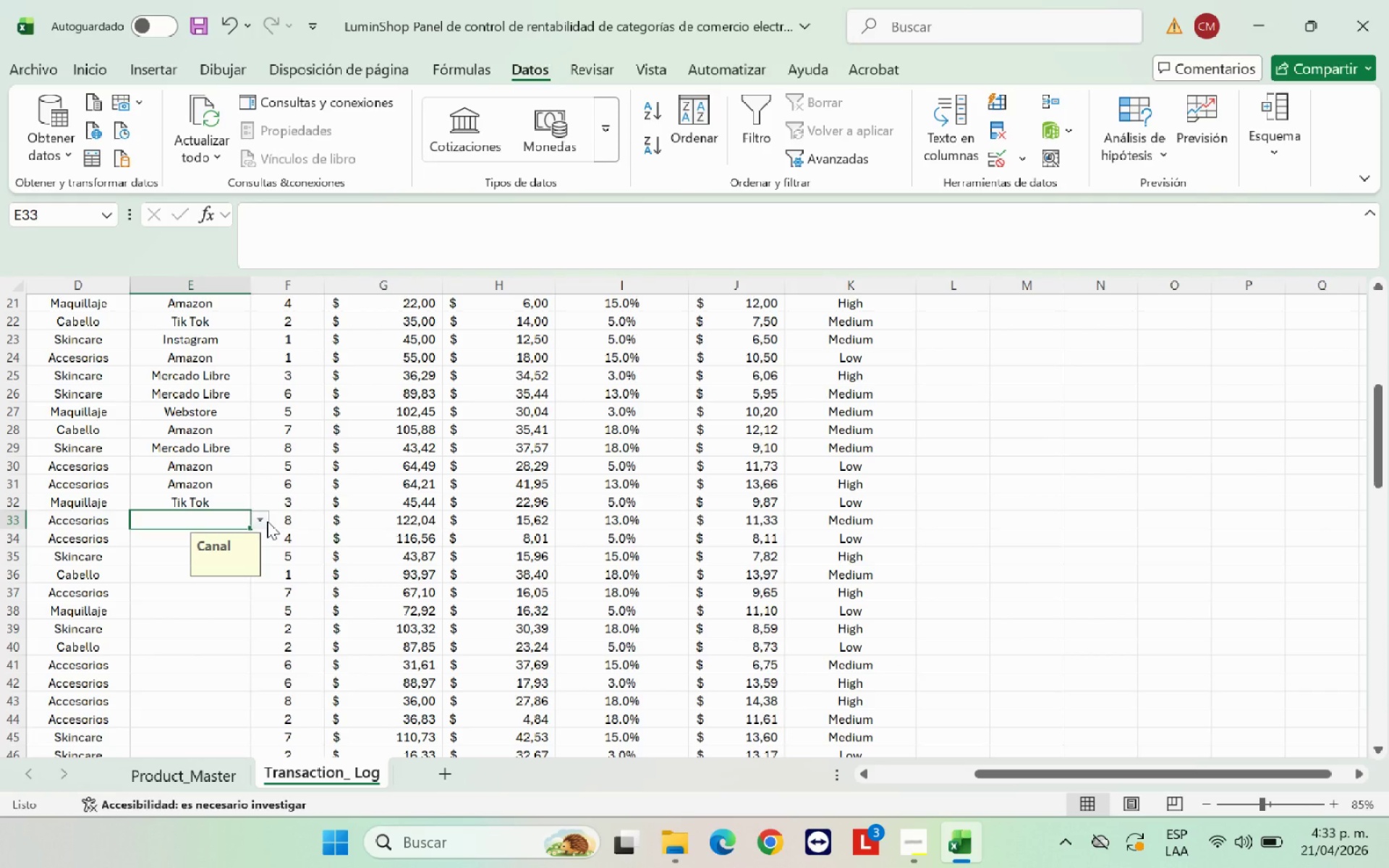 
left_click([266, 521])
 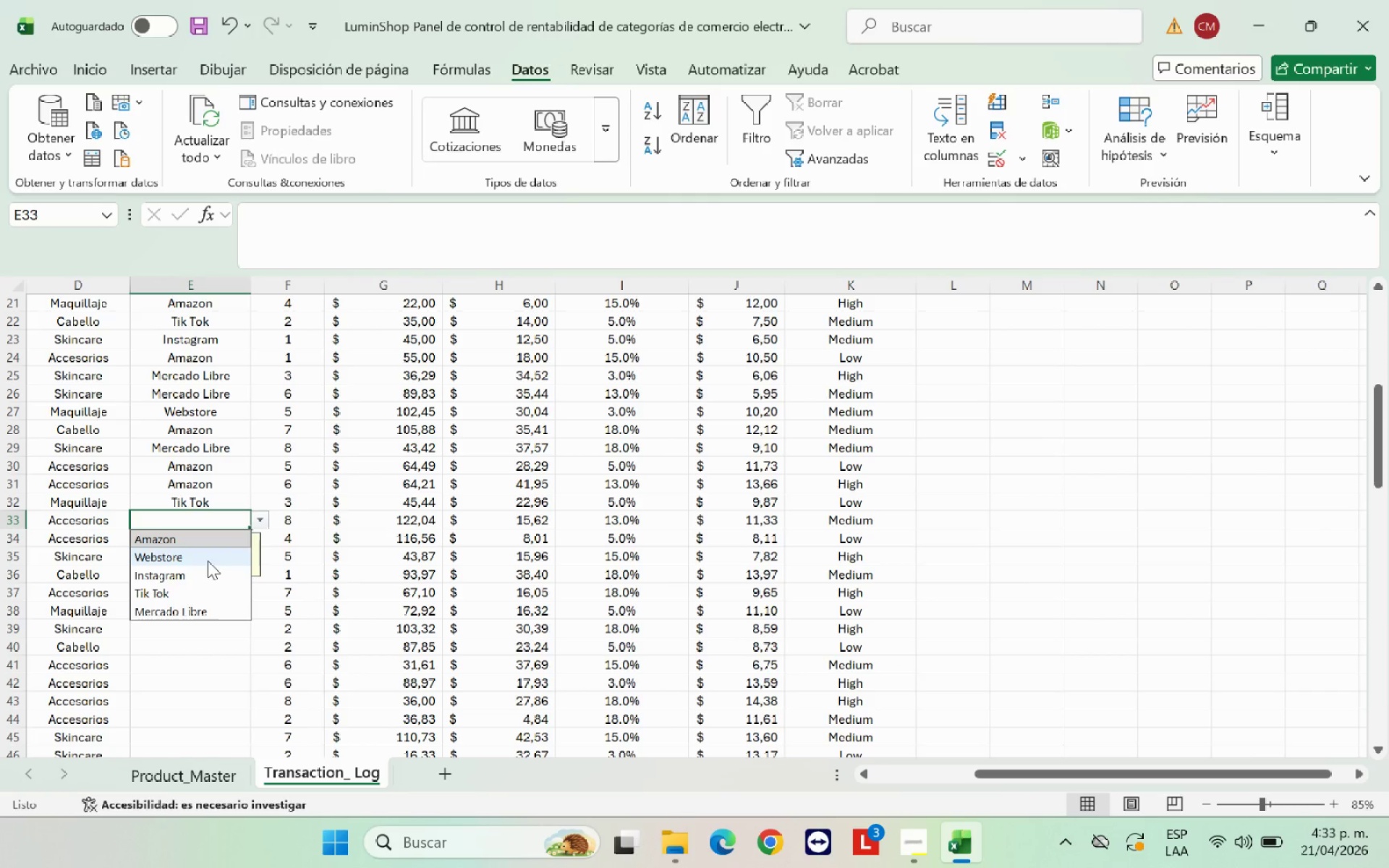 
left_click([206, 561])
 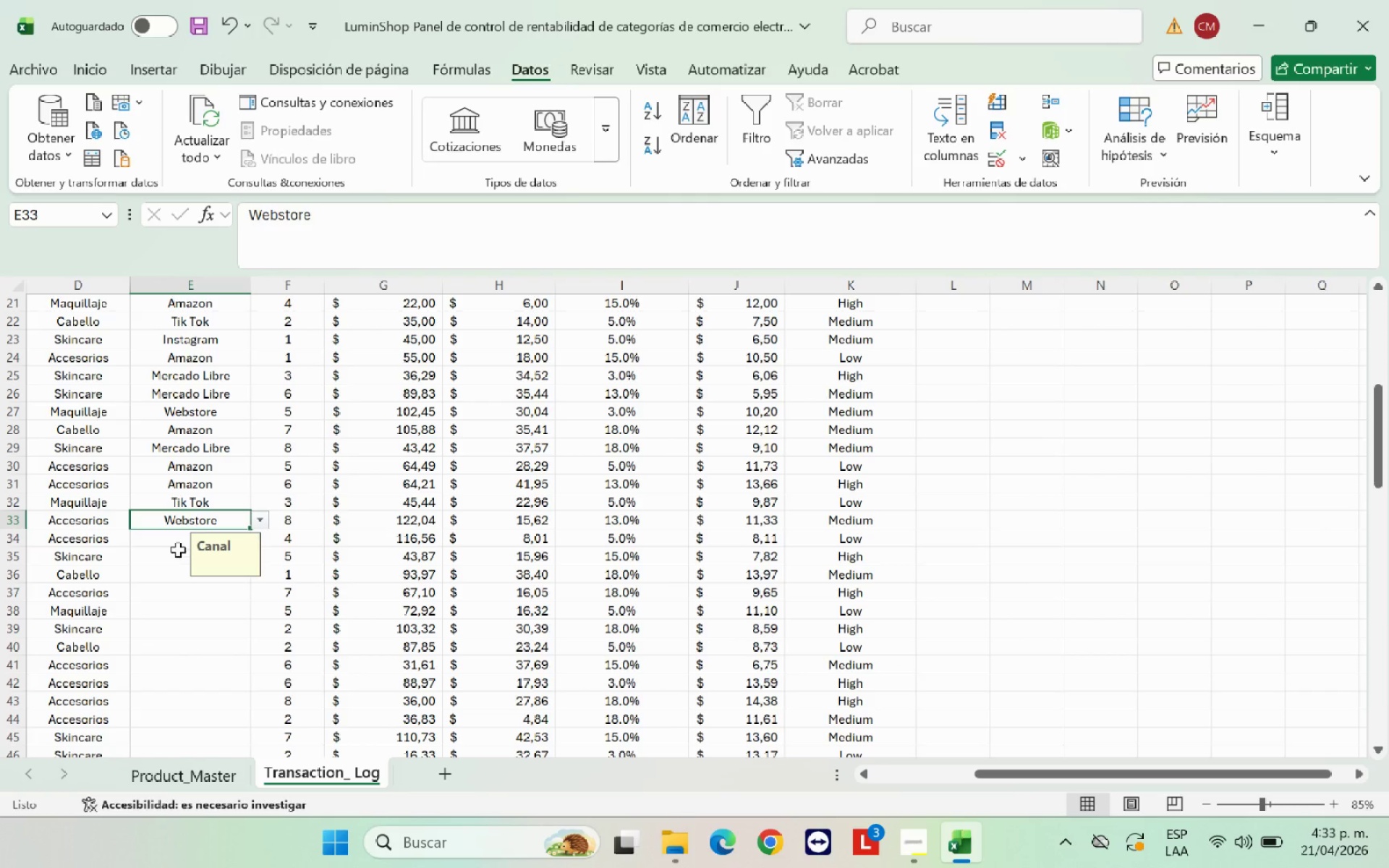 
left_click([177, 549])
 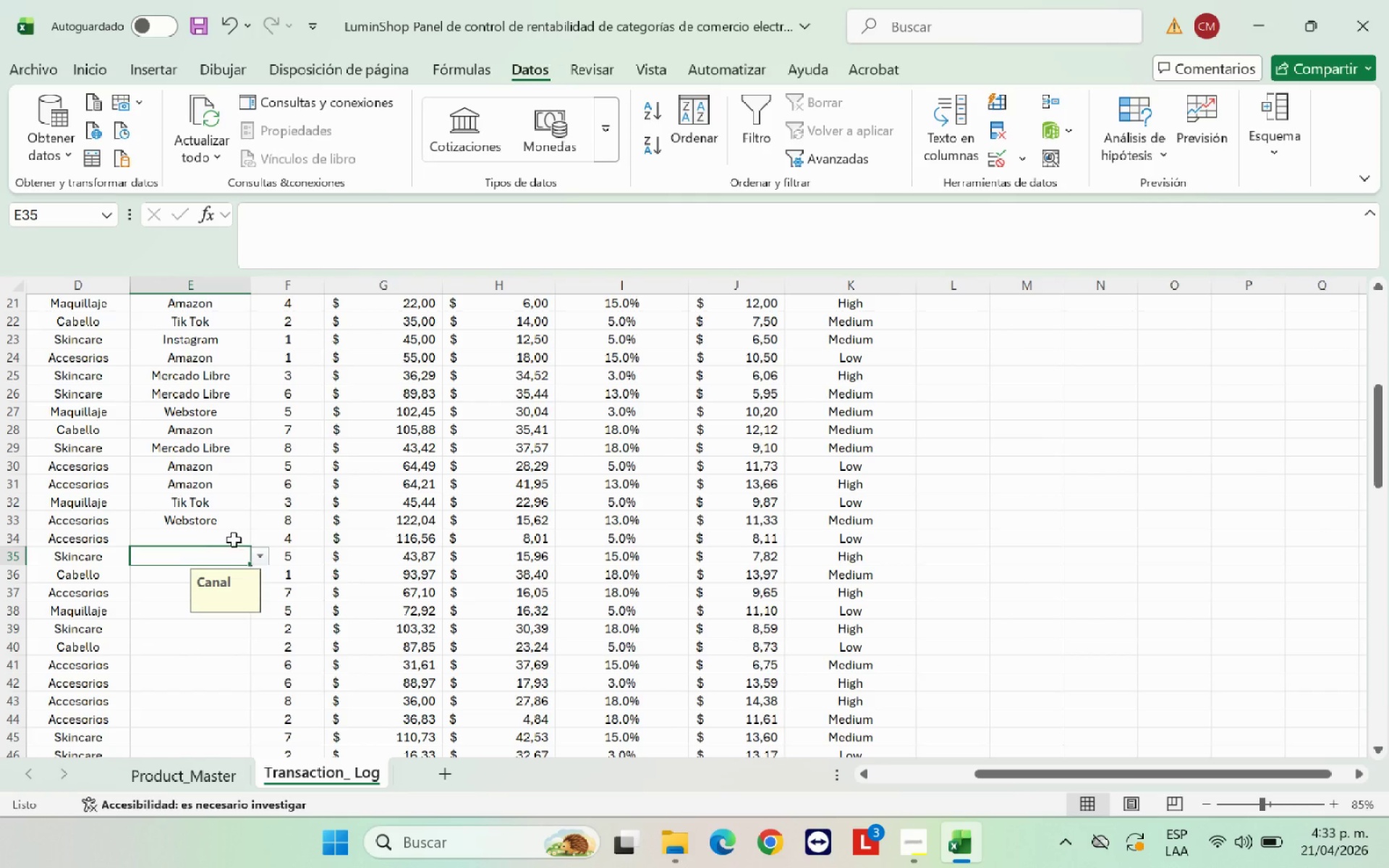 
left_click([234, 540])
 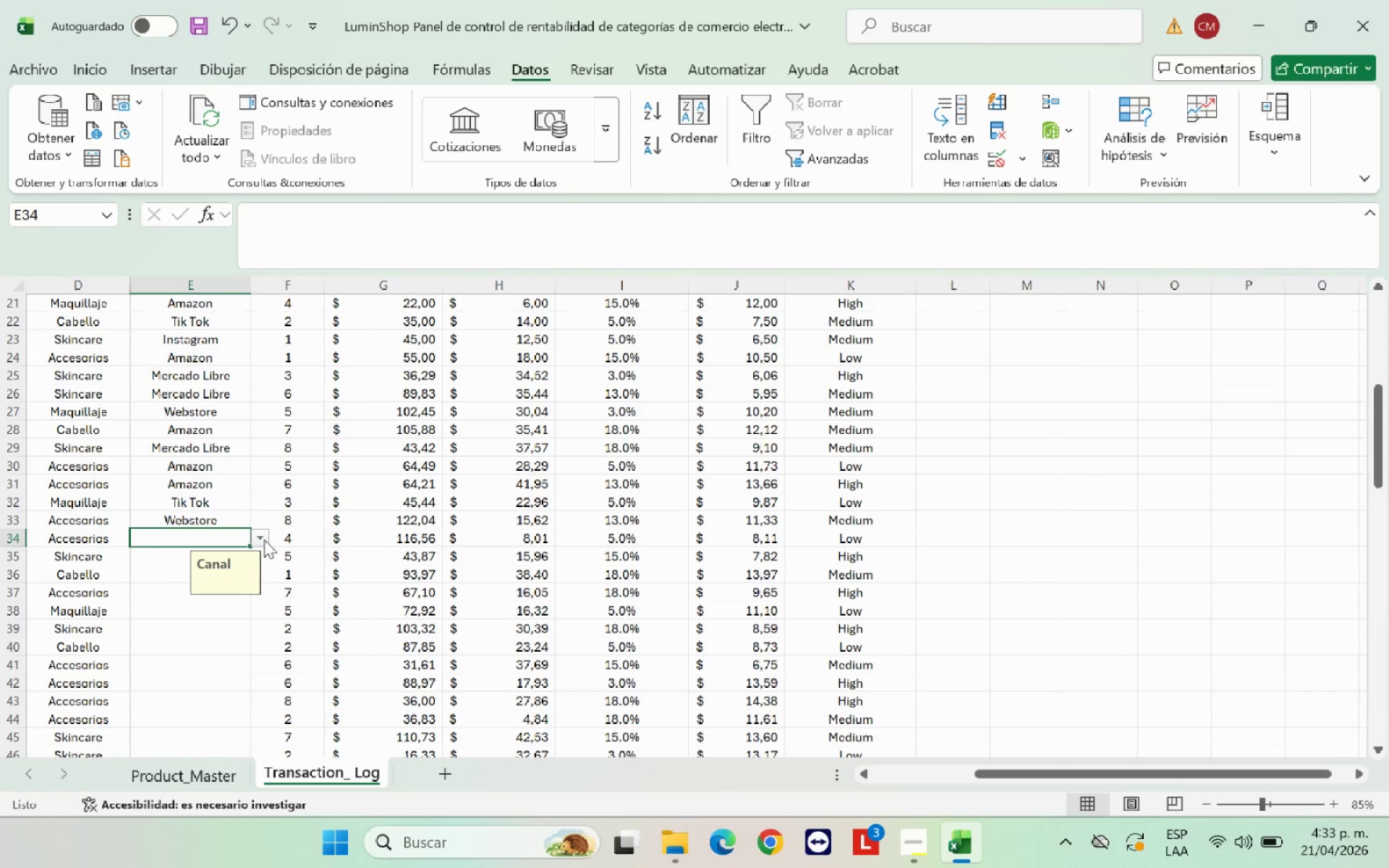 
left_click([264, 540])
 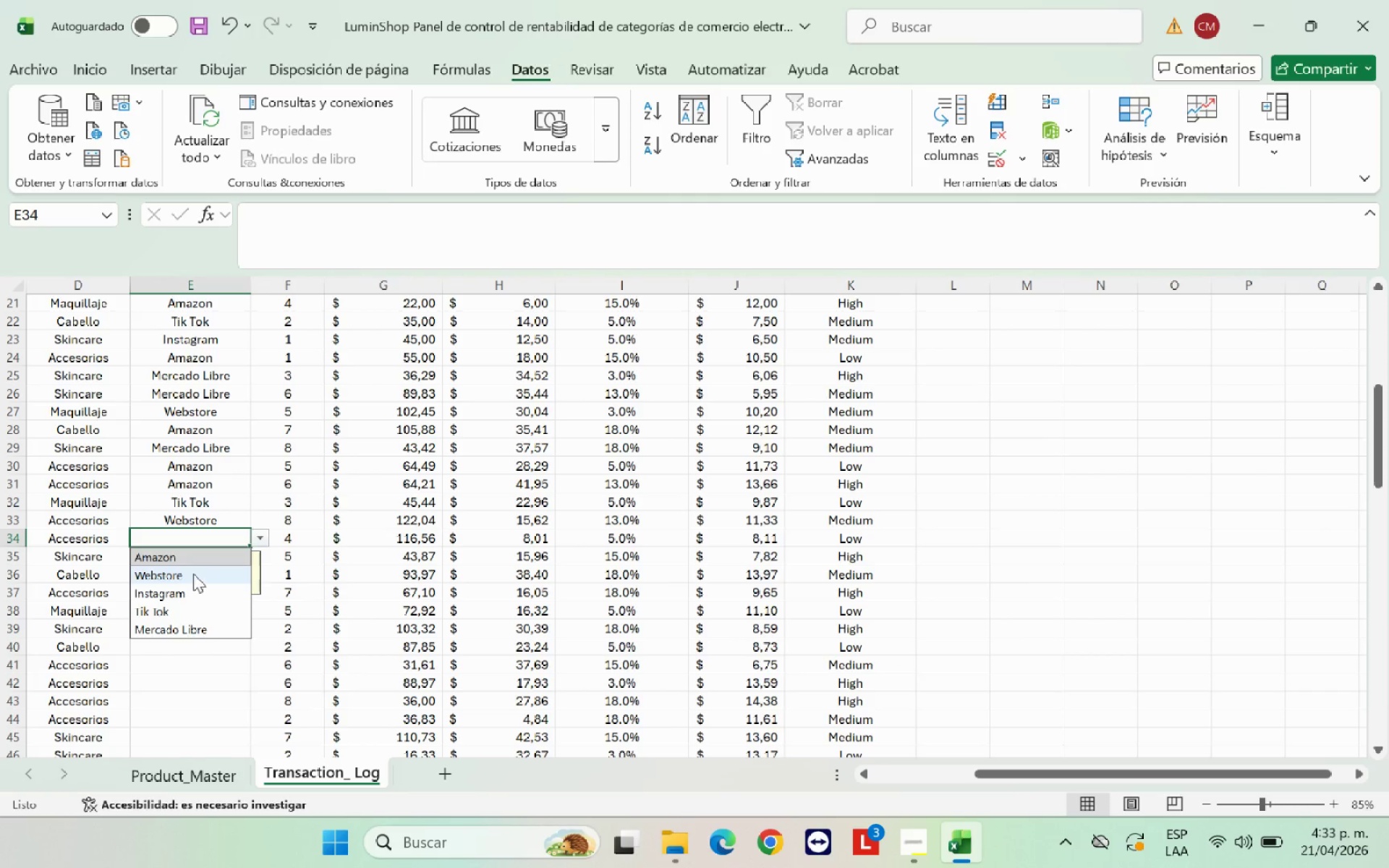 
left_click([192, 601])
 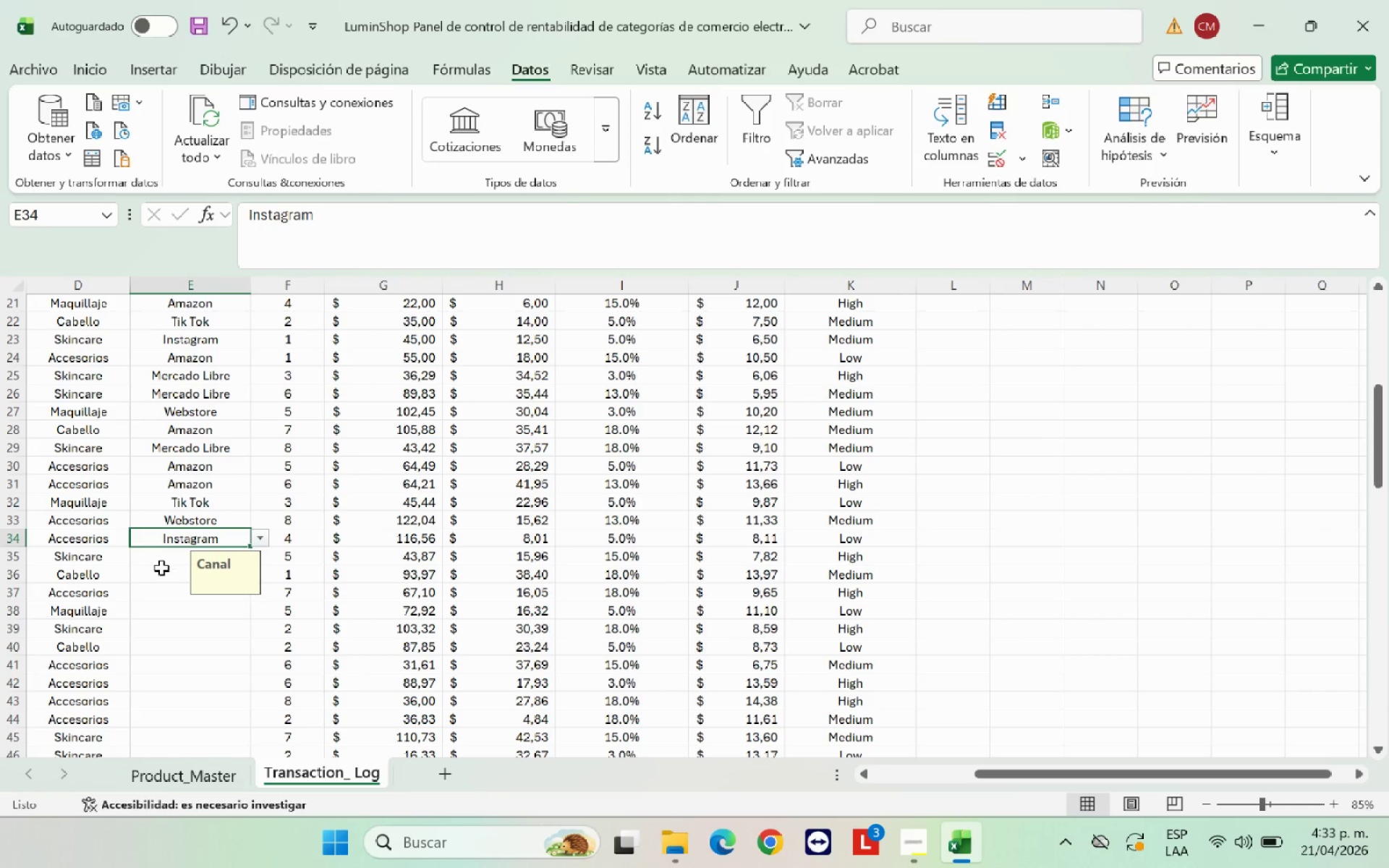 
left_click([159, 558])
 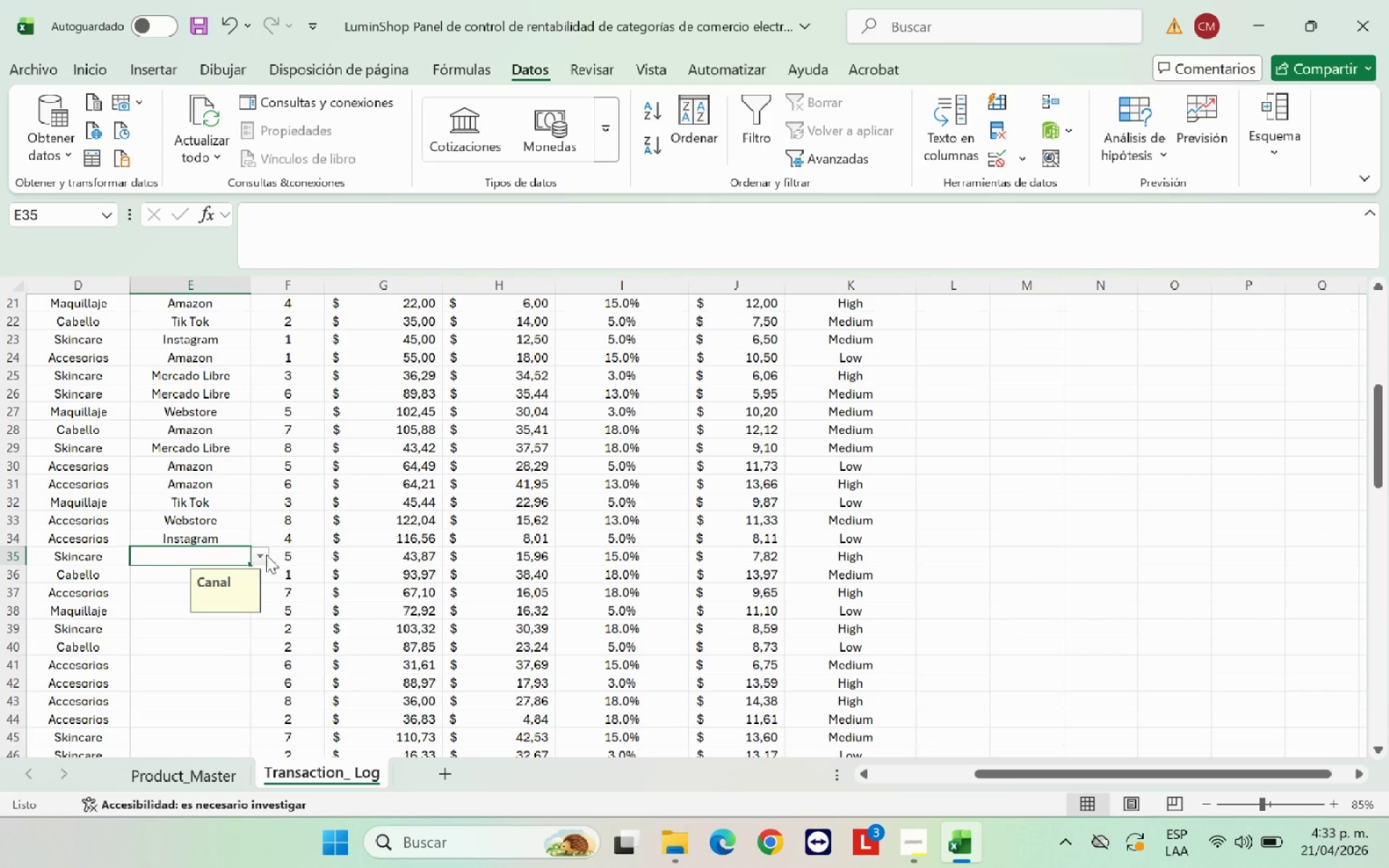 
left_click([264, 555])
 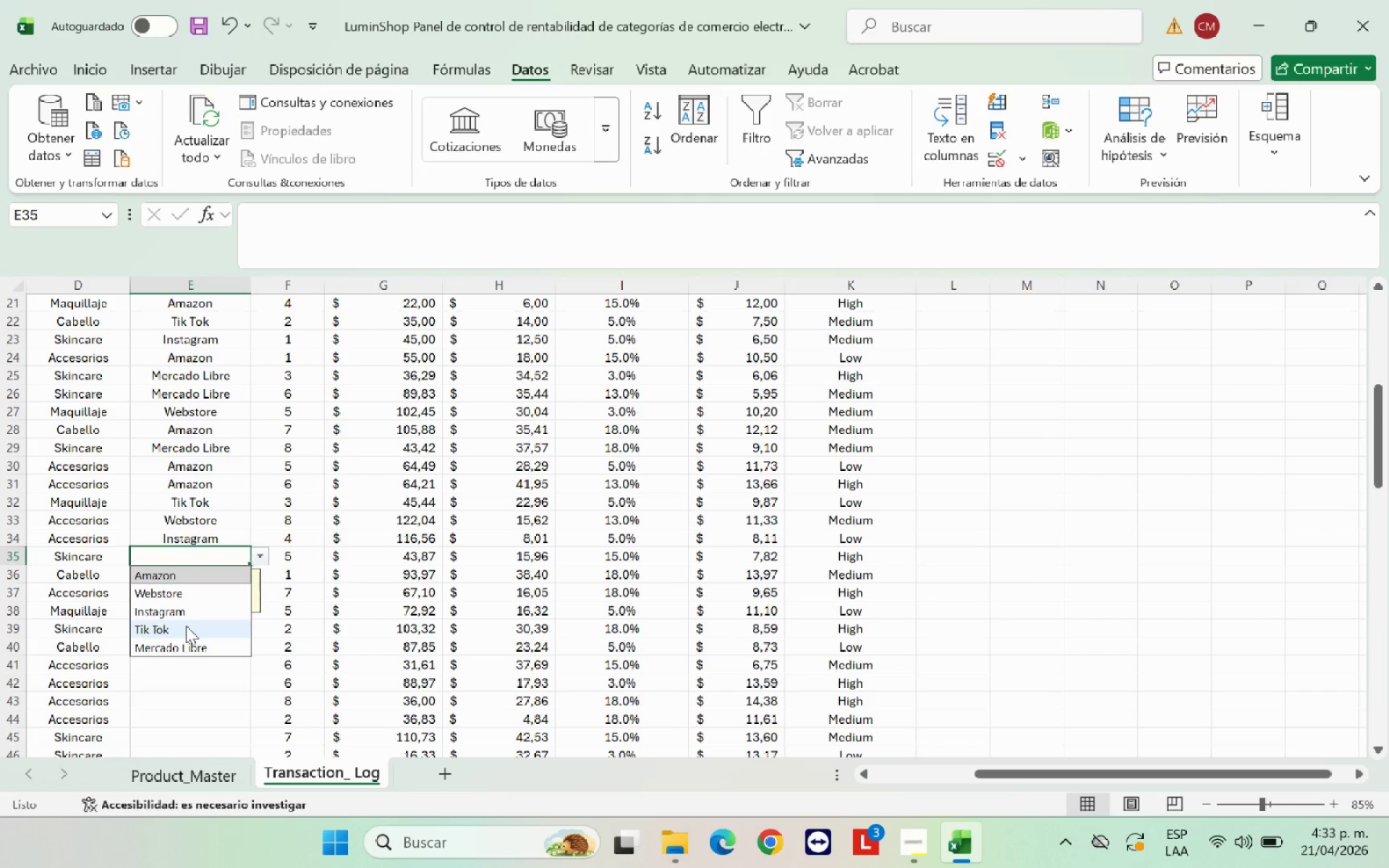 
left_click([186, 628])
 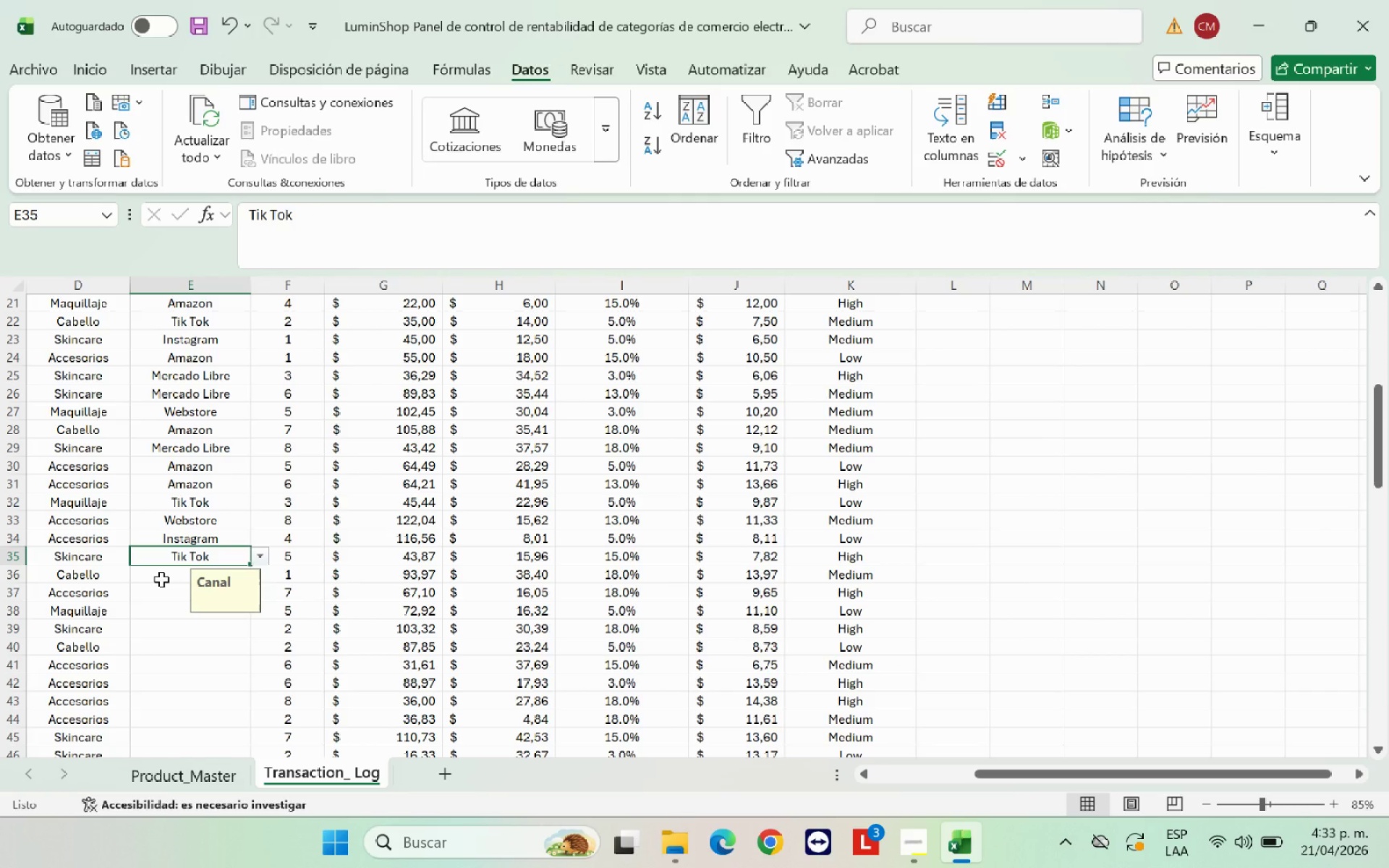 
left_click([161, 579])
 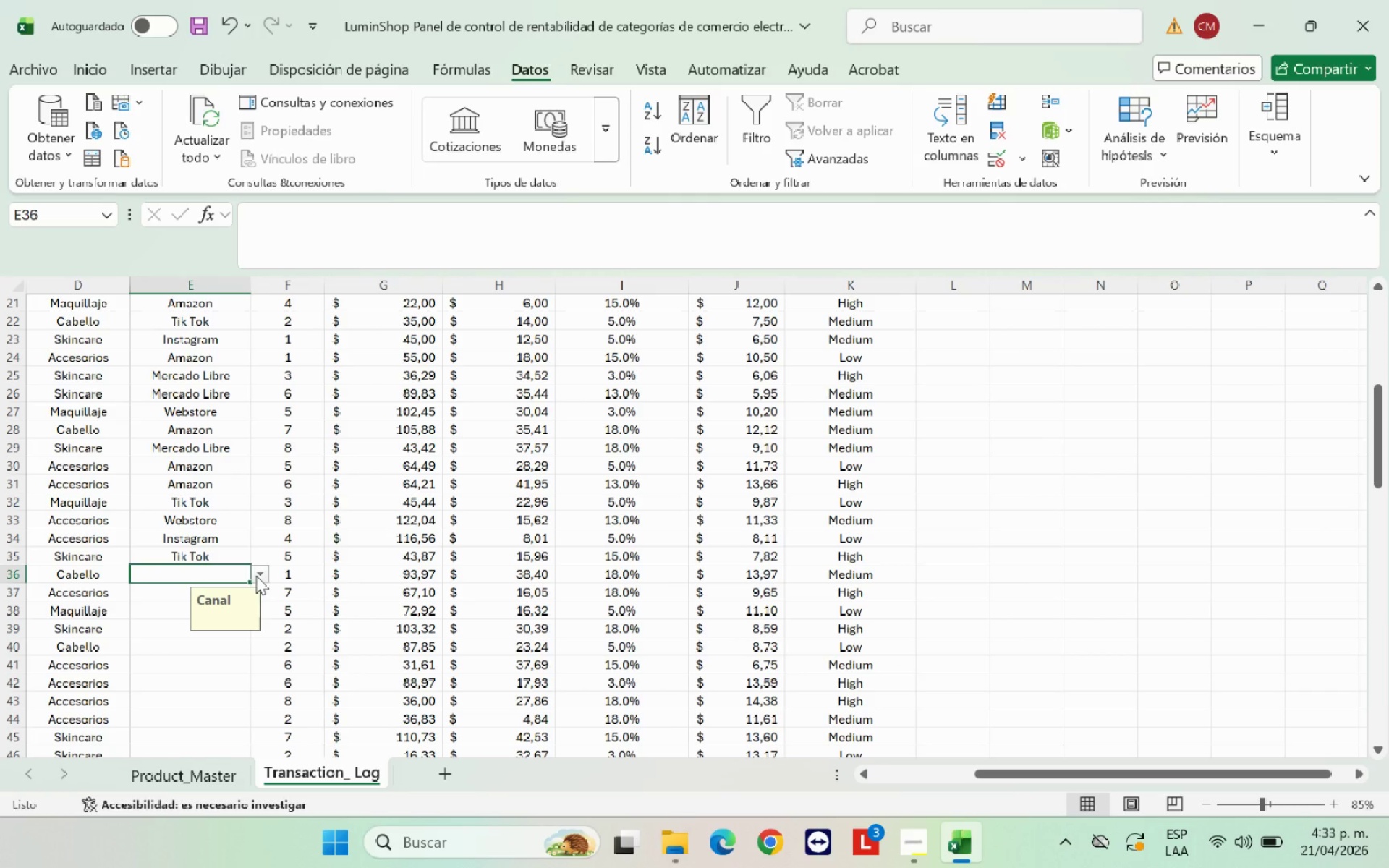 
left_click([256, 576])
 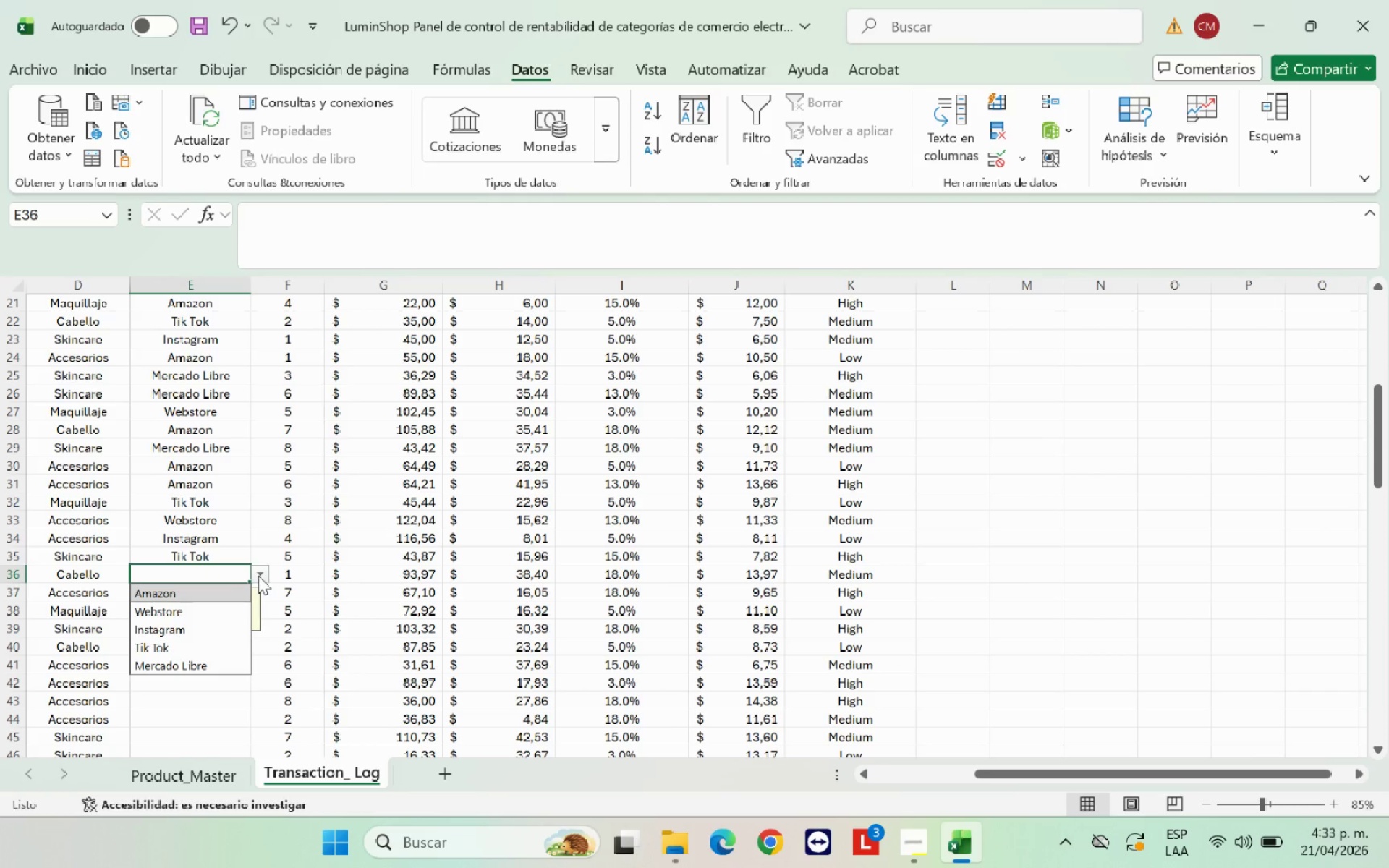 
left_click([193, 606])
 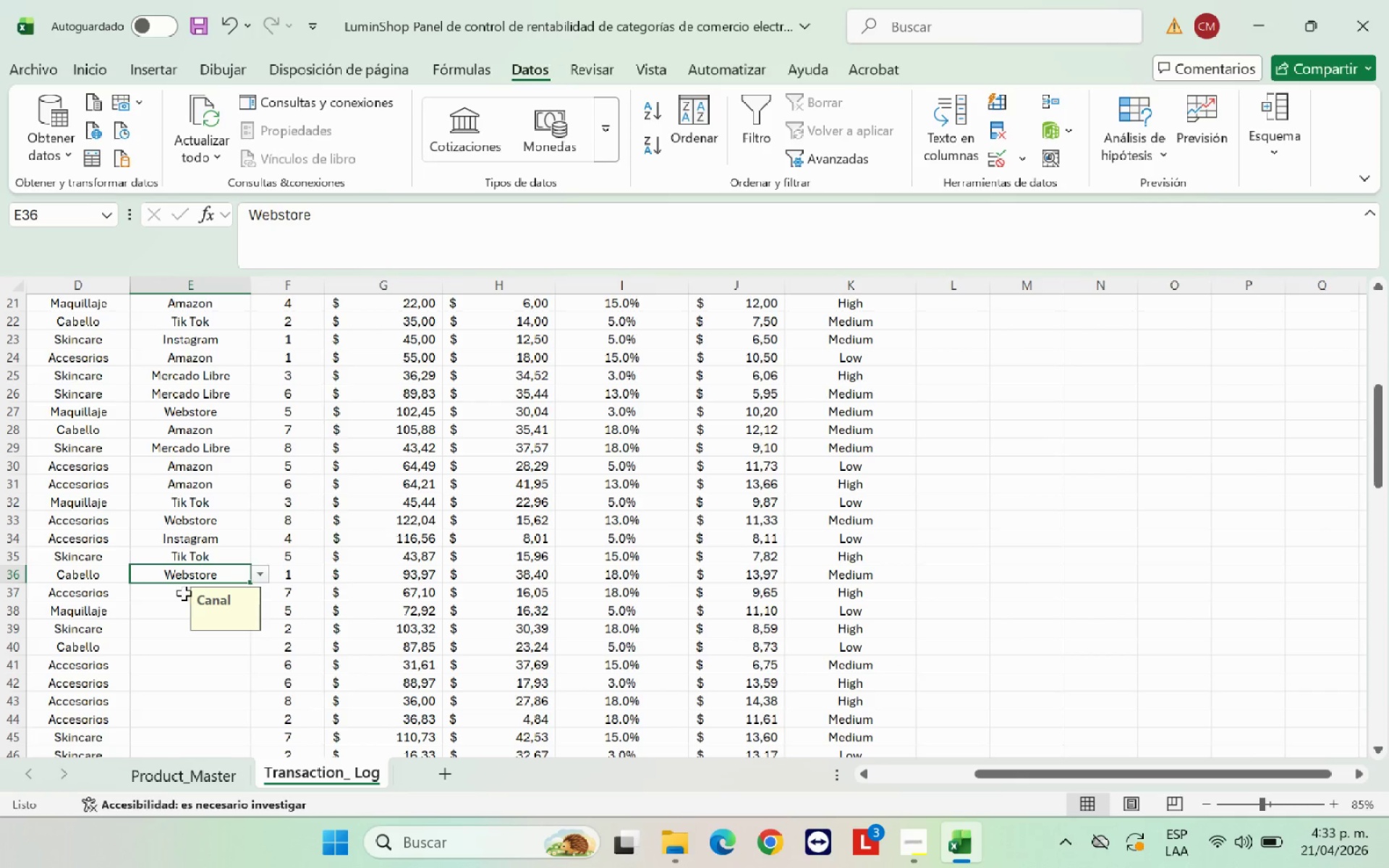 
left_click([181, 593])
 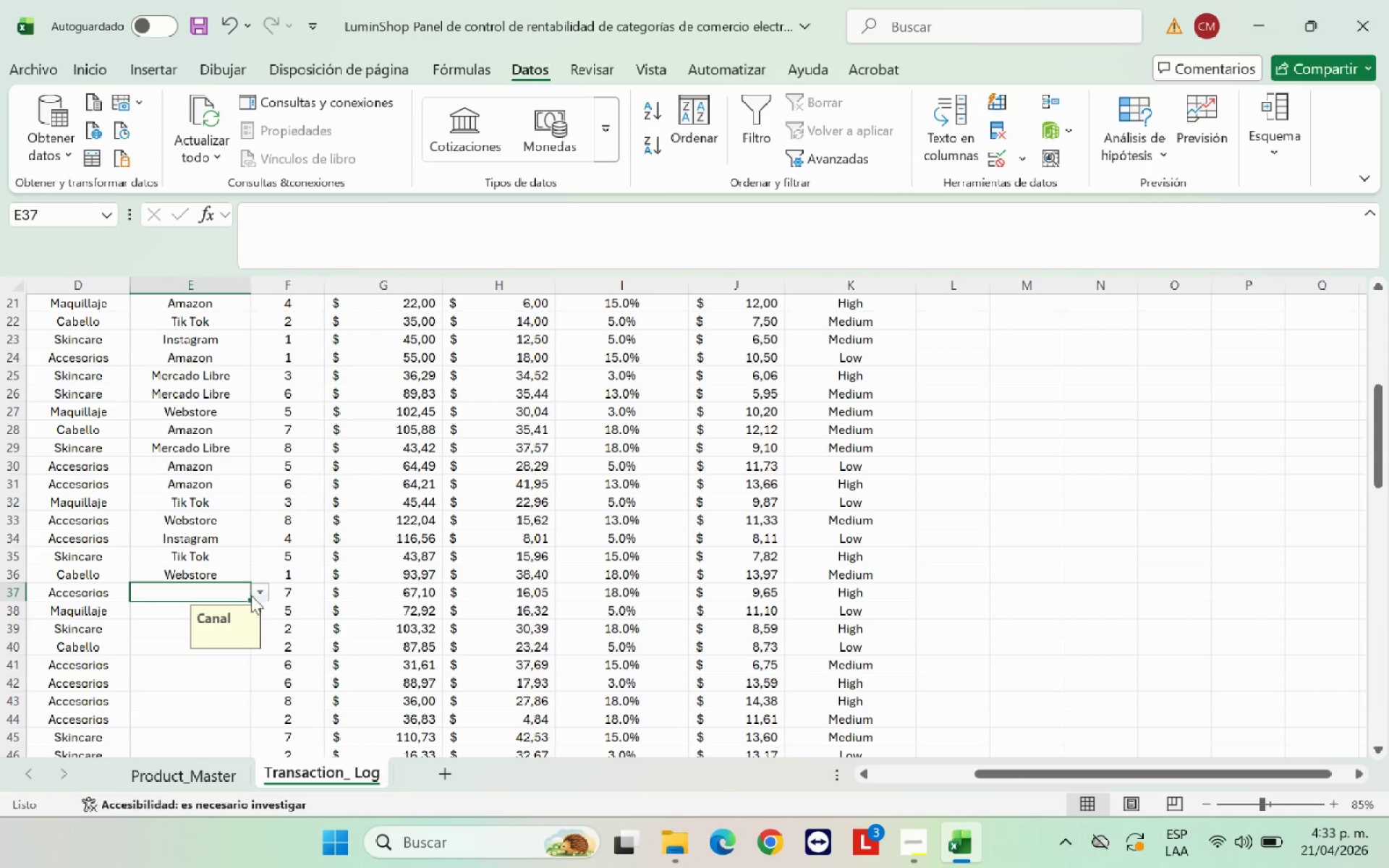 
left_click([252, 595])
 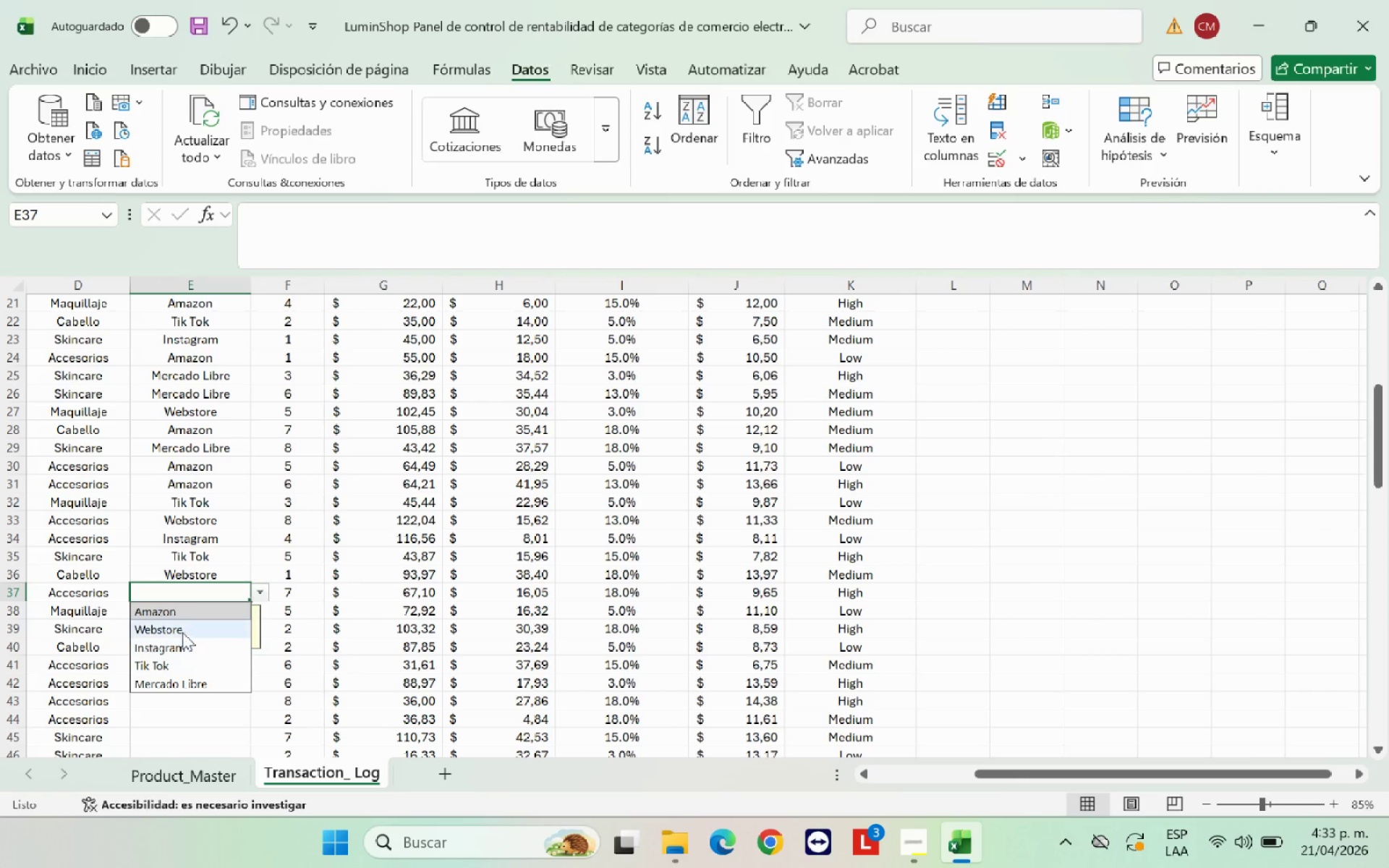 
left_click([182, 631])
 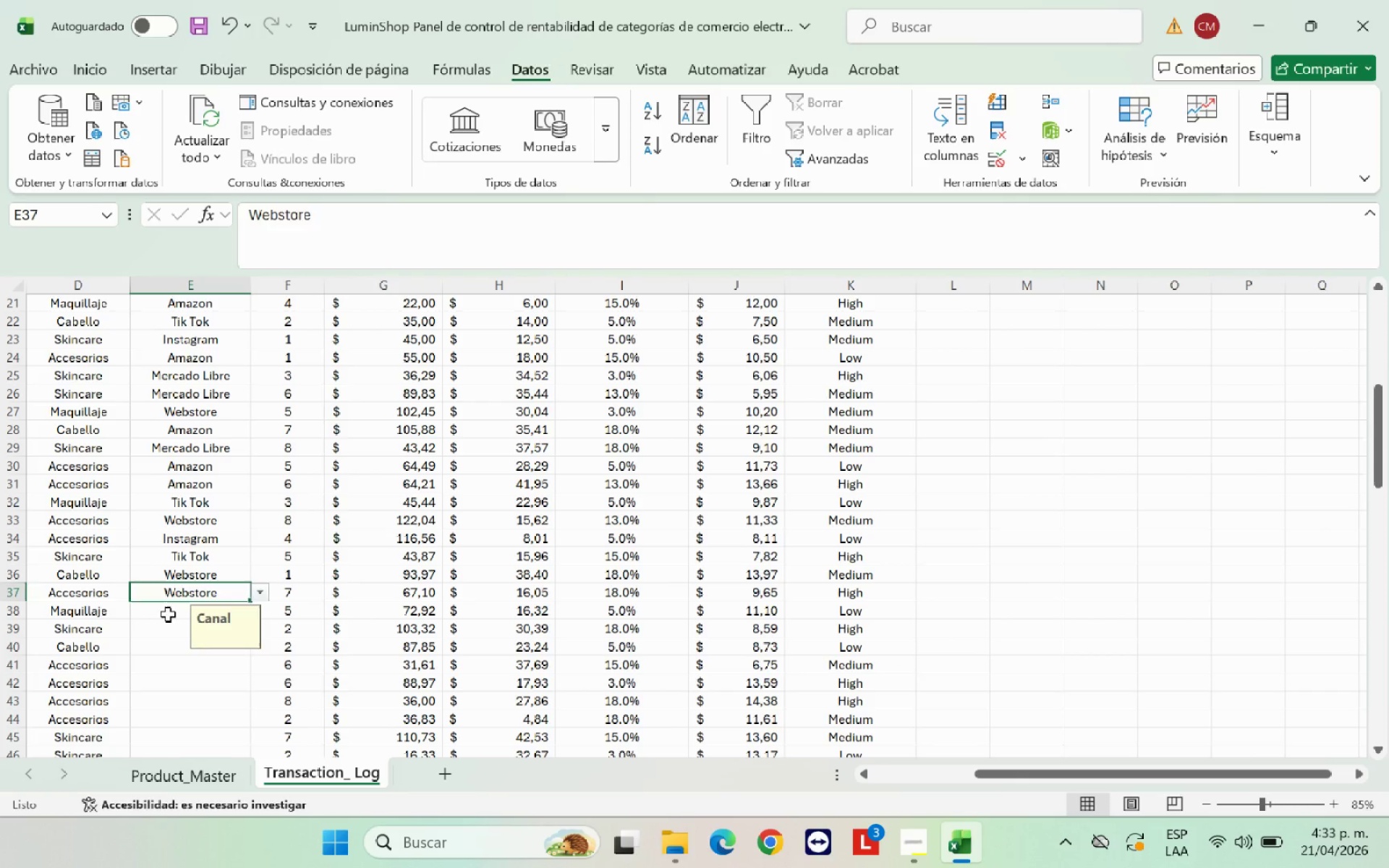 
left_click([168, 614])
 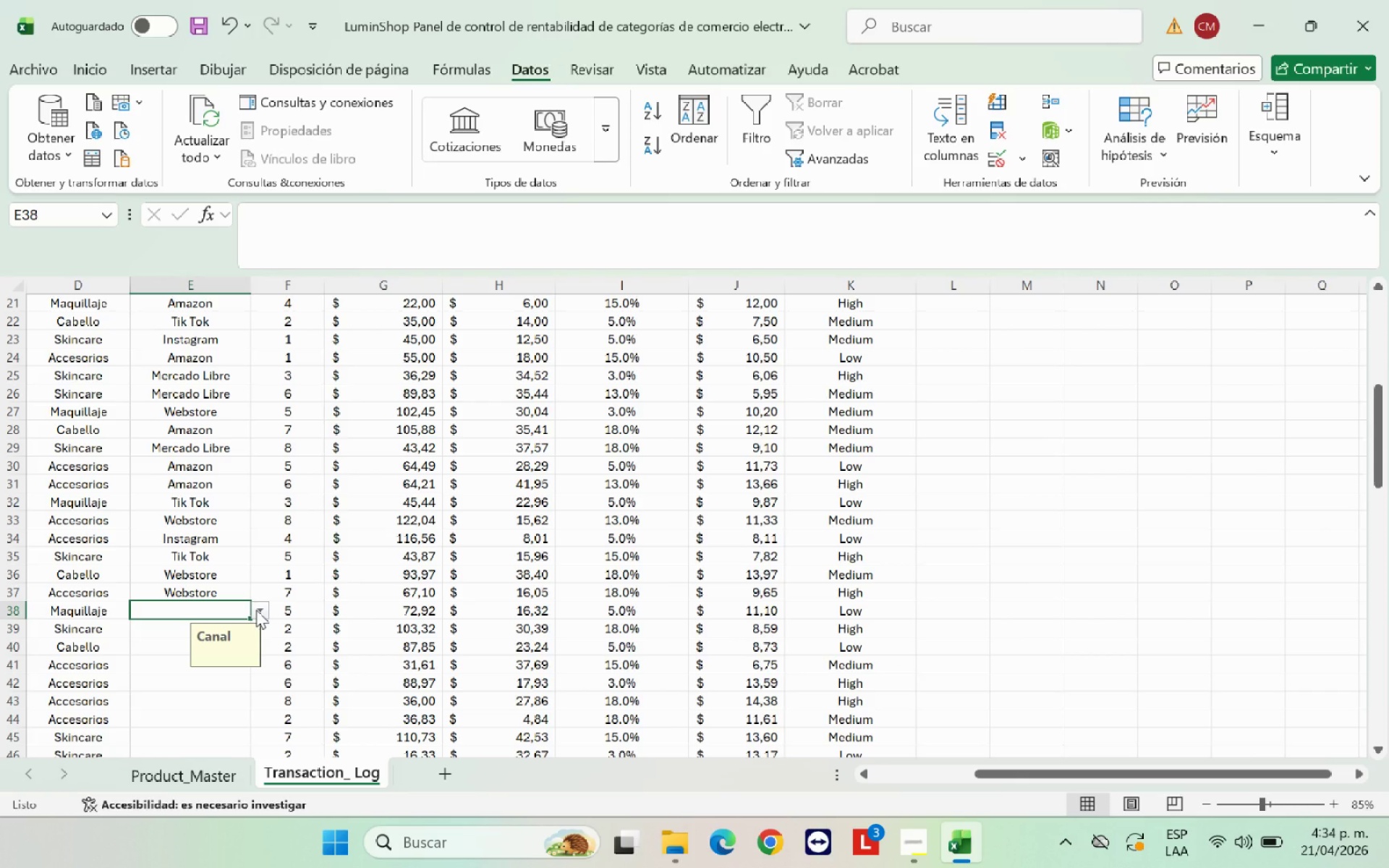 
left_click([256, 610])
 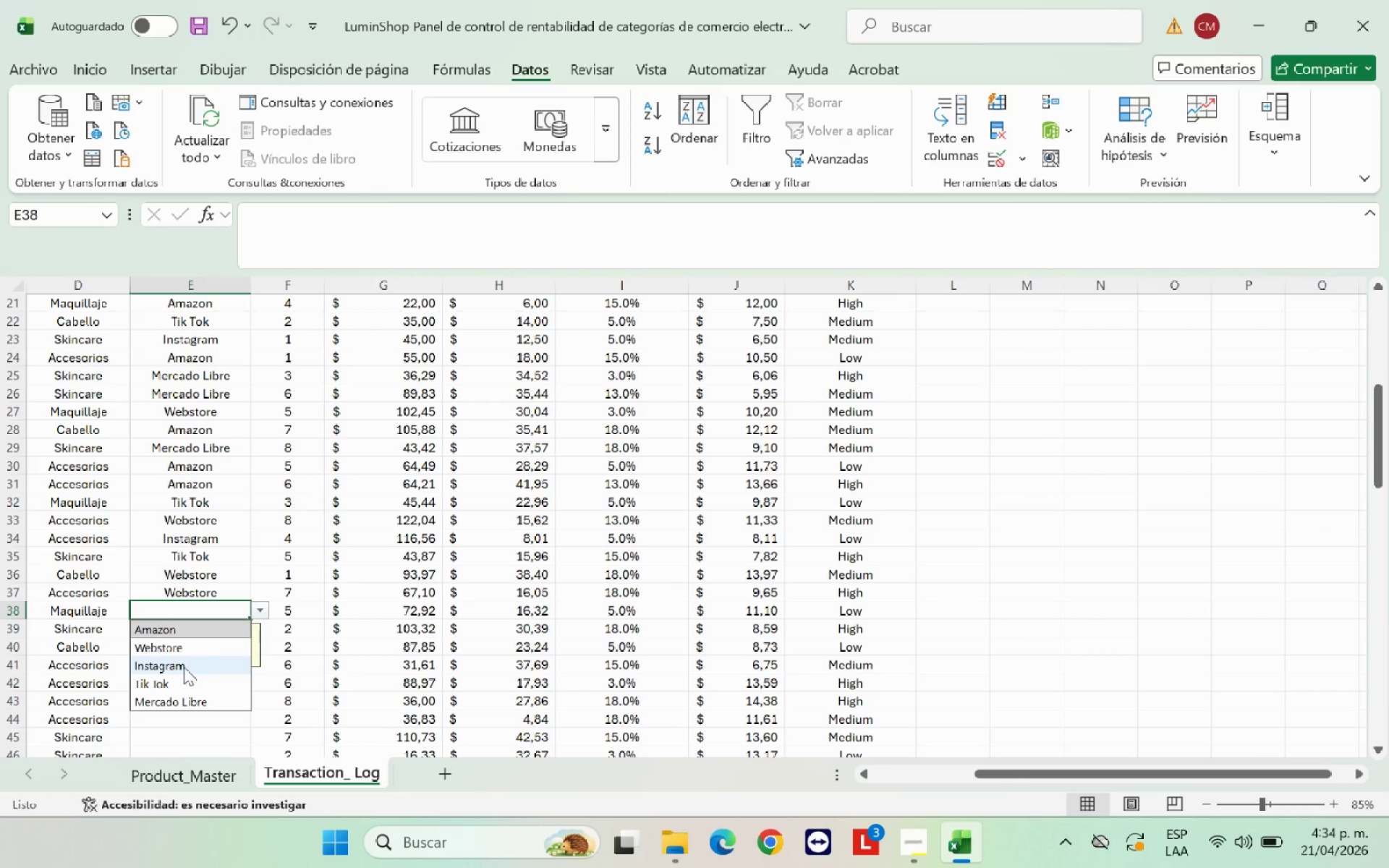 
left_click([182, 668])
 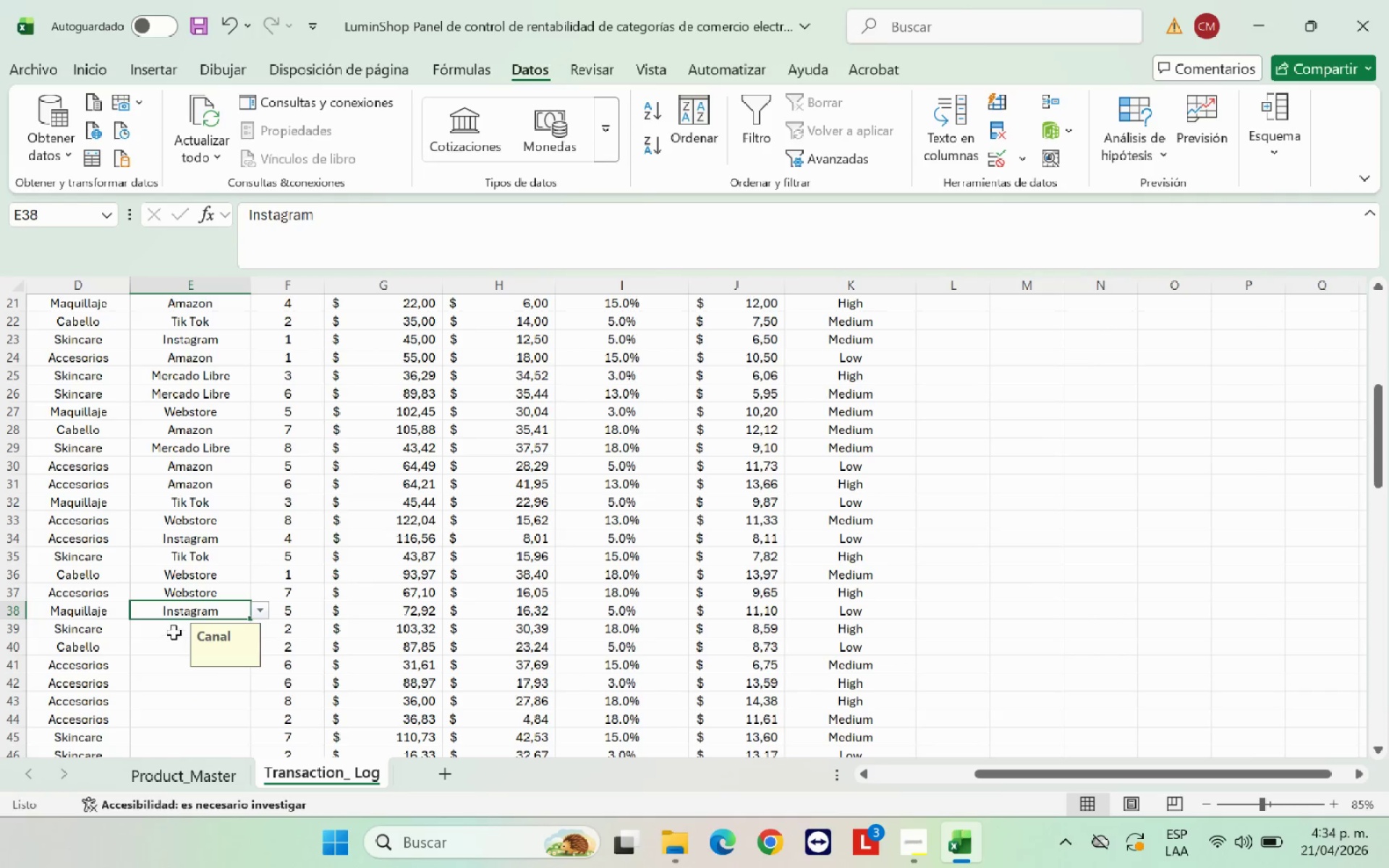 
left_click([174, 632])
 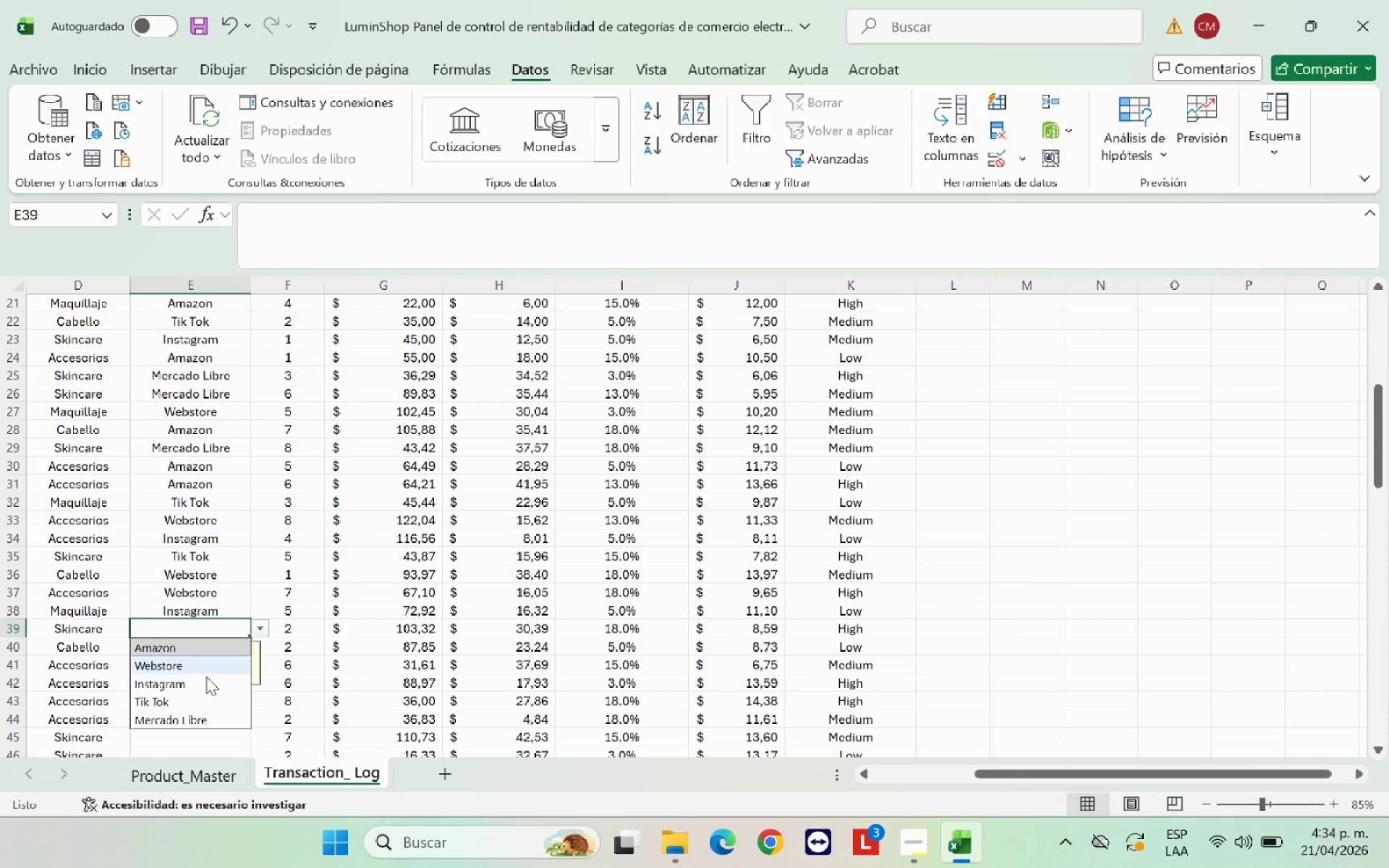 
left_click([203, 684])
 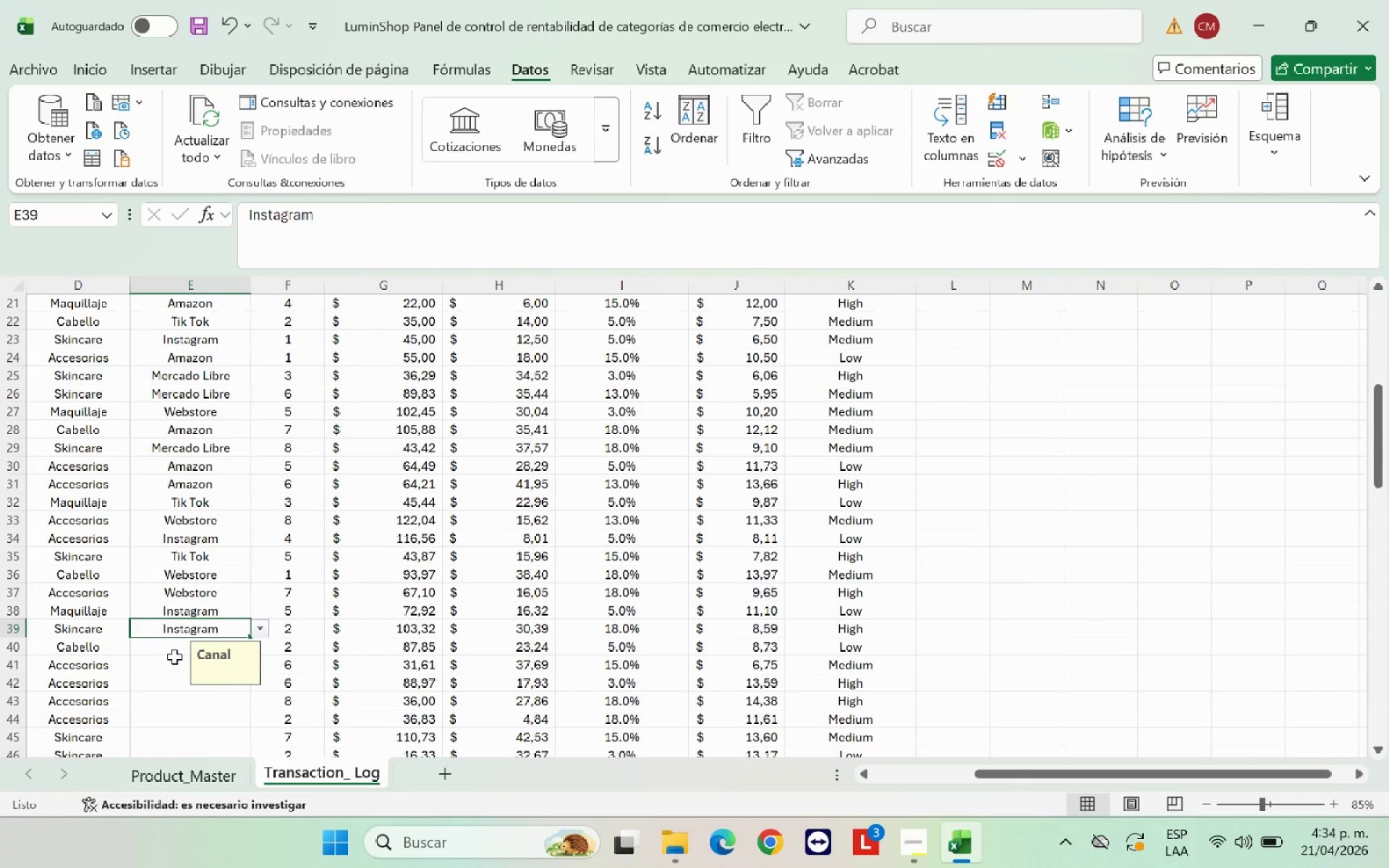 
left_click([171, 654])
 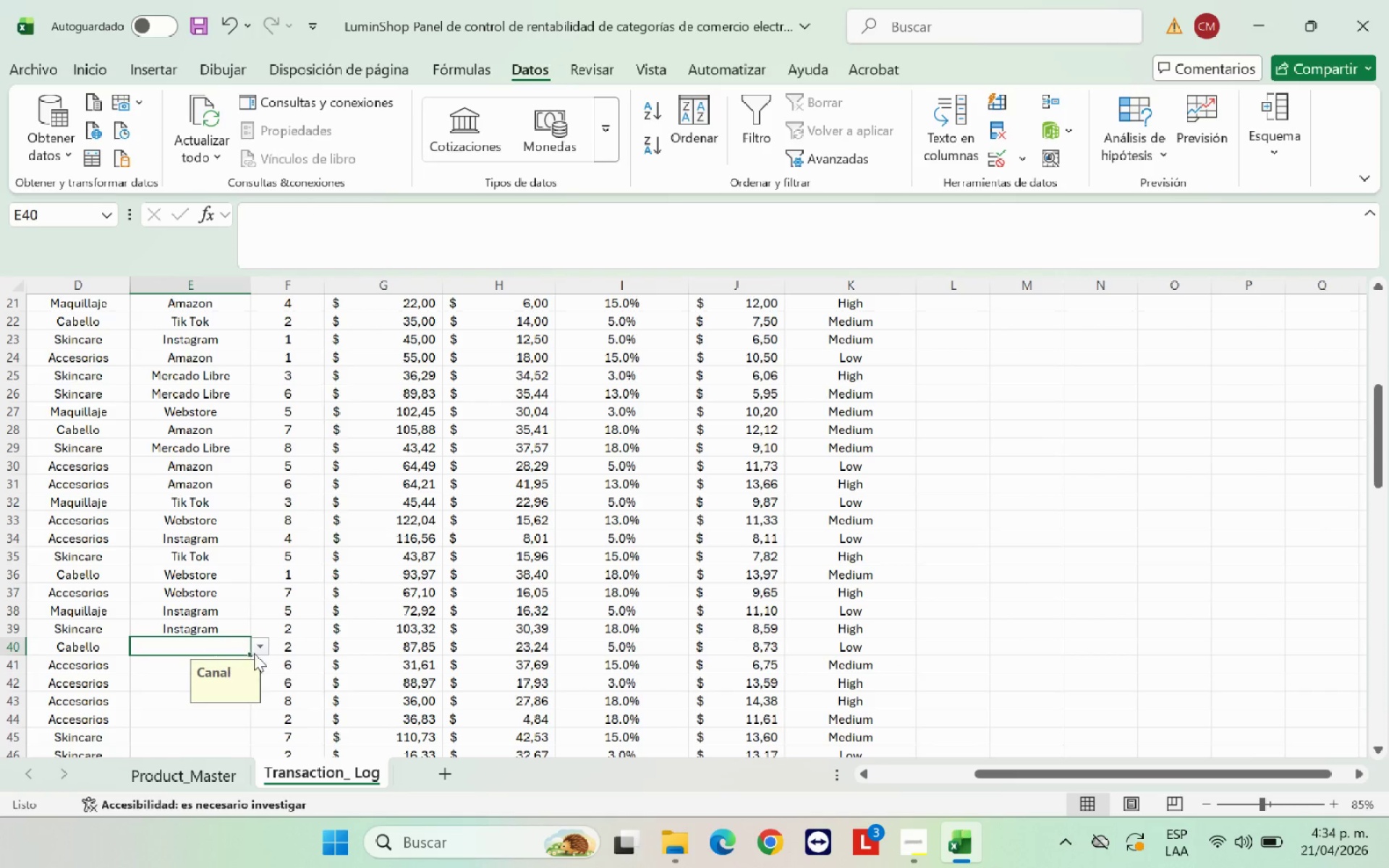 
left_click([258, 647])
 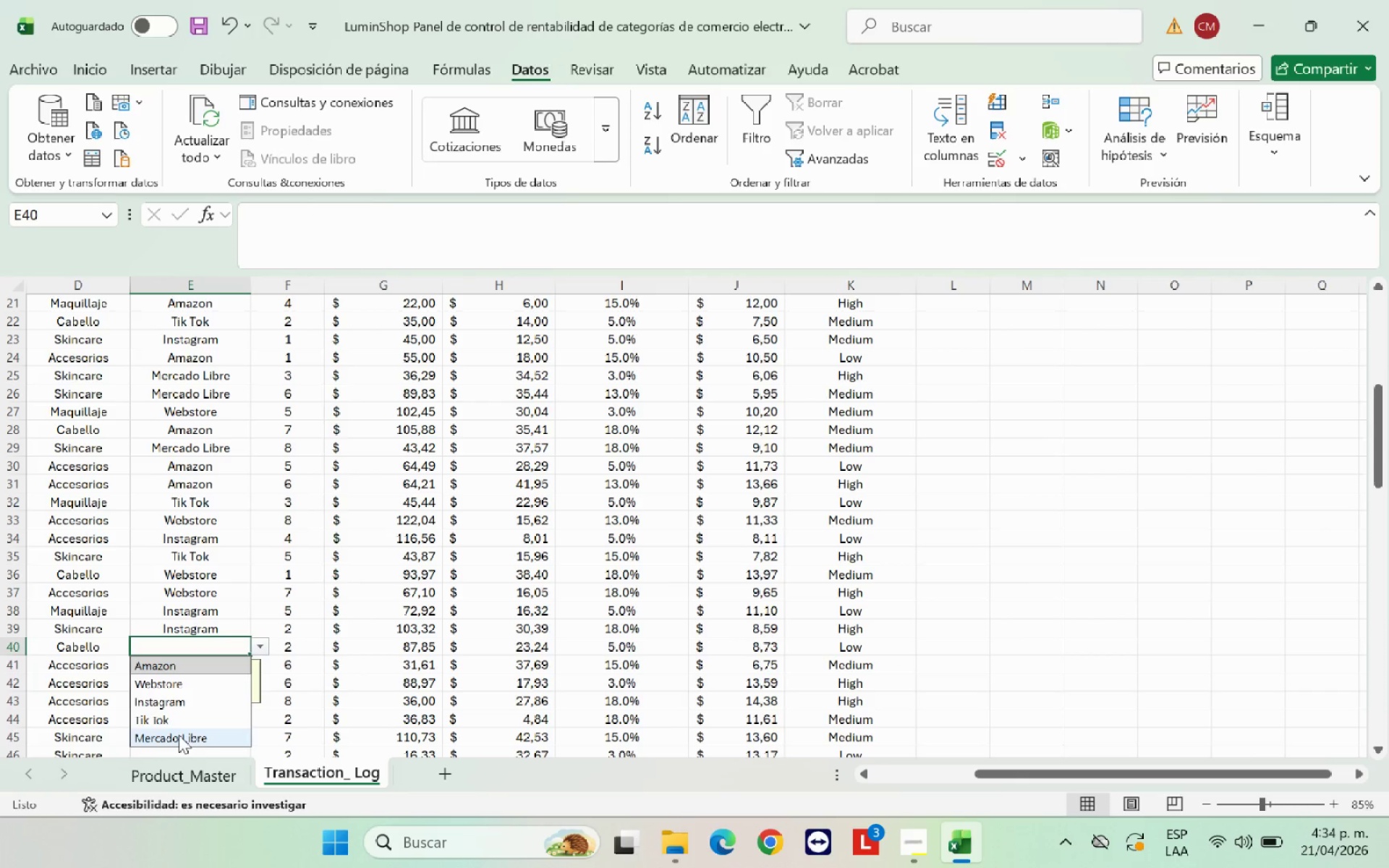 
left_click([179, 736])
 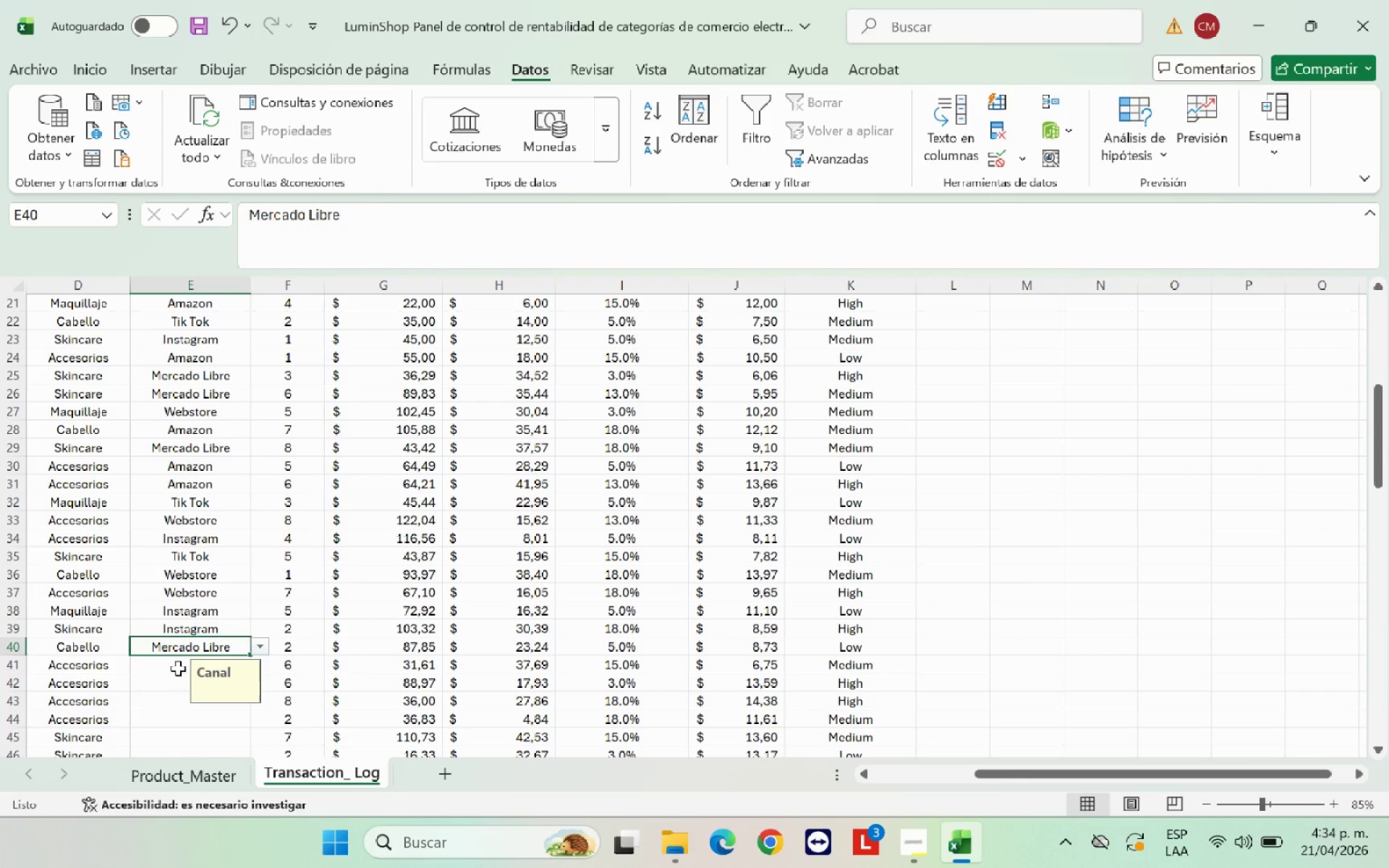 
left_click([178, 668])
 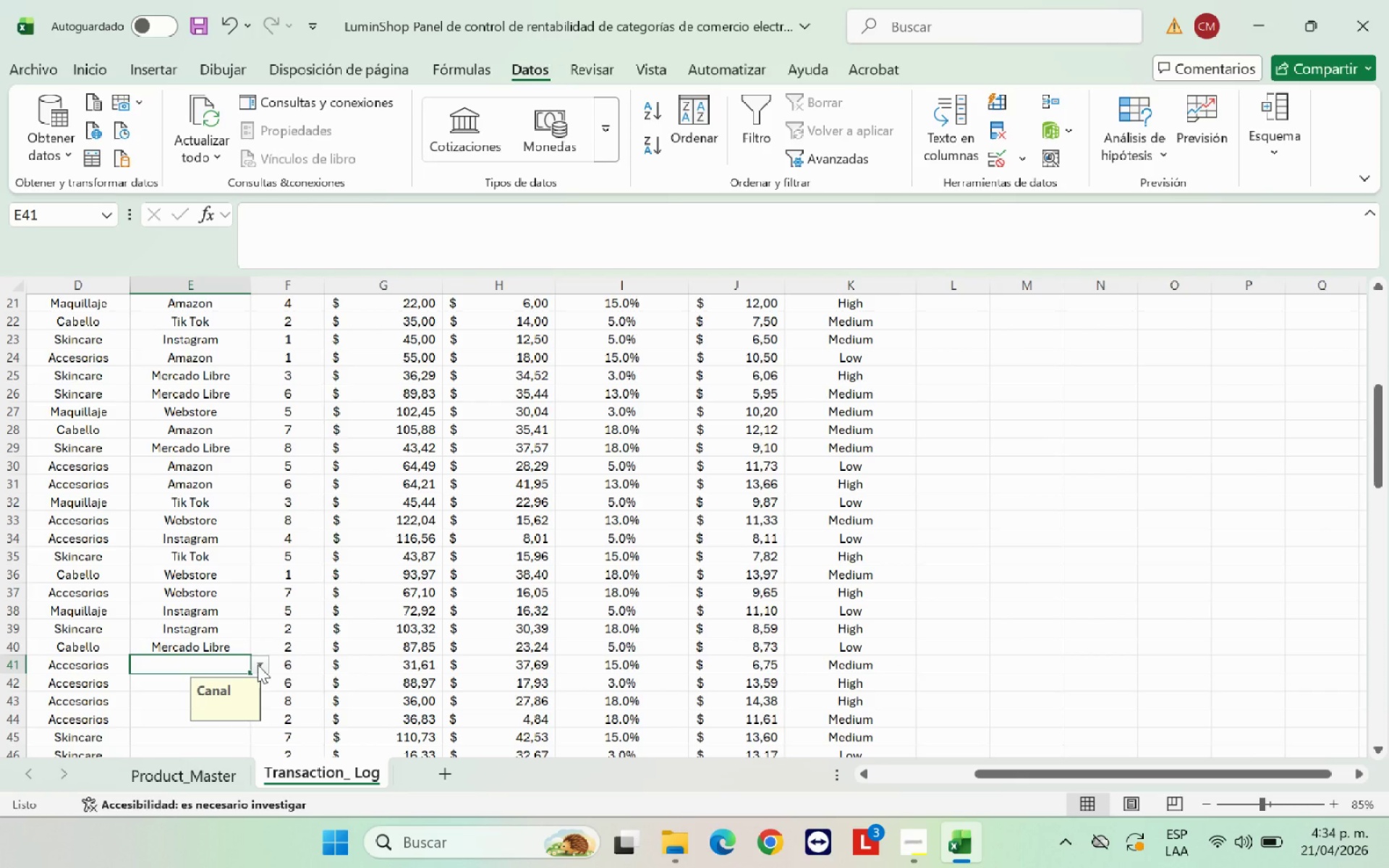 
left_click([258, 665])
 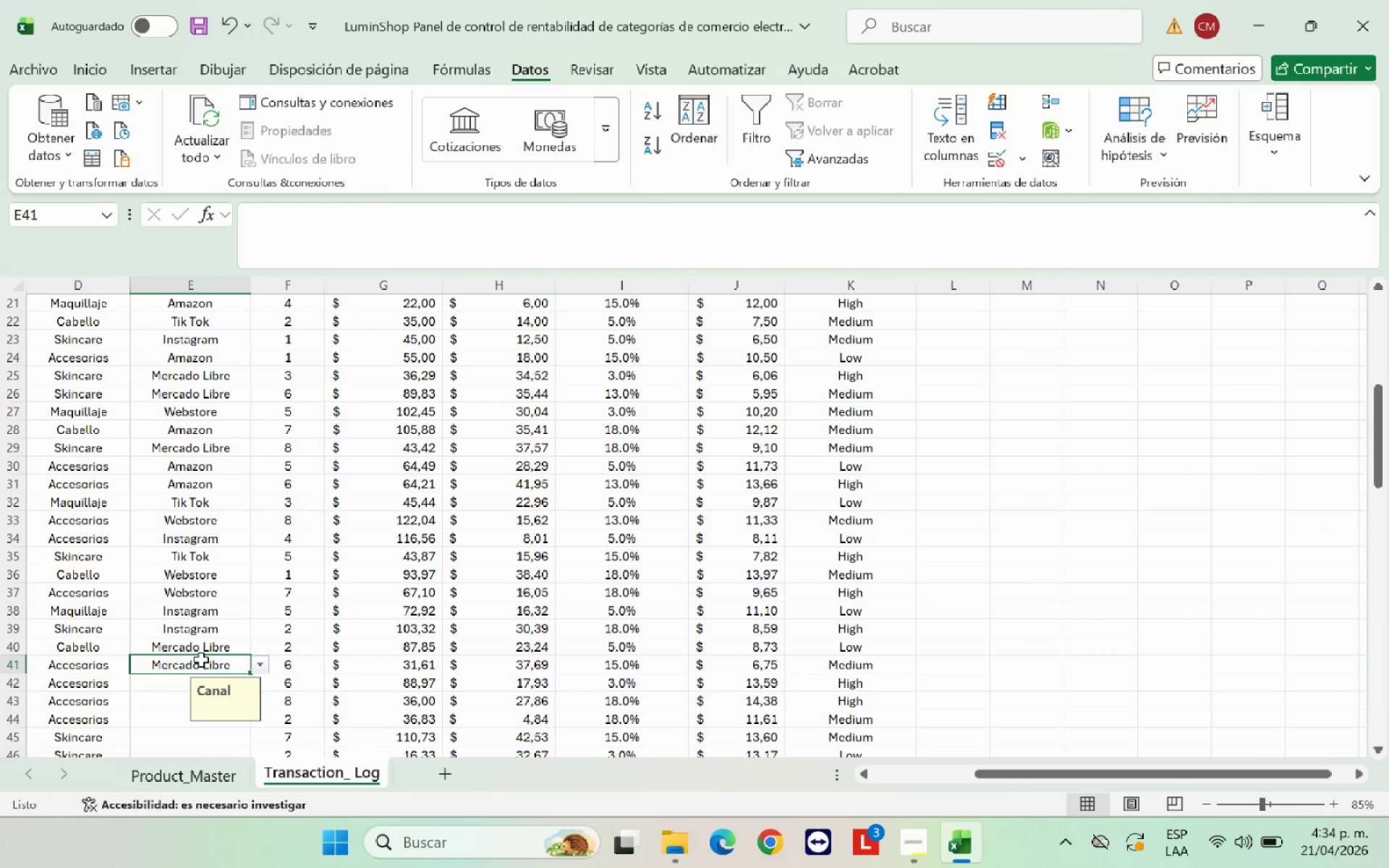 
left_click([204, 614])
 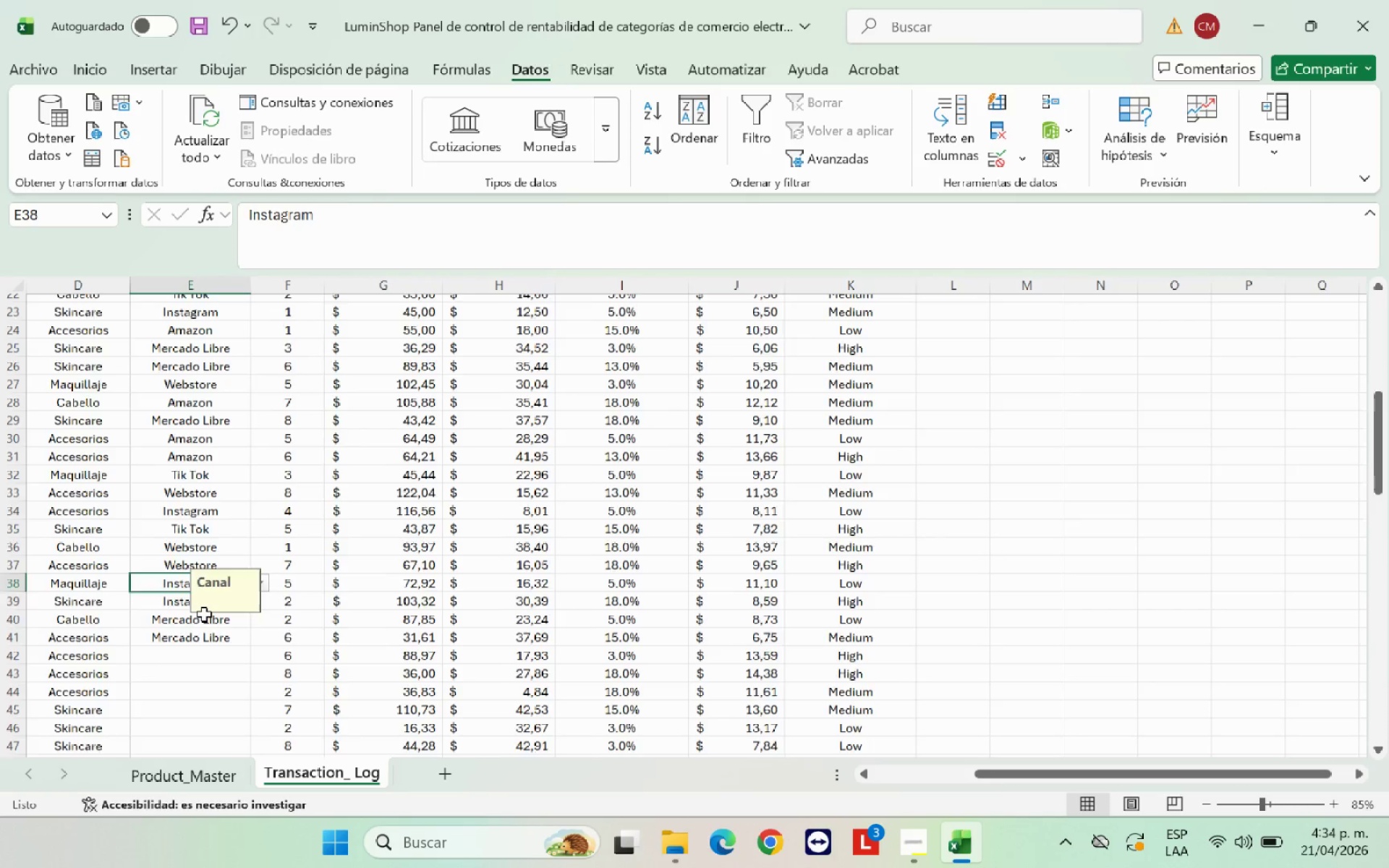 
left_click([211, 586])
 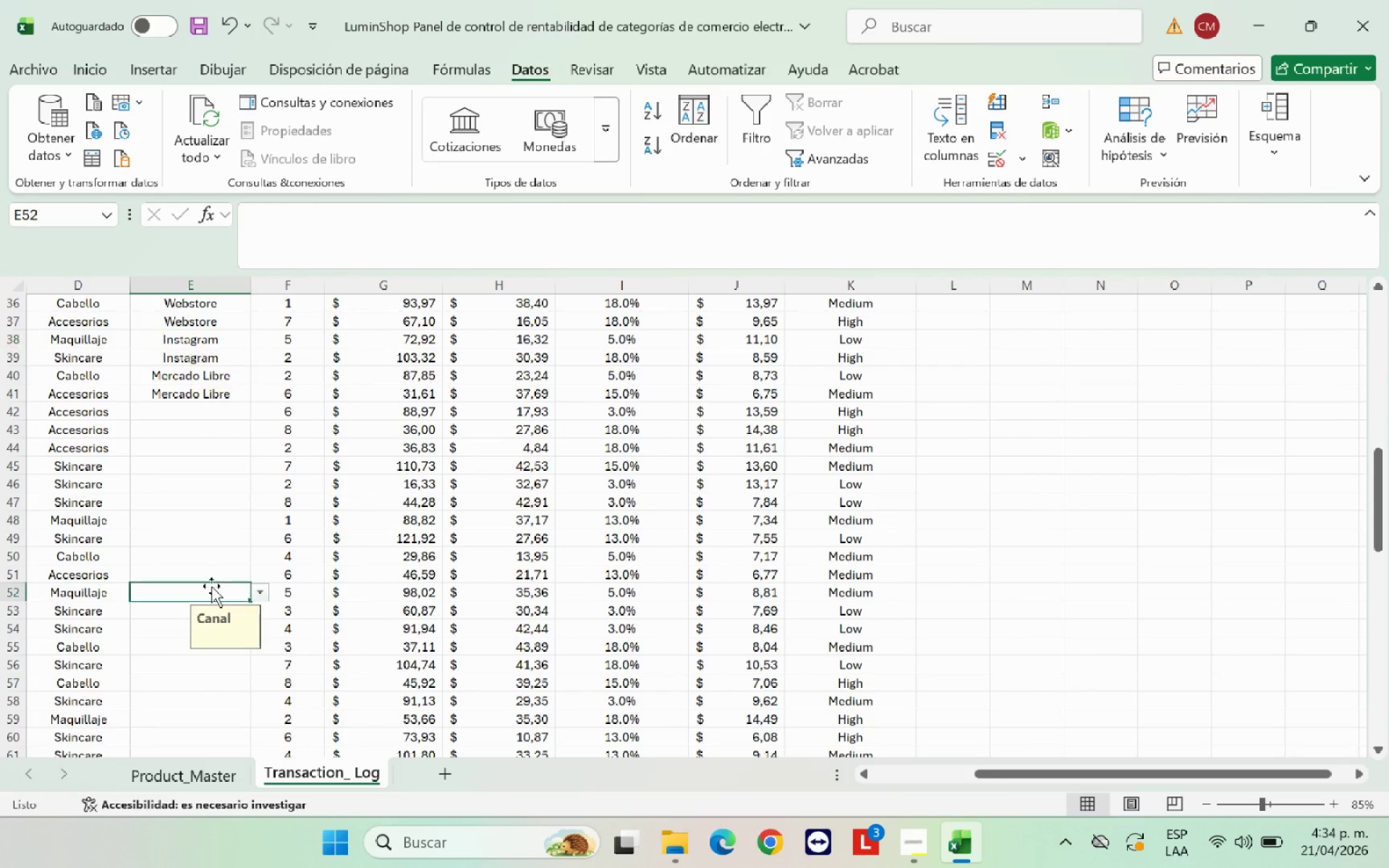 
scroll: coordinate [204, 614], scroll_direction: down, amount: 5.0
 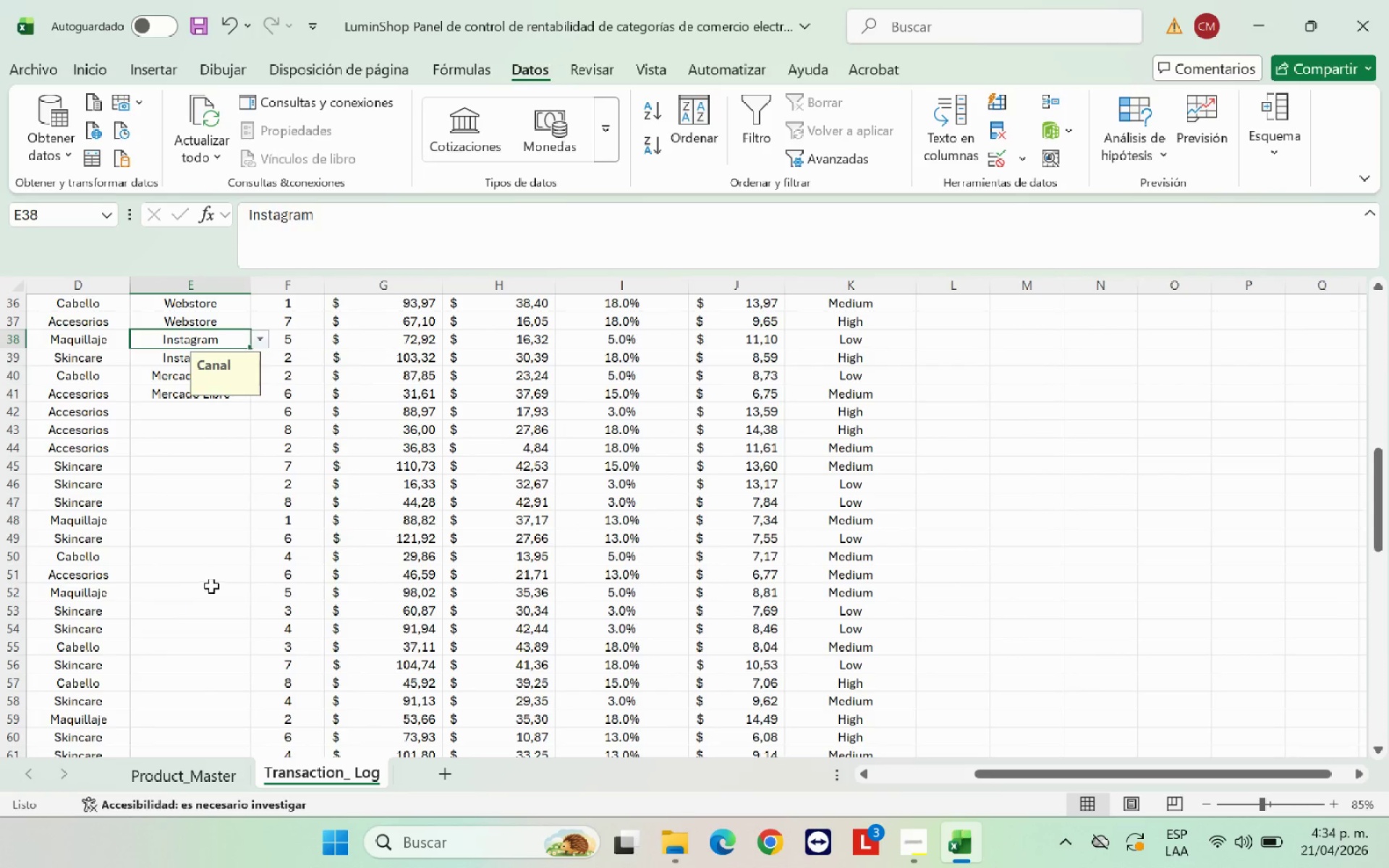 
mouse_move([226, 584])
 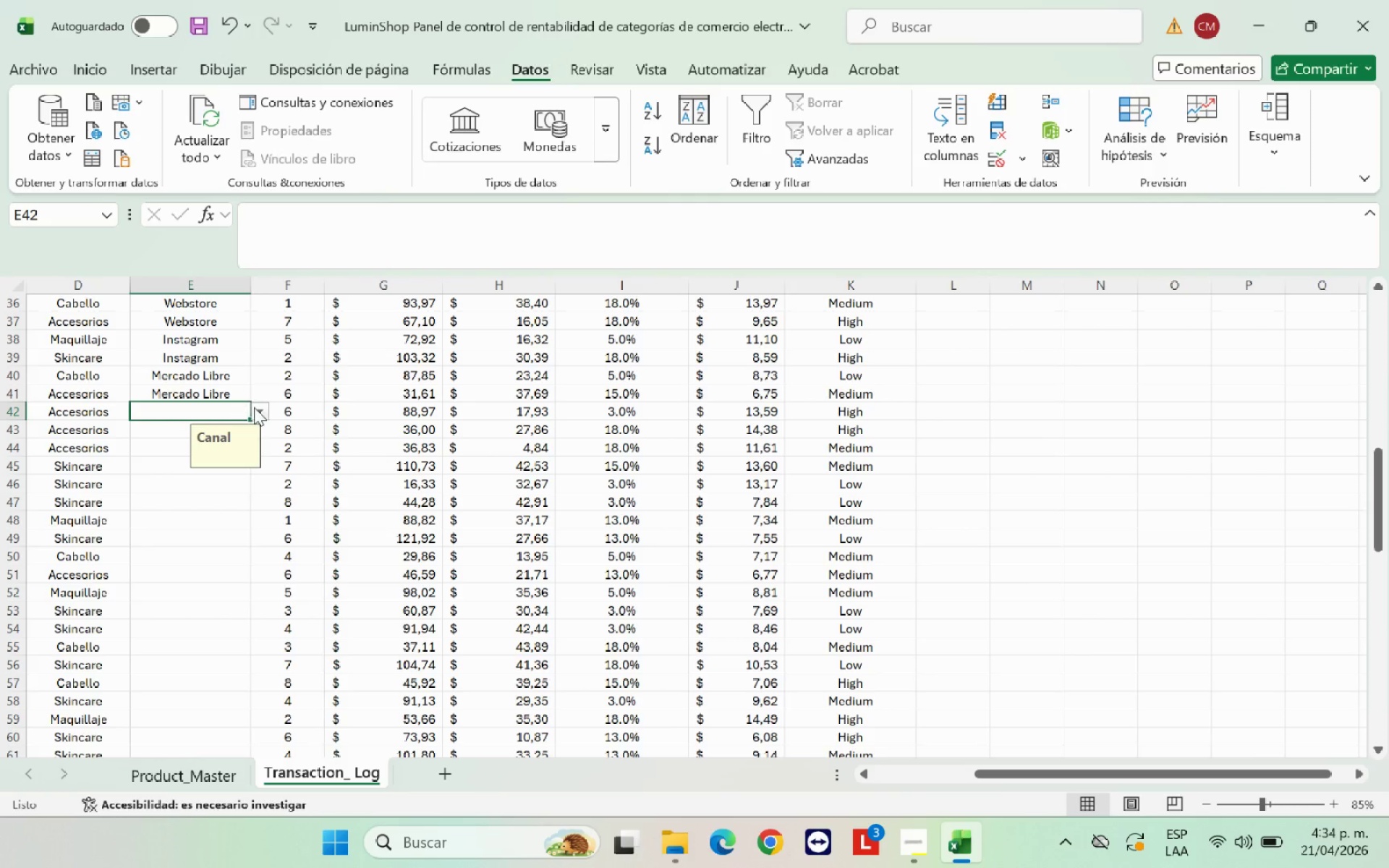 
double_click([258, 407])
 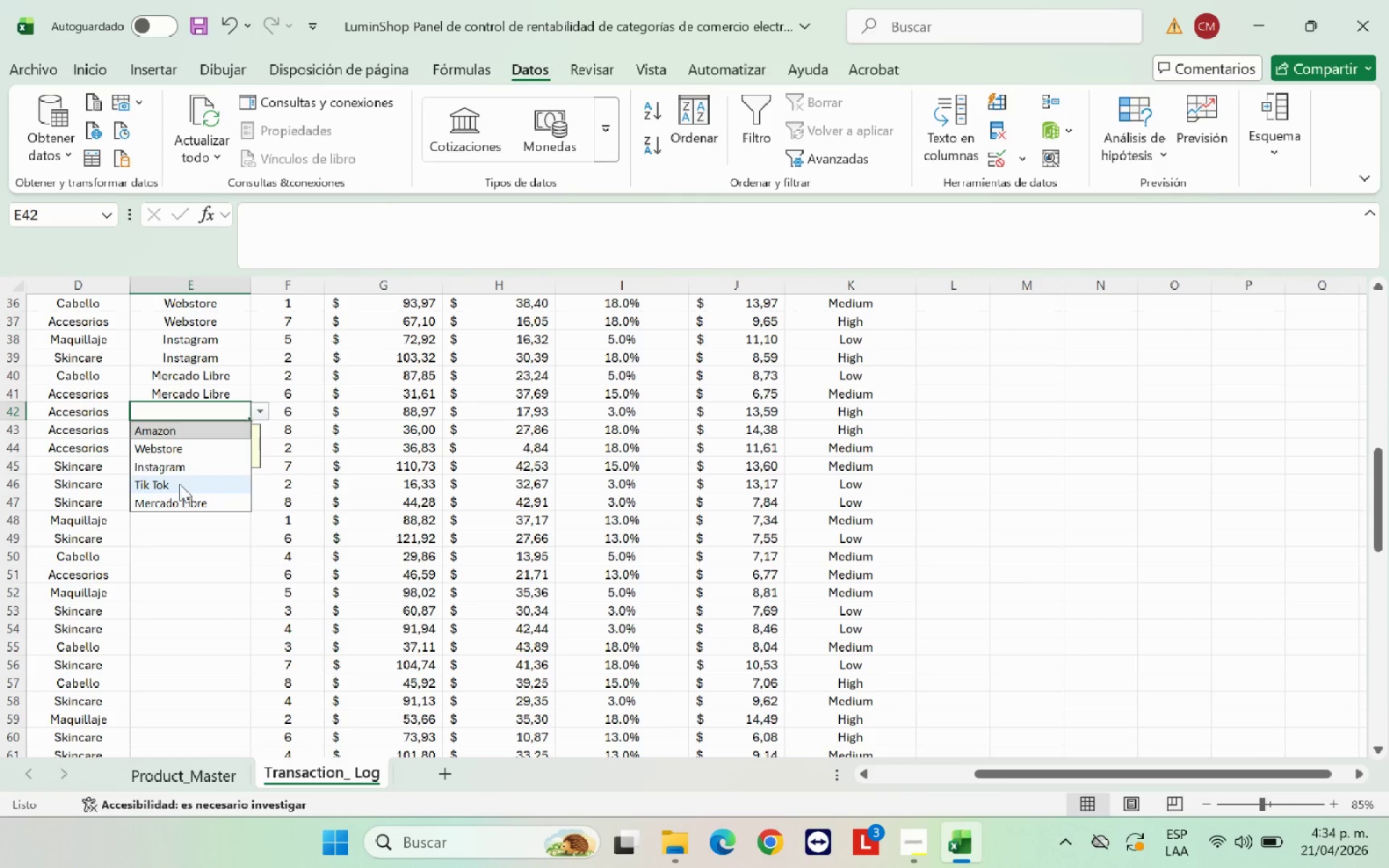 
left_click([179, 485])
 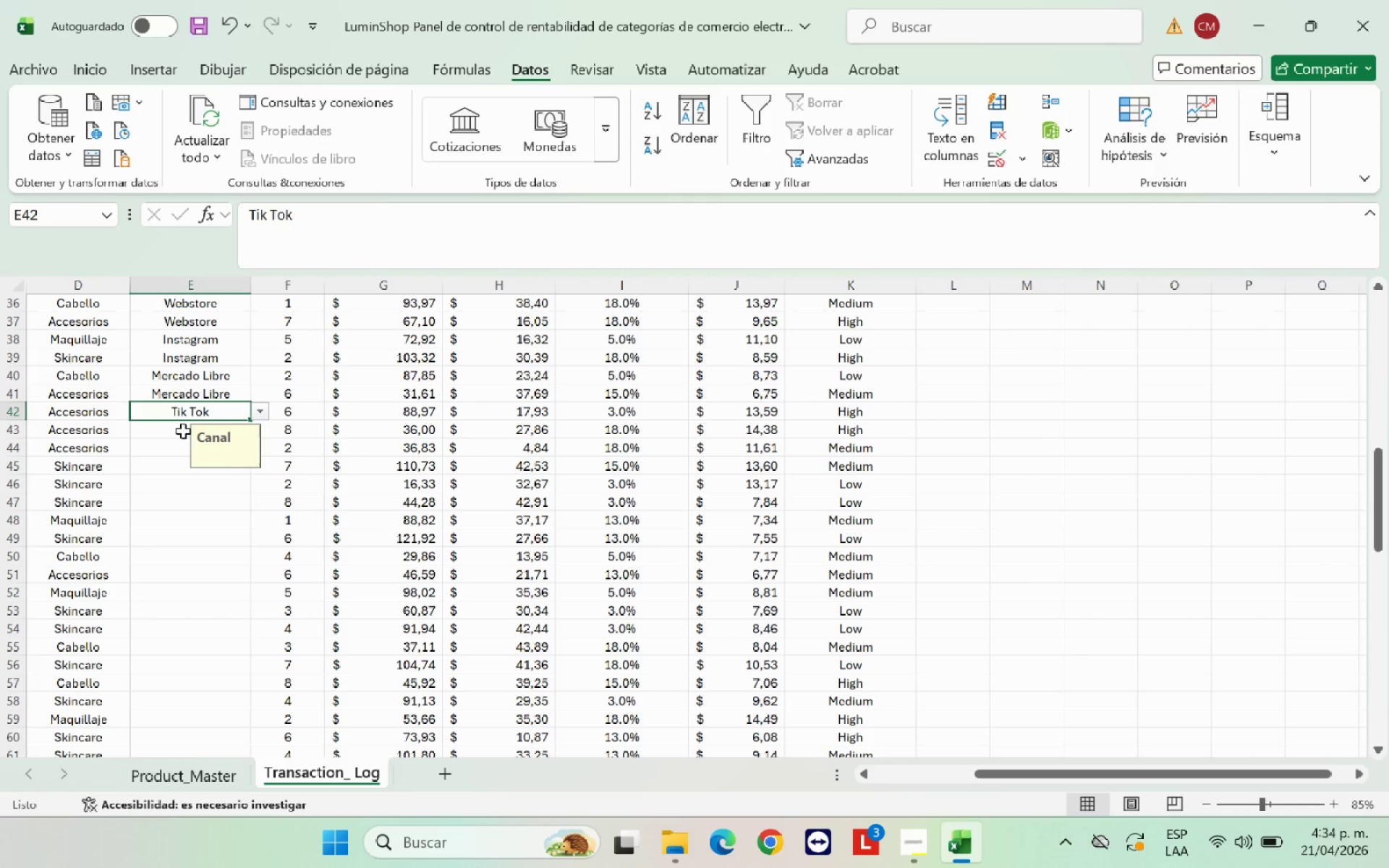 
left_click([167, 431])
 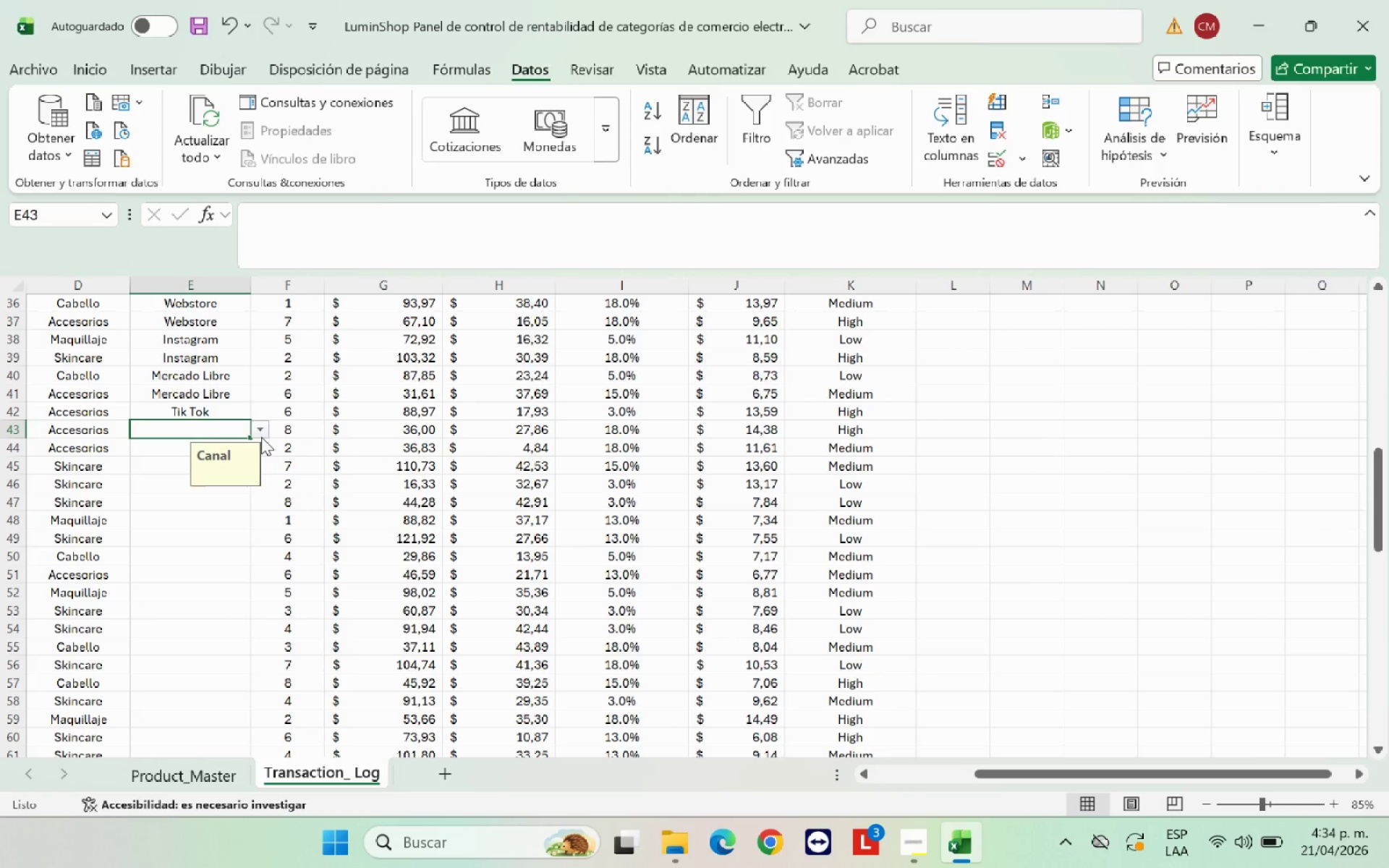 
left_click([261, 436])
 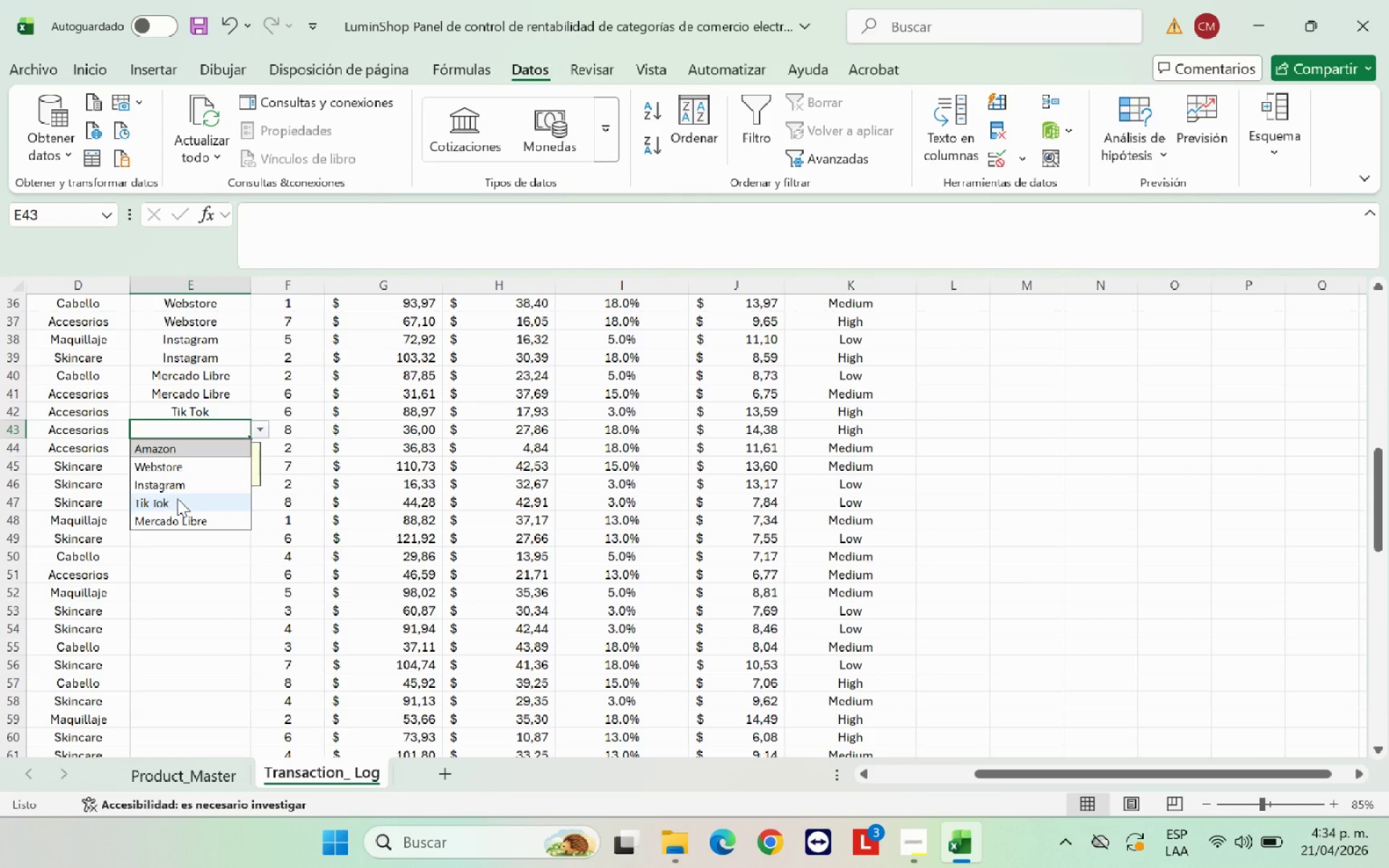 
left_click([177, 498])
 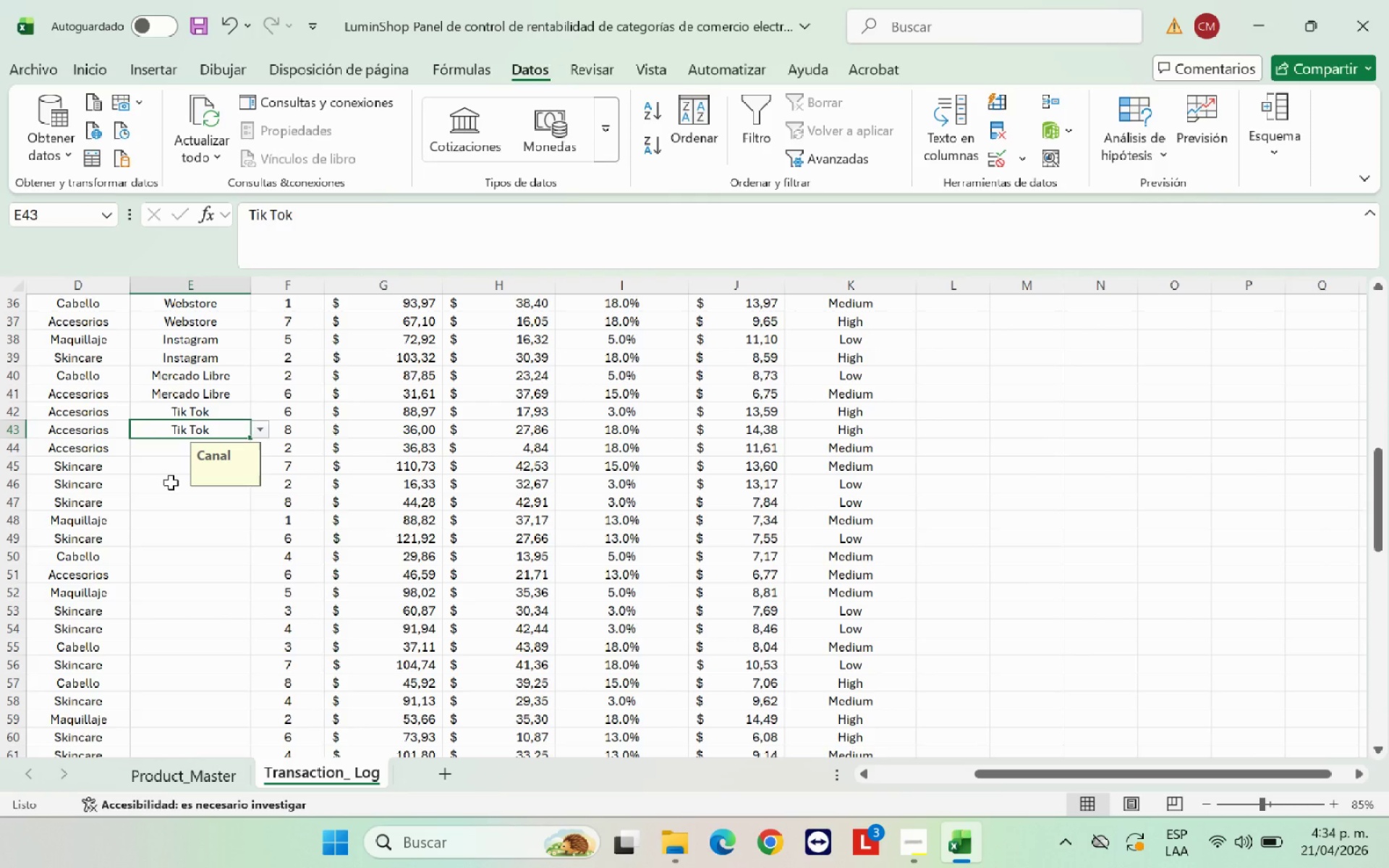 
wait(5.08)
 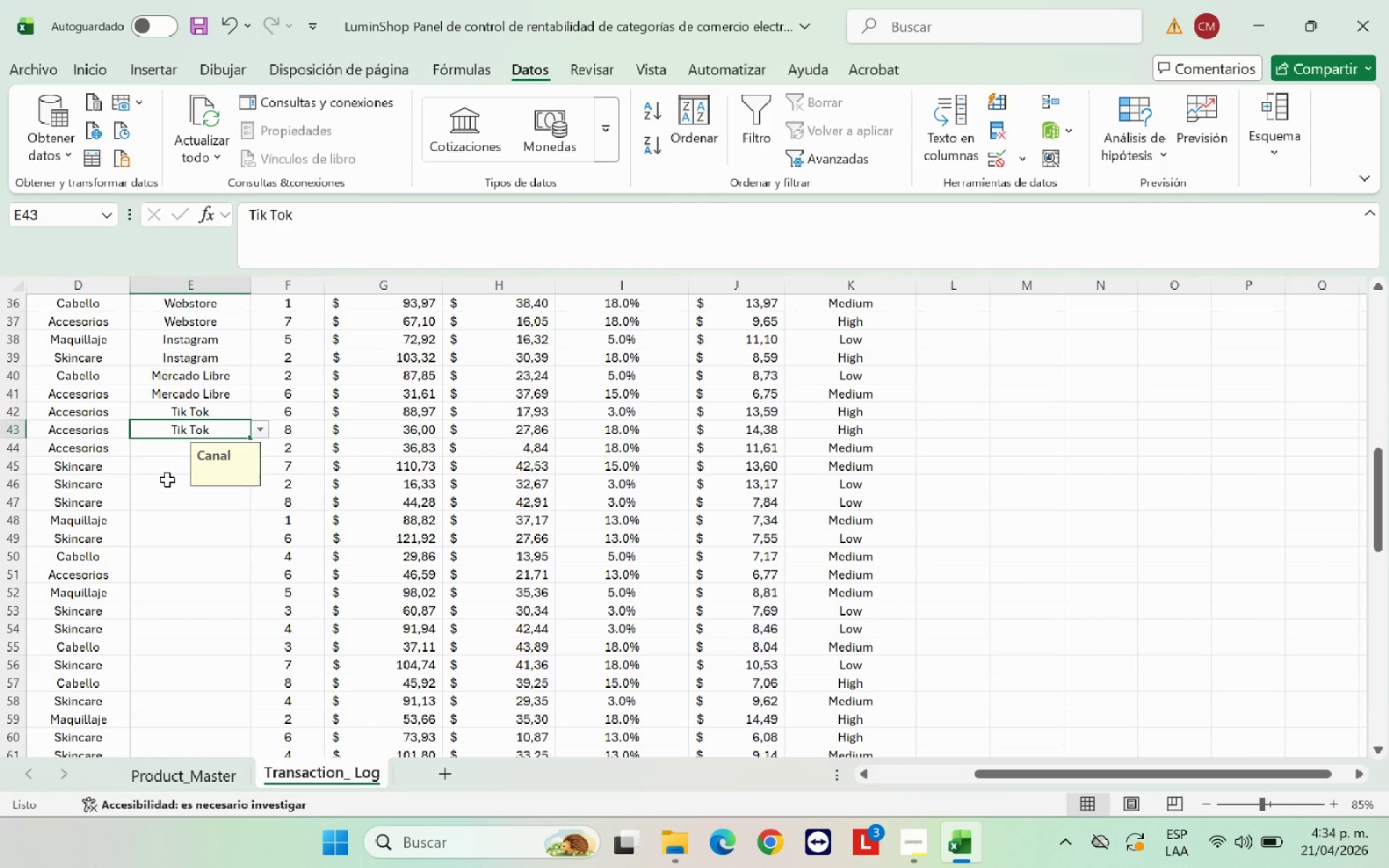 
left_click([163, 447])
 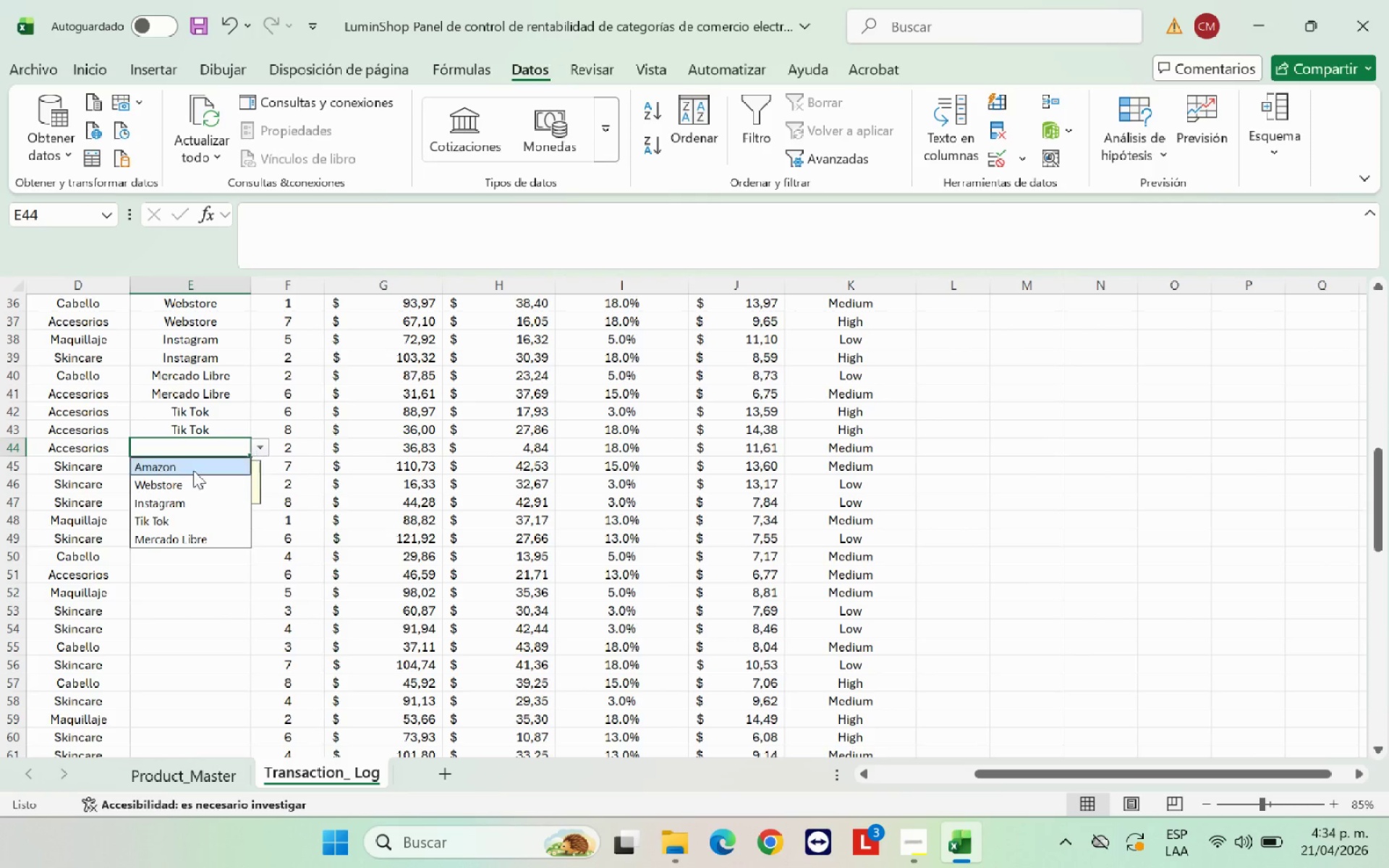 
double_click([185, 475])
 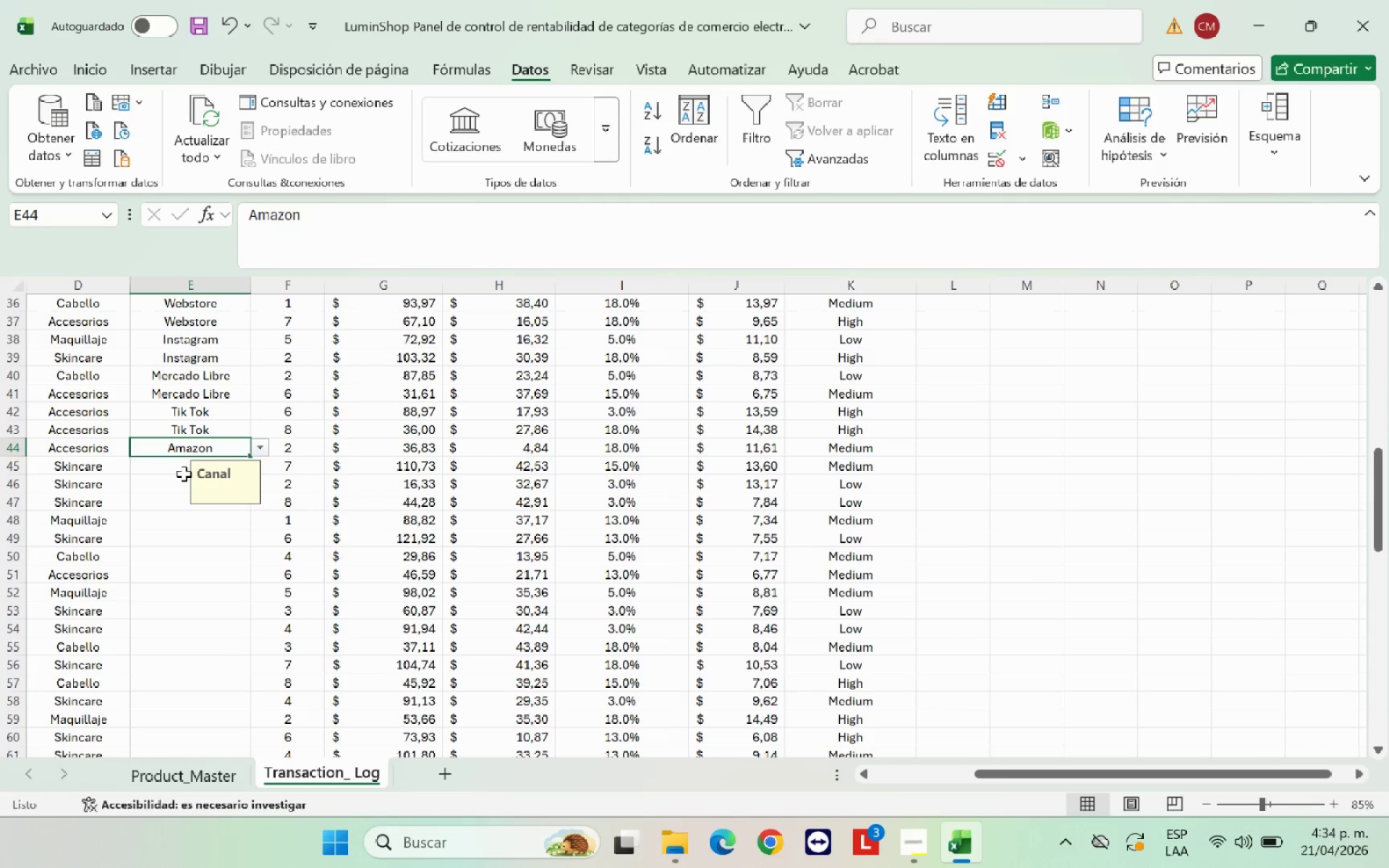 
left_click([184, 472])
 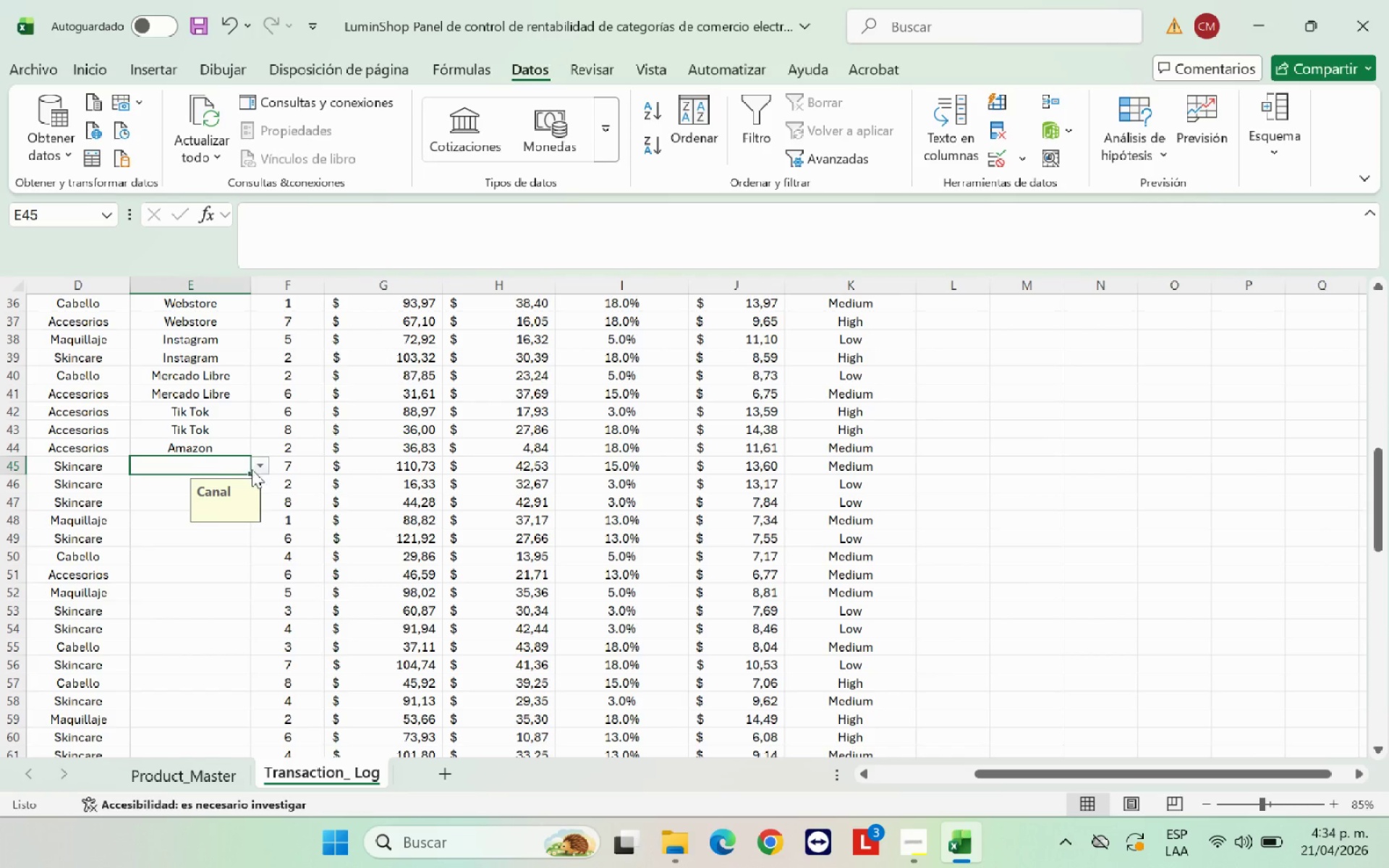 
left_click([255, 468])
 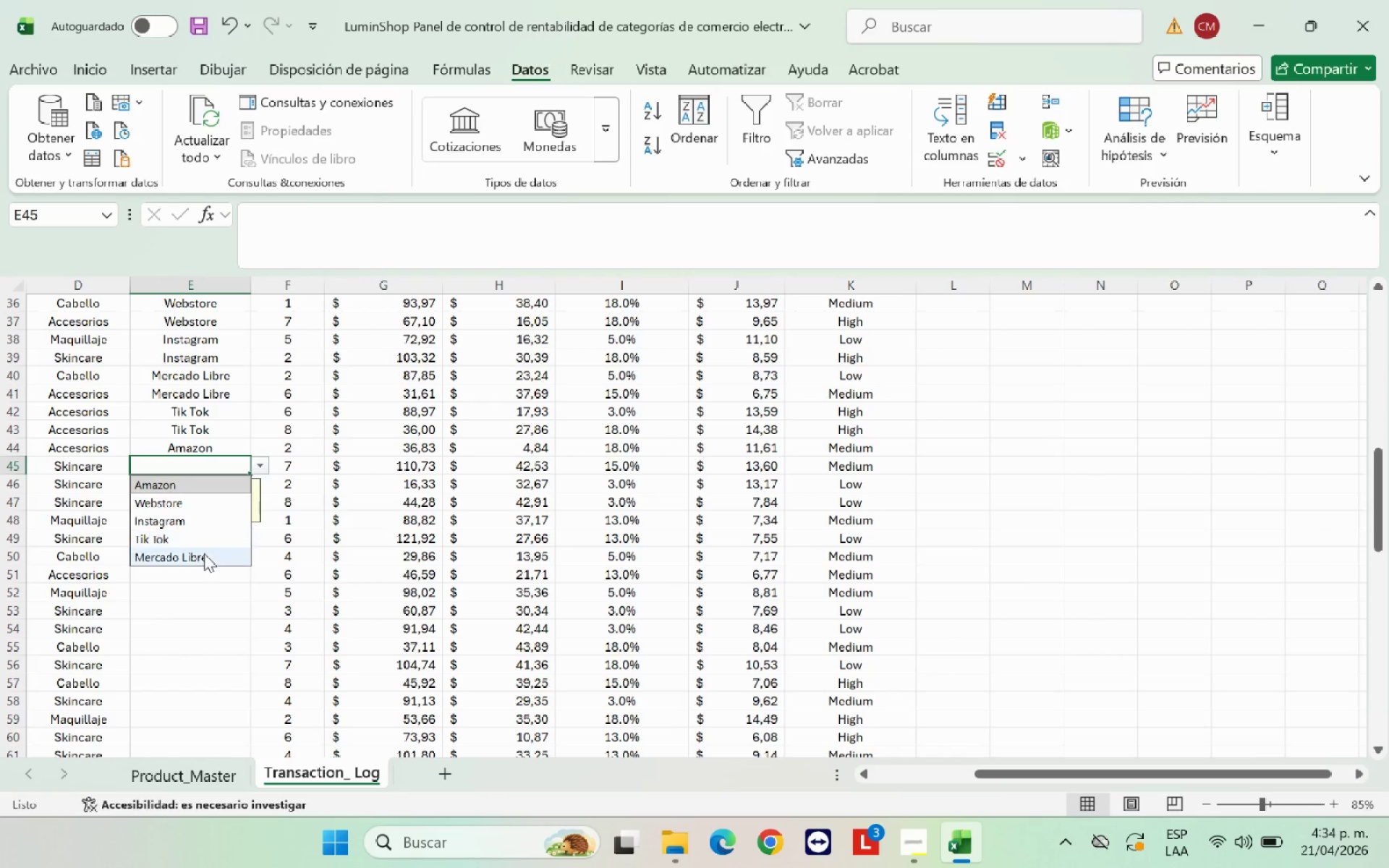 
left_click([204, 555])
 